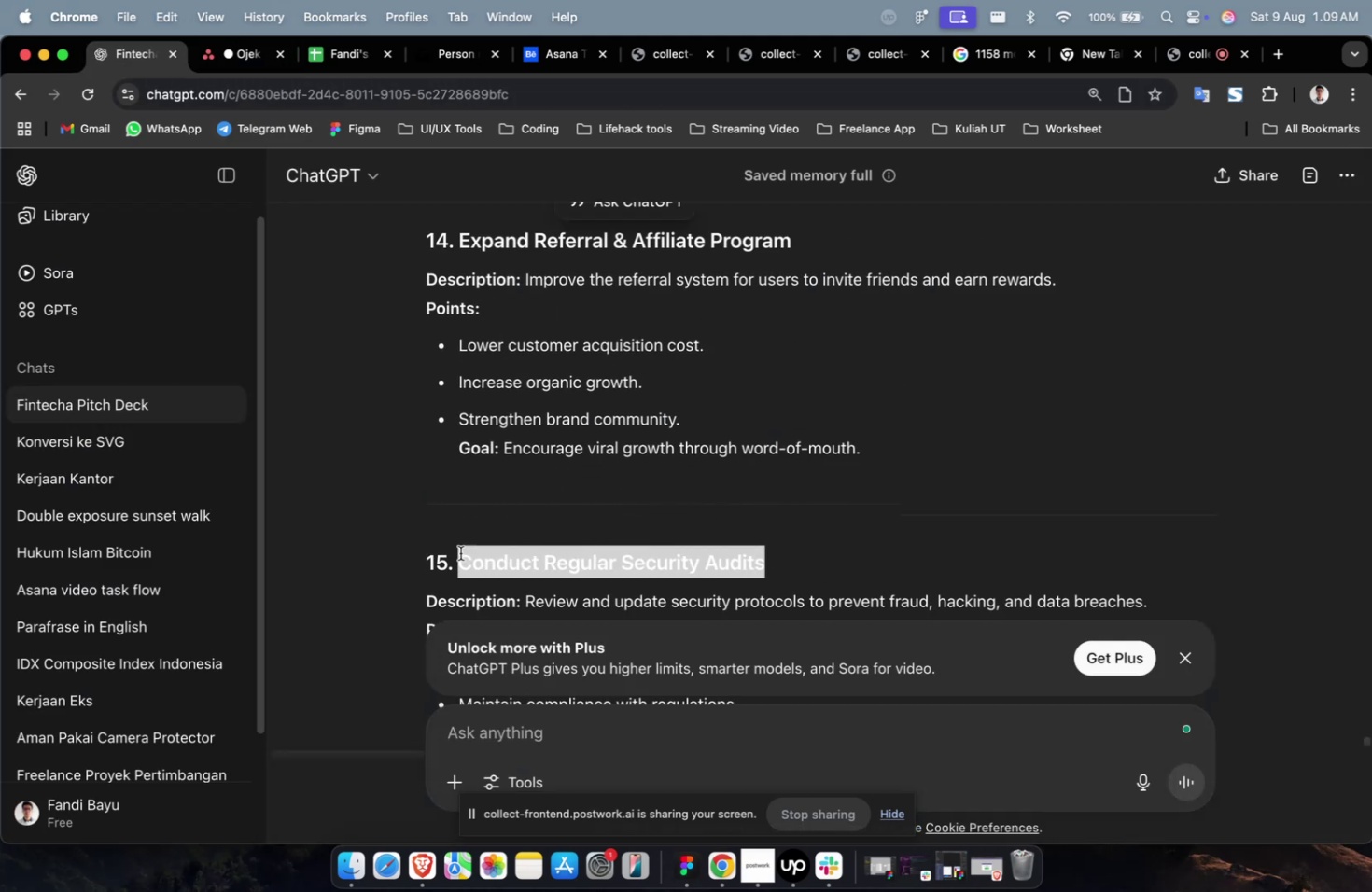 
key(Meta+C)
 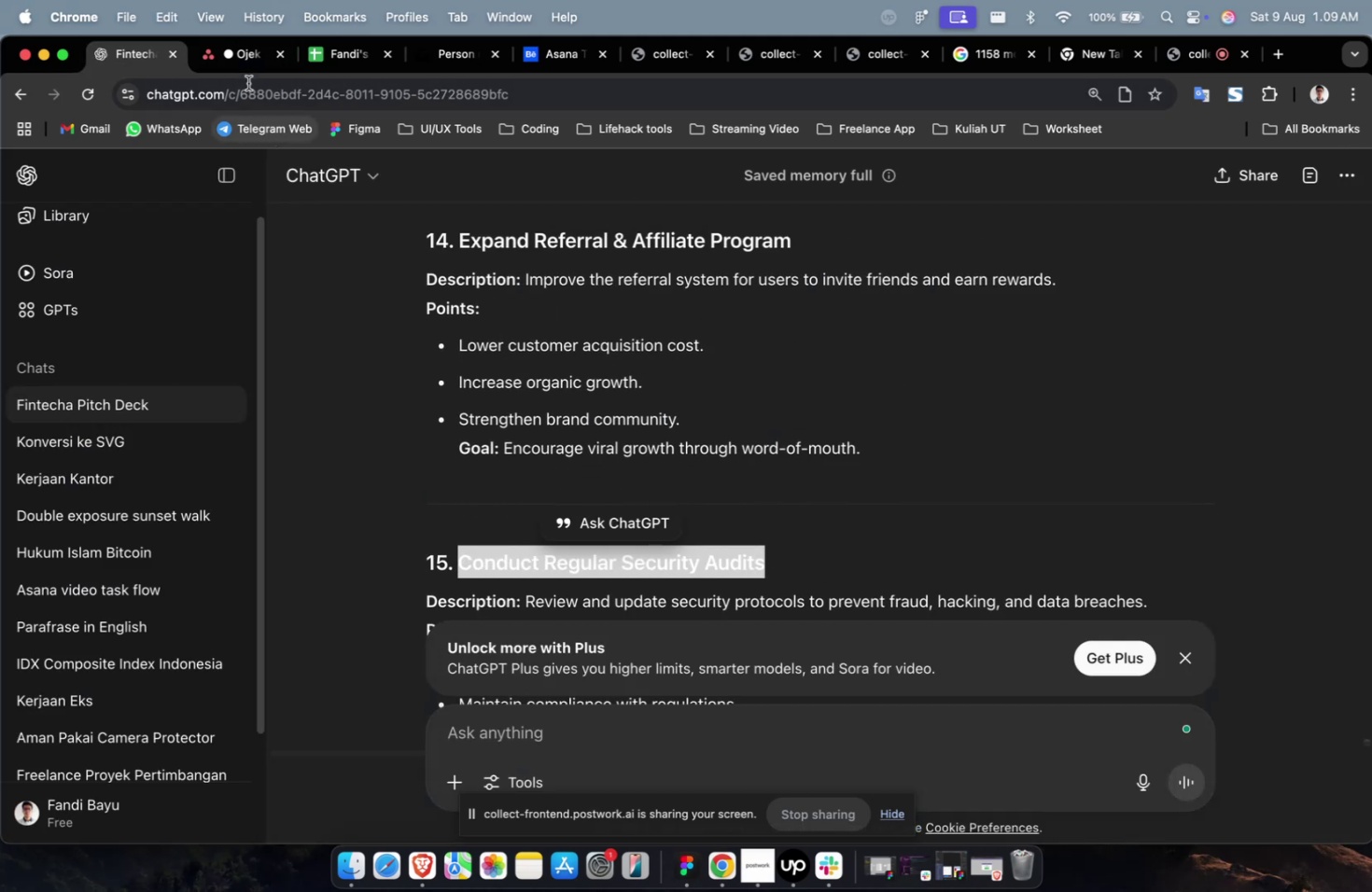 
left_click([248, 71])
 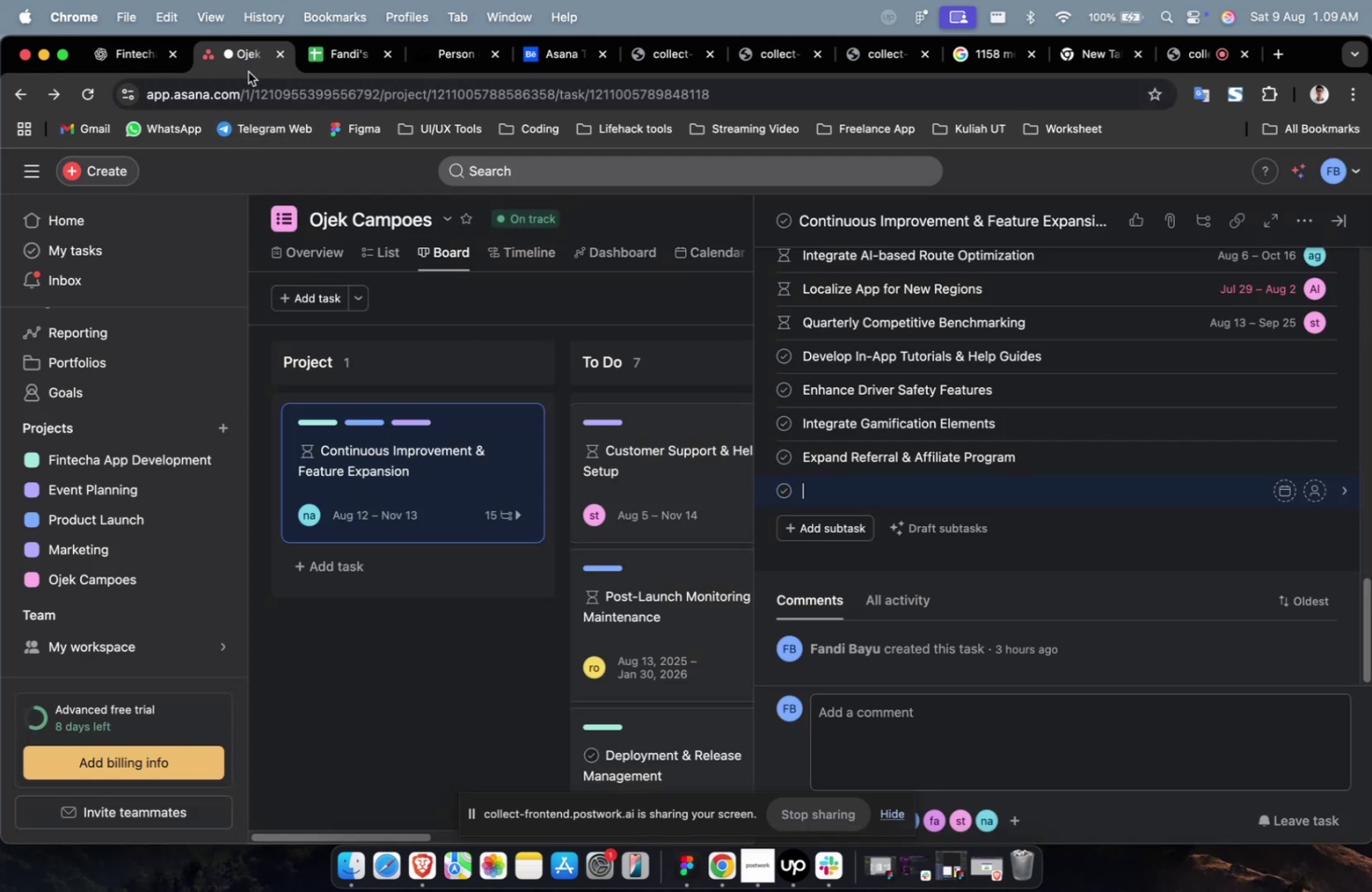 
key(Meta+V)
 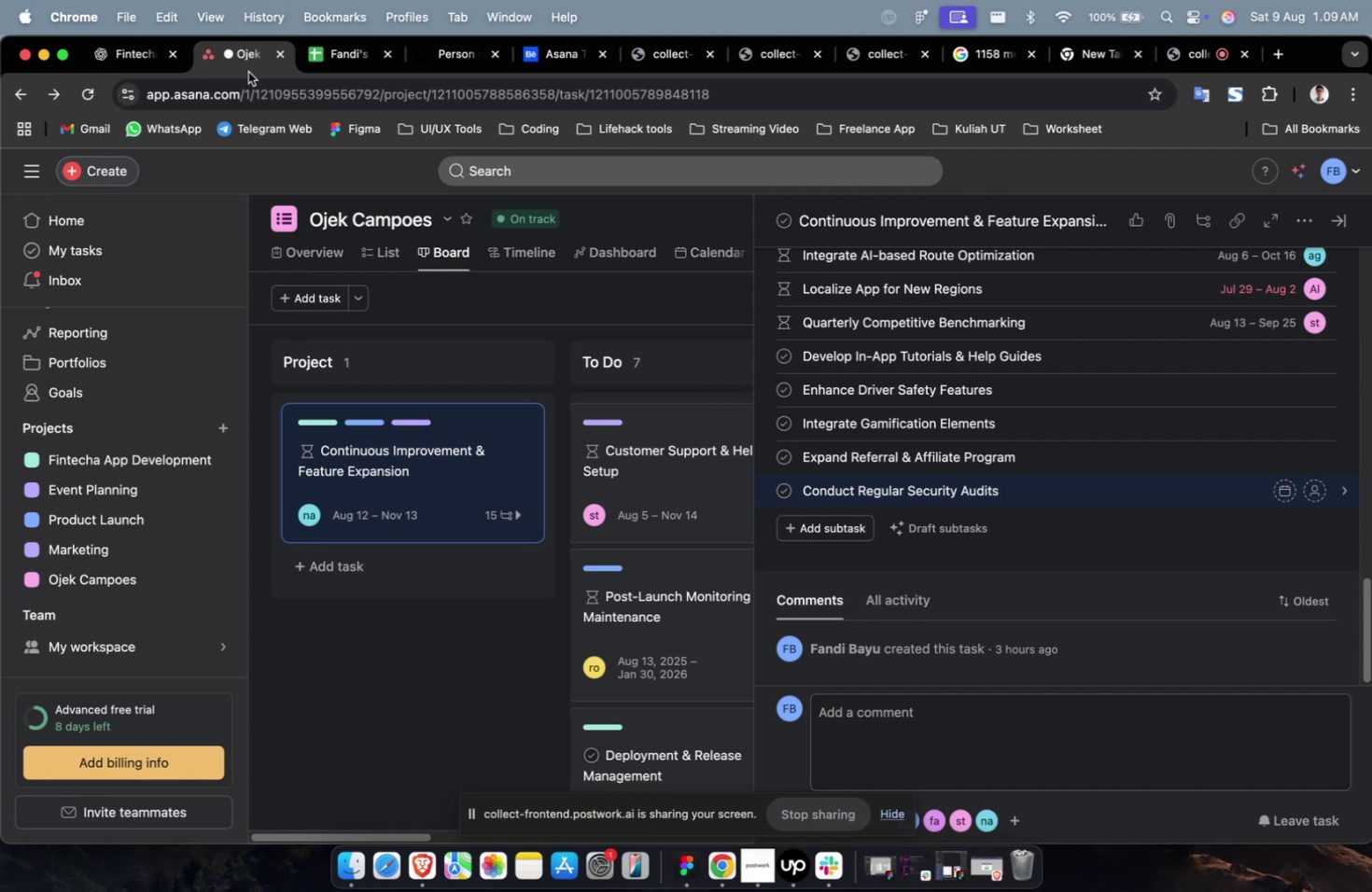 
wait(33.8)
 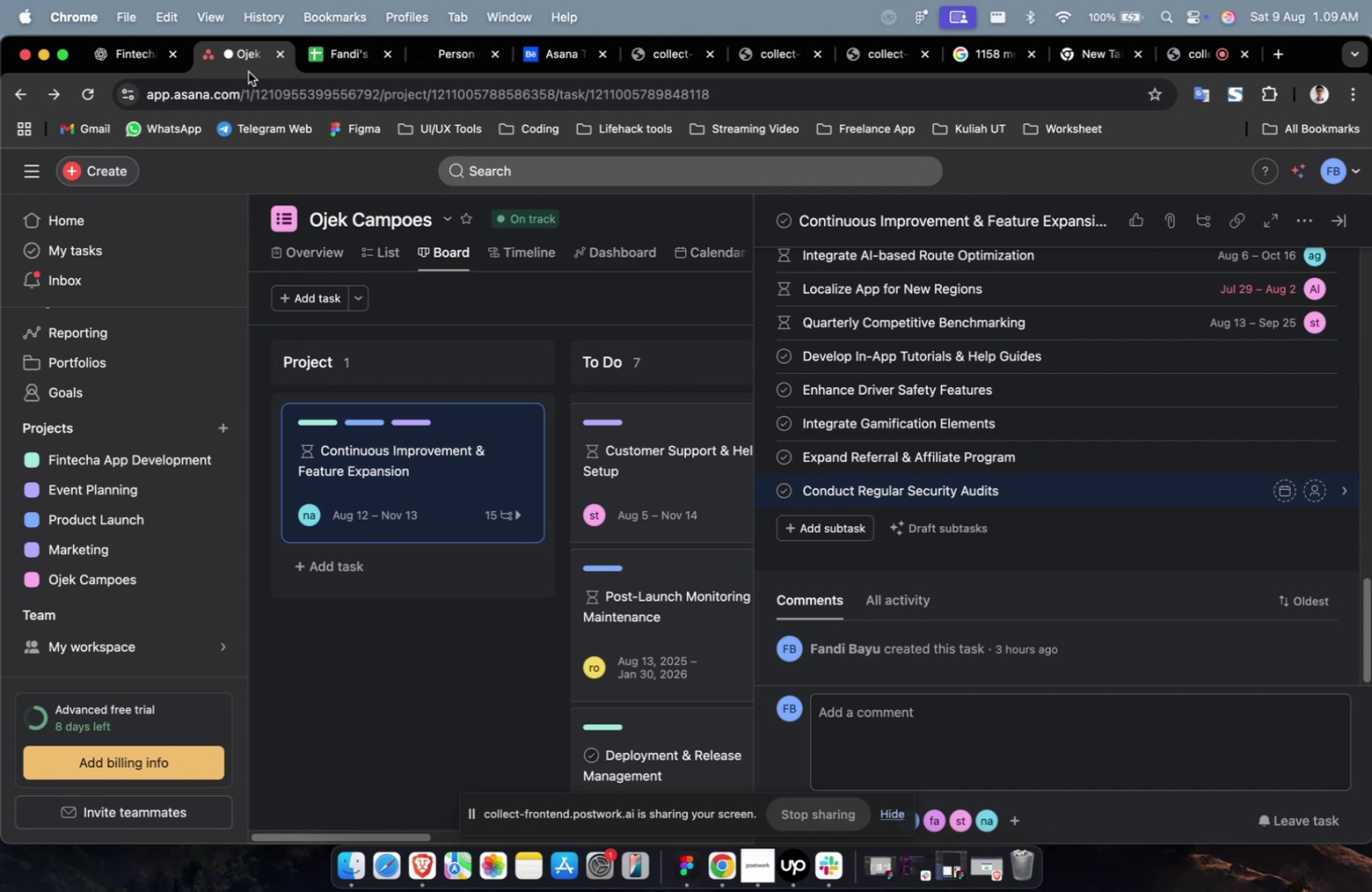 
left_click([139, 51])
 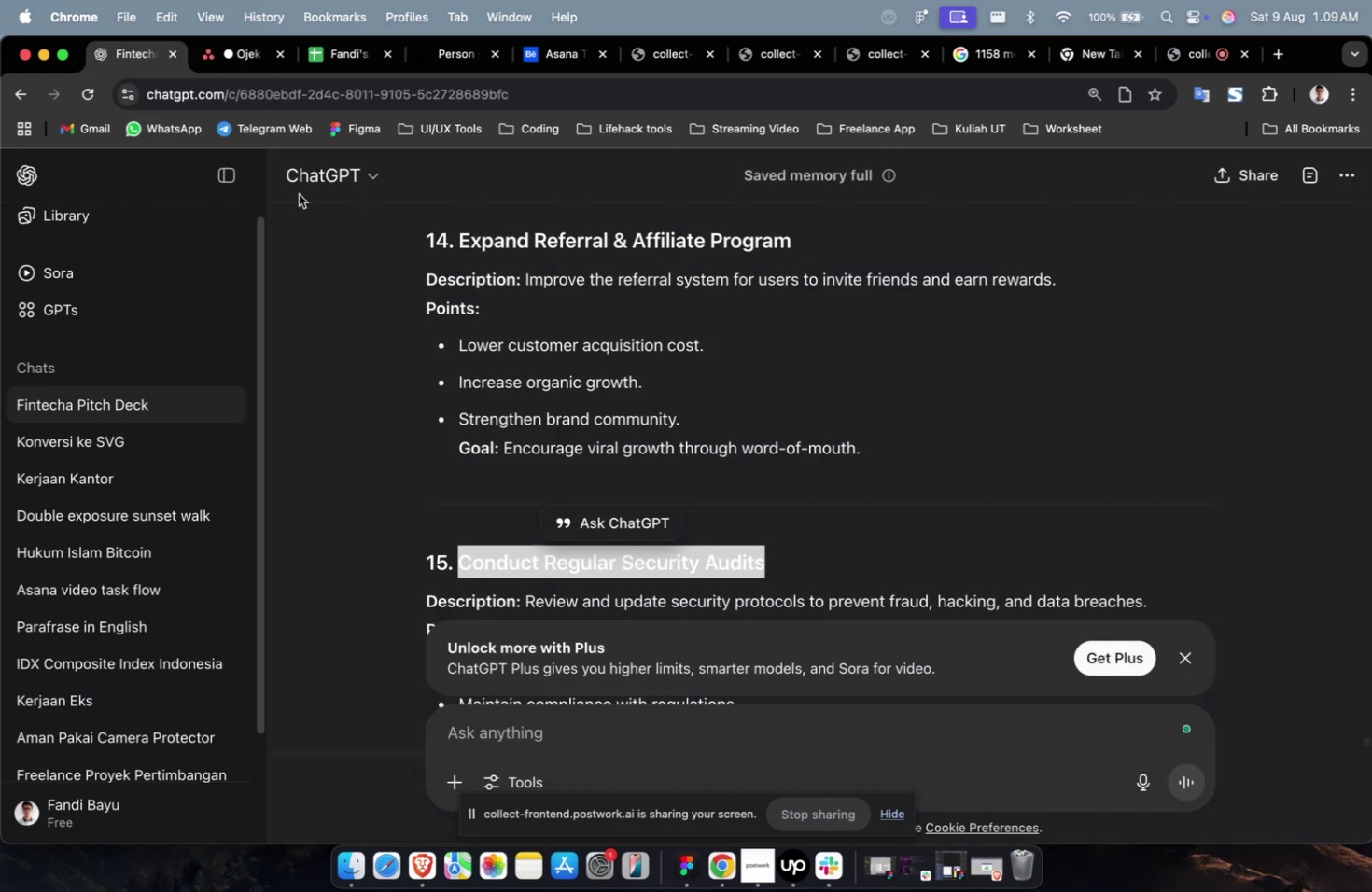 
scroll: coordinate [642, 365], scroll_direction: down, amount: 8.0
 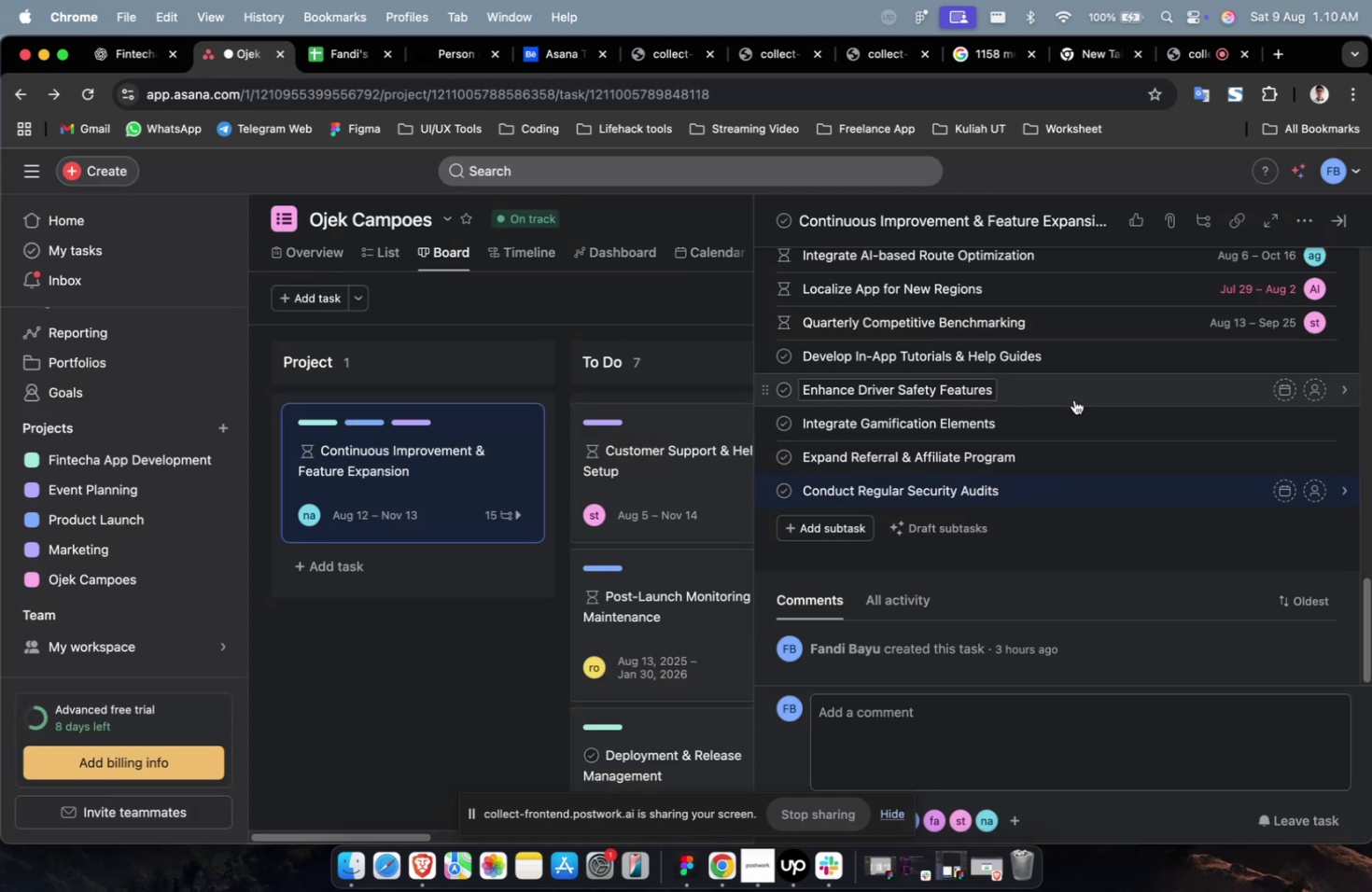 
left_click([1173, 500])
 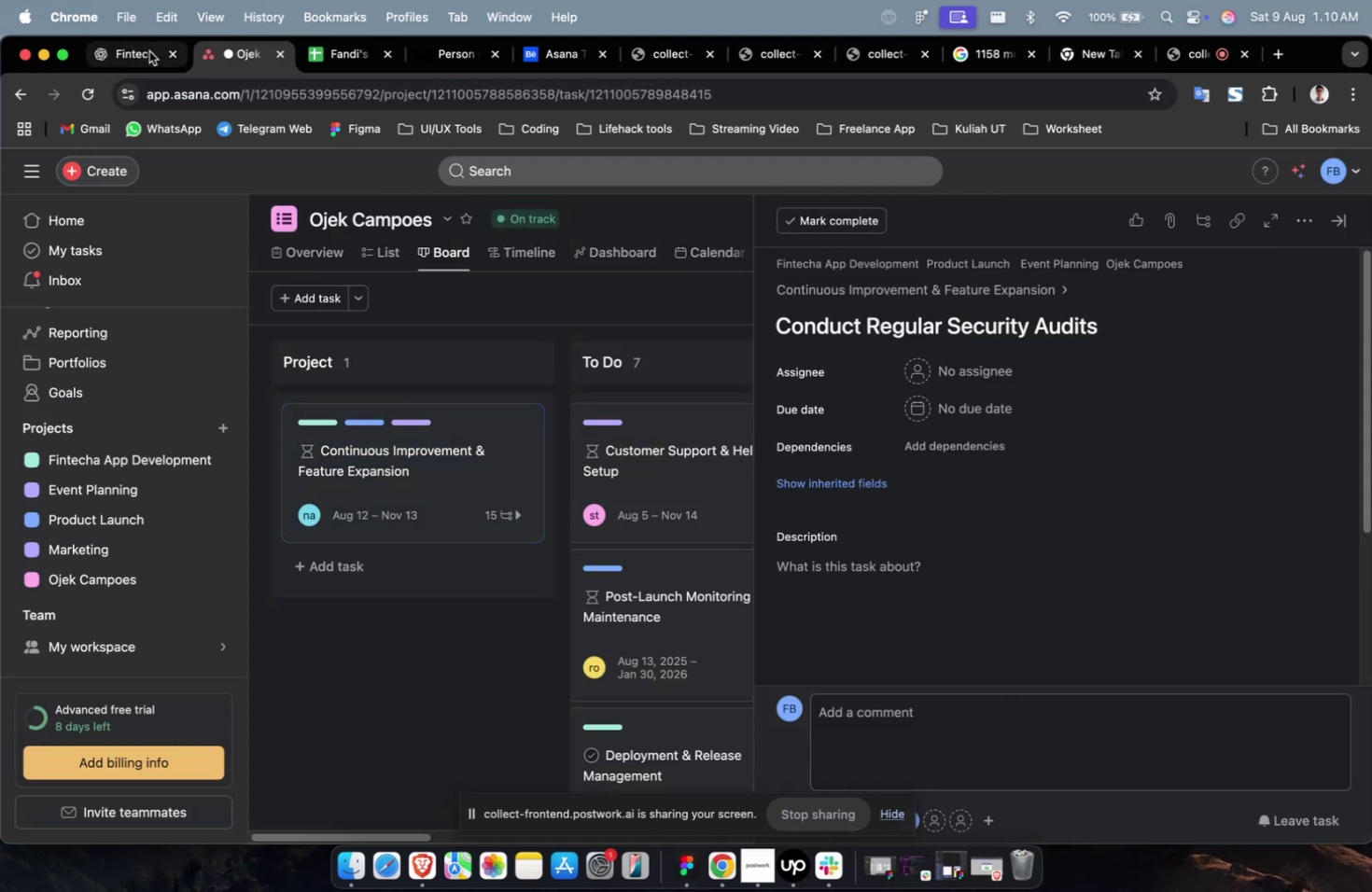 
scroll: coordinate [747, 372], scroll_direction: down, amount: 5.0
 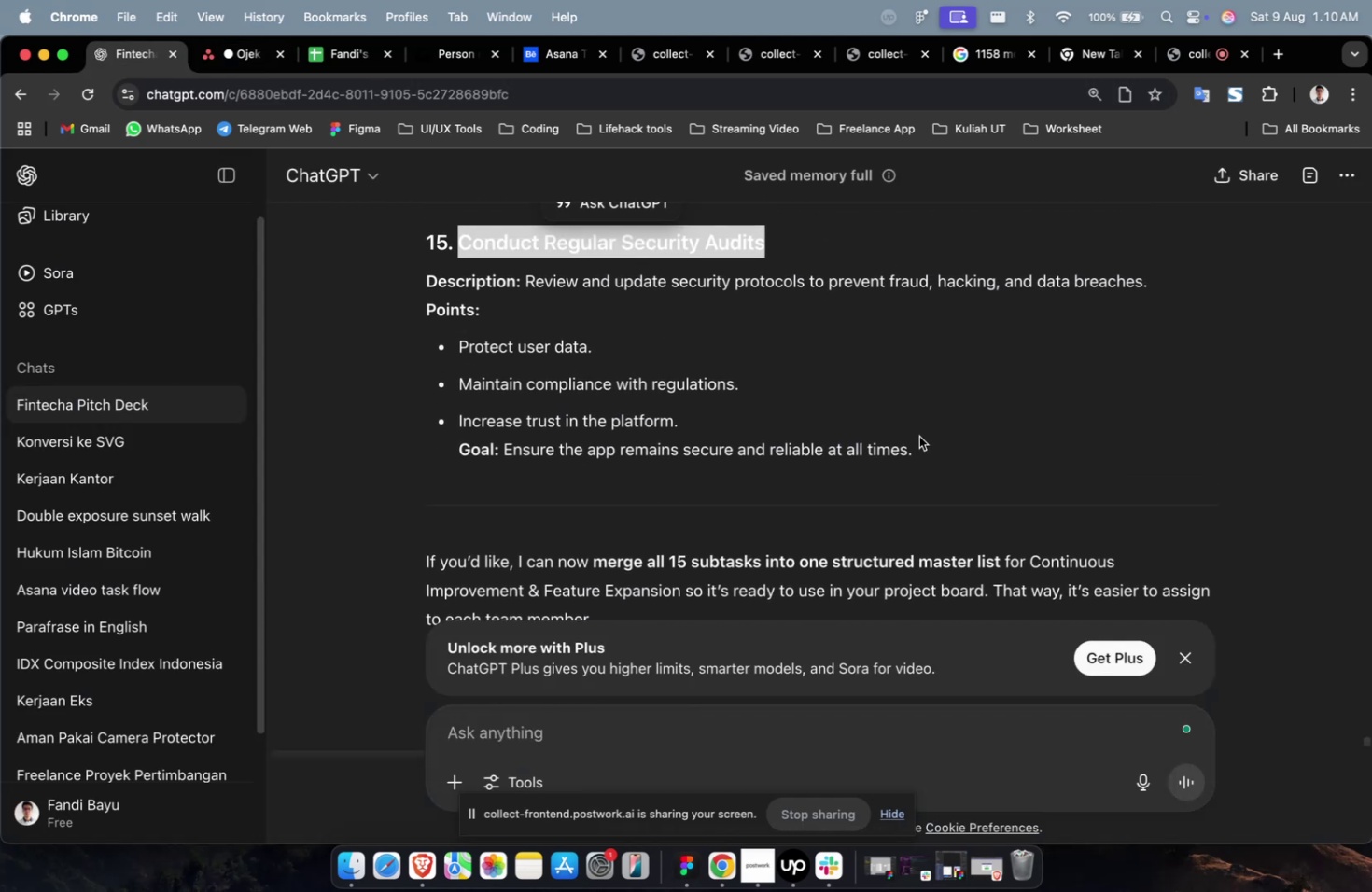 
left_click_drag(start_coordinate=[934, 452], to_coordinate=[528, 294])
 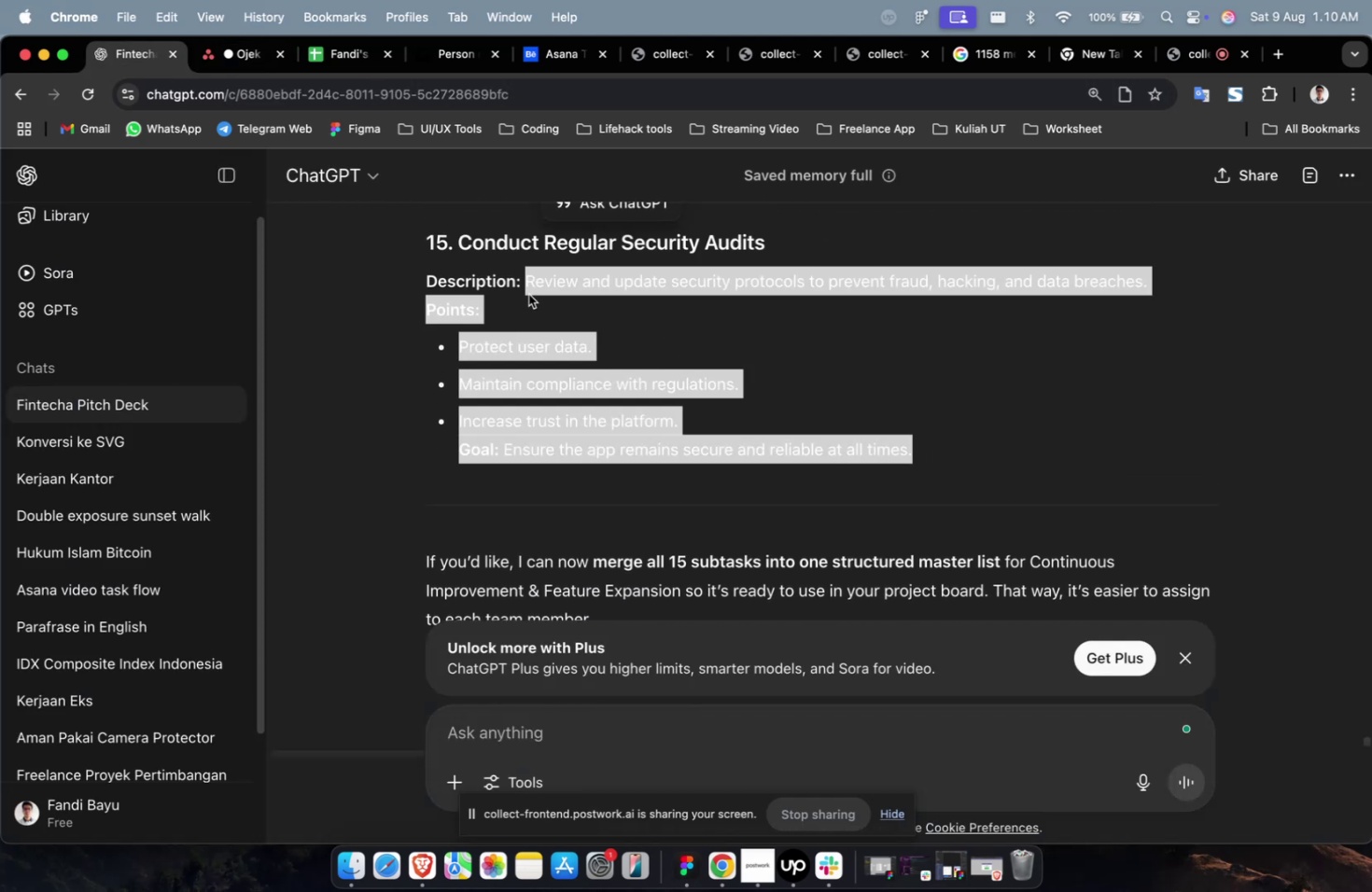 
key(Meta+C)
 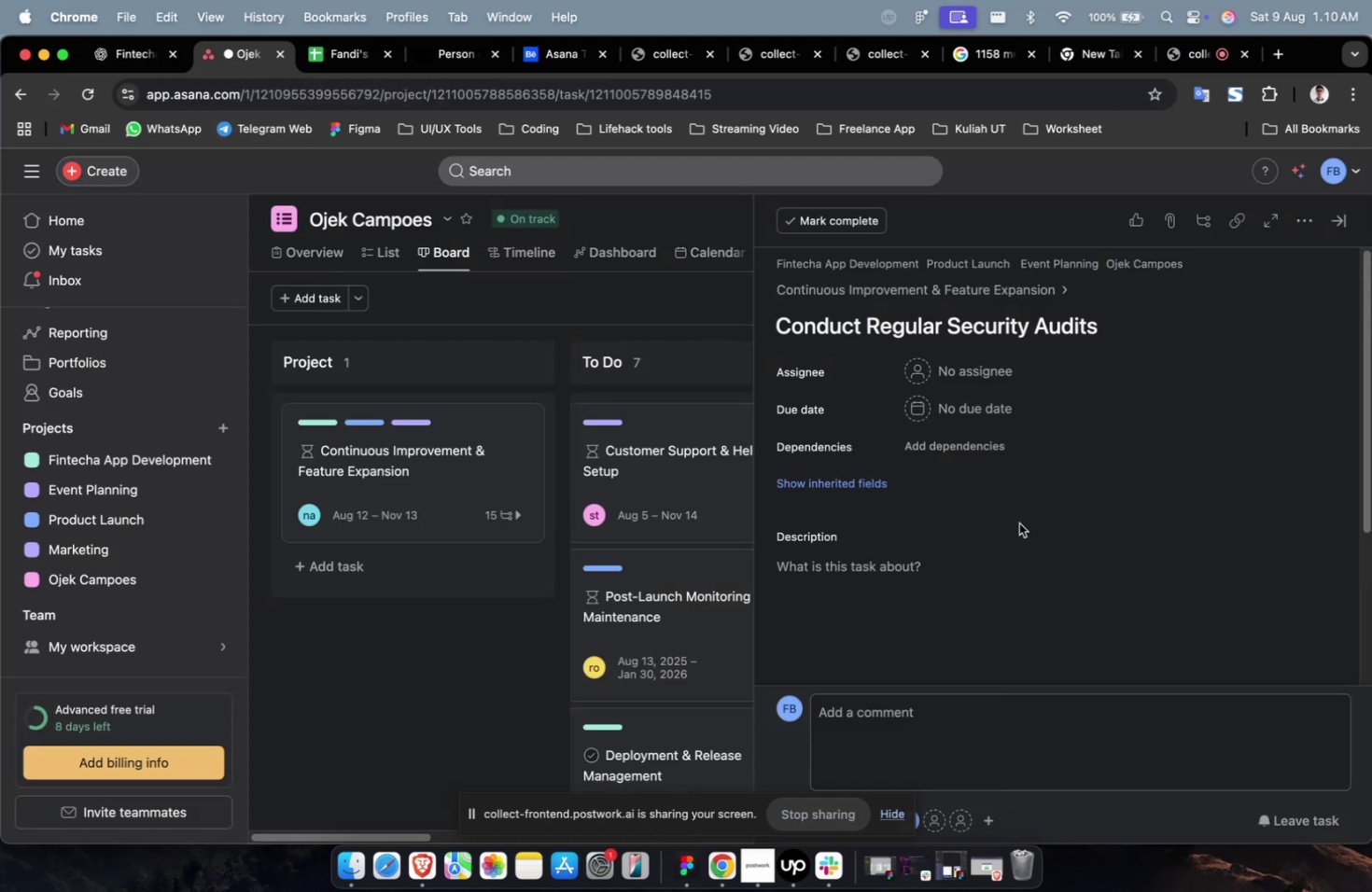 
double_click([988, 598])
 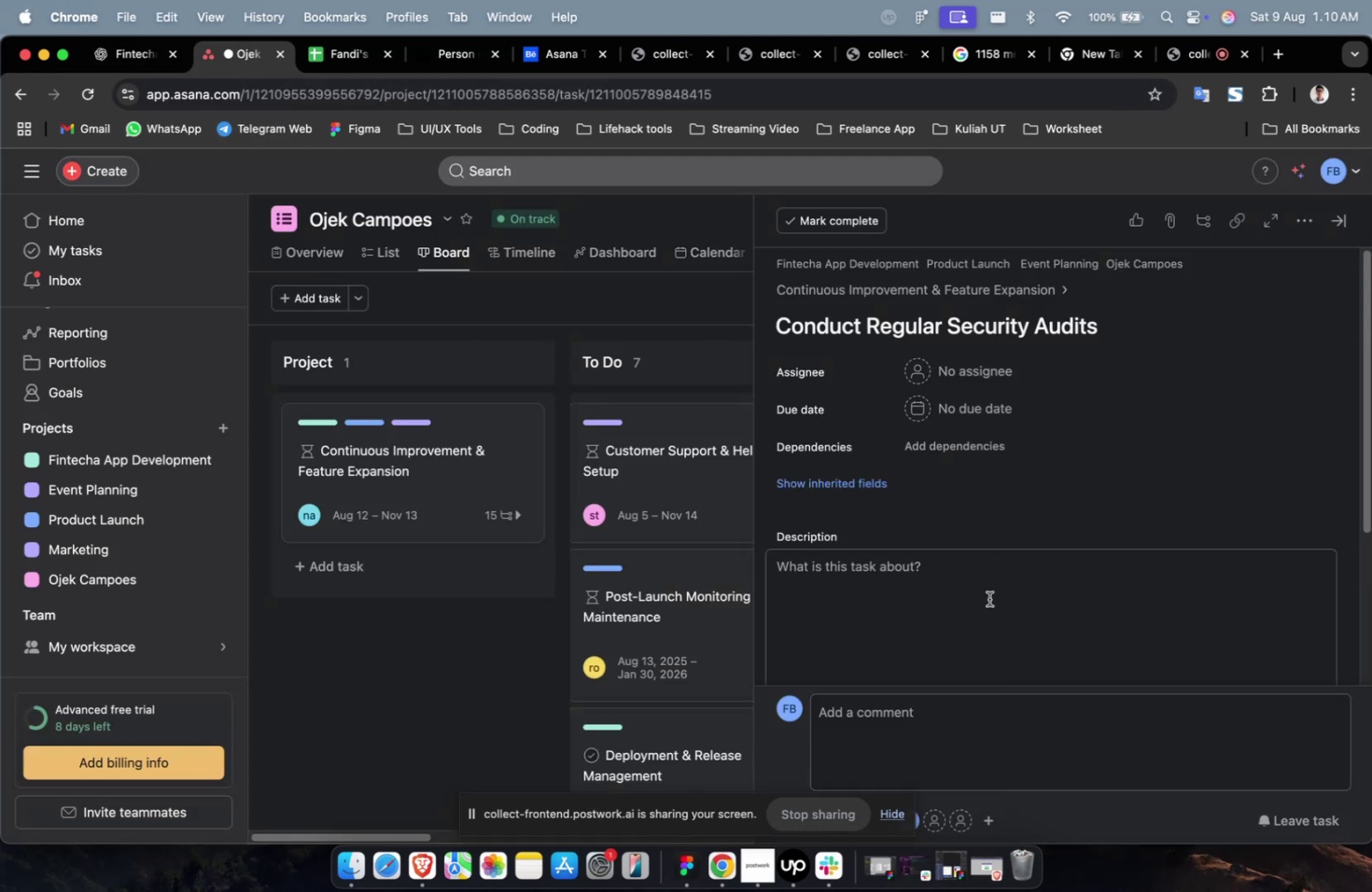 
key(Meta+V)
 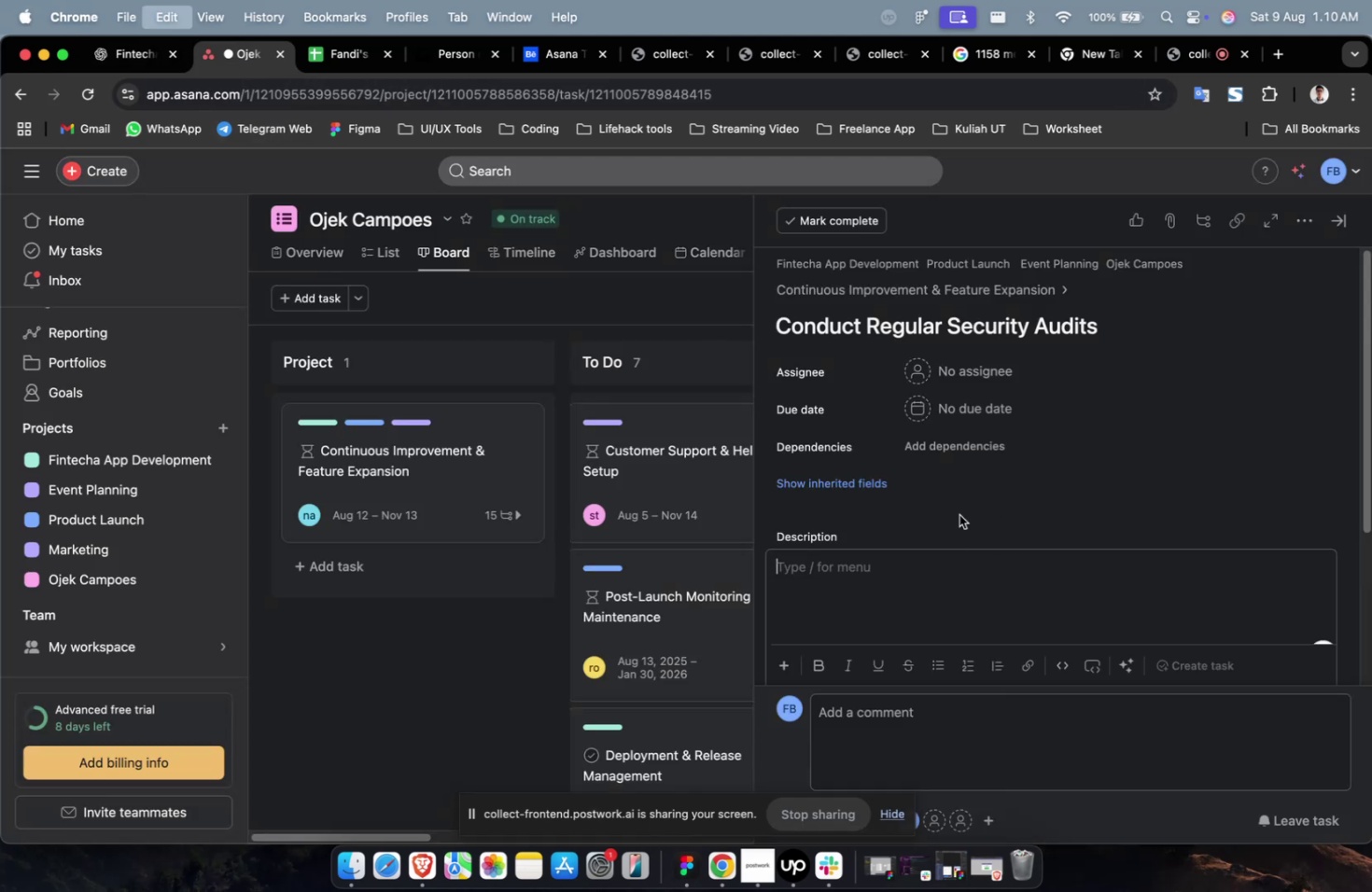 
scroll: coordinate [959, 514], scroll_direction: up, amount: 4.0
 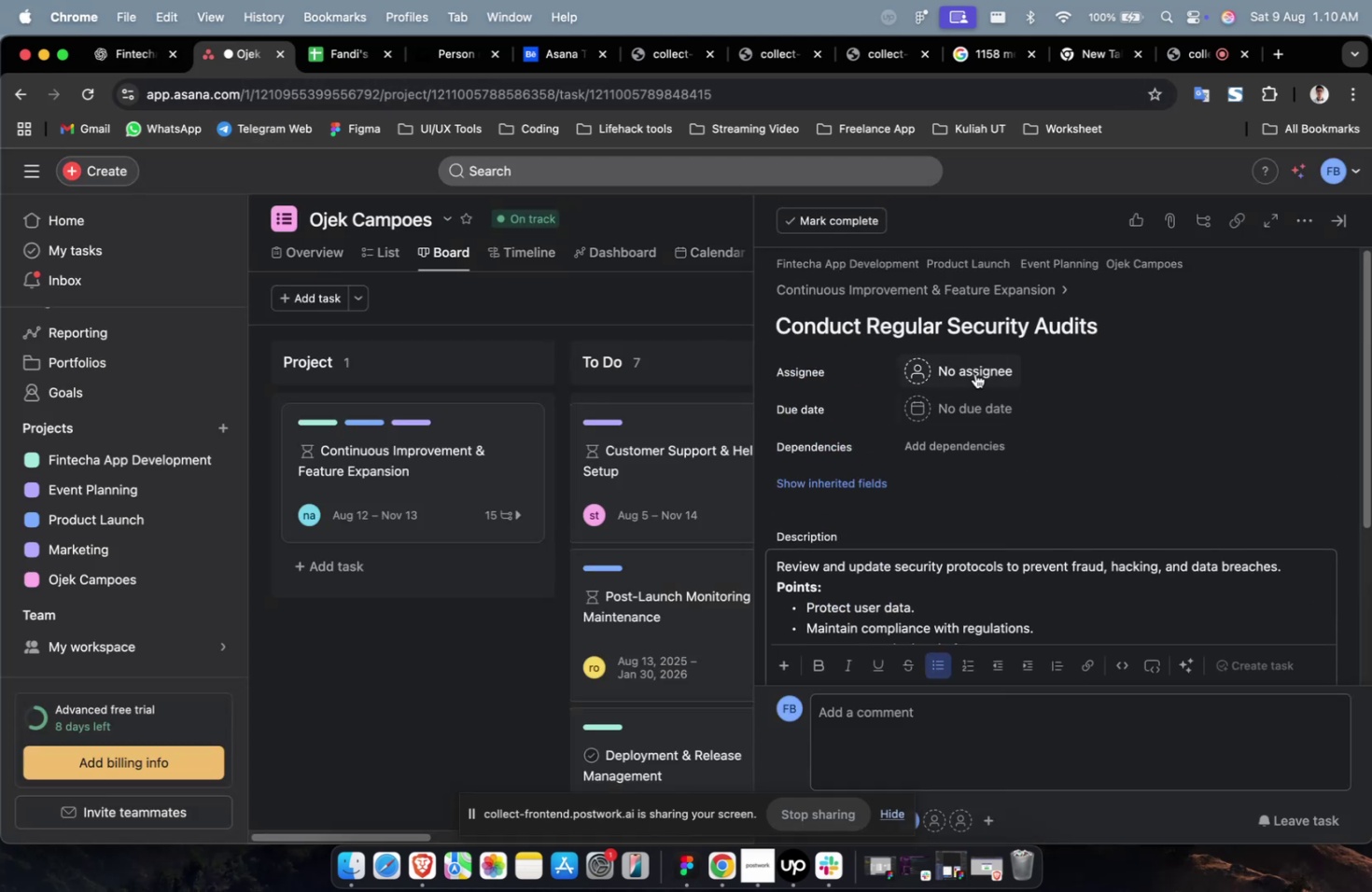 
left_click([974, 366])
 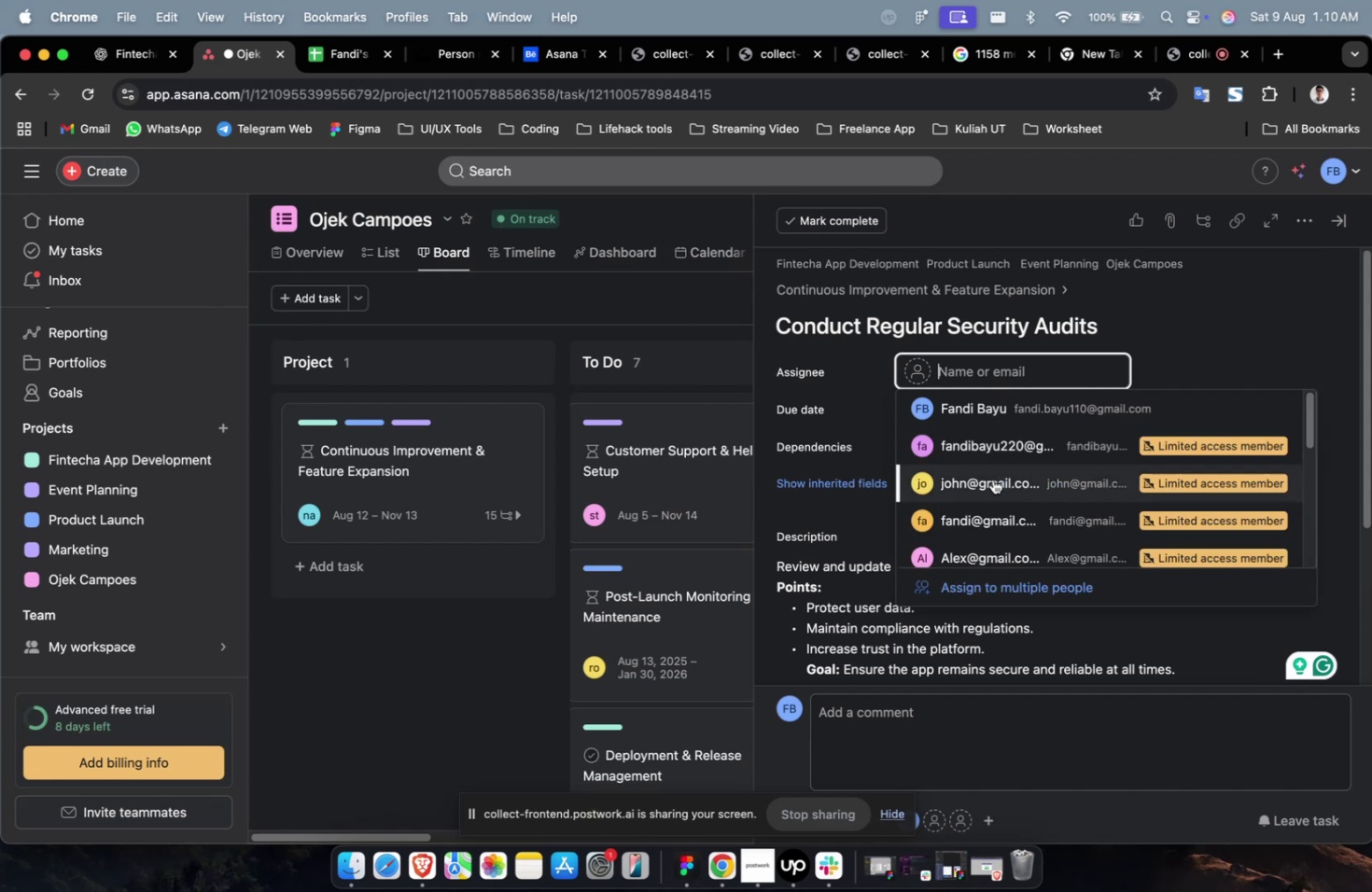 
left_click([992, 484])
 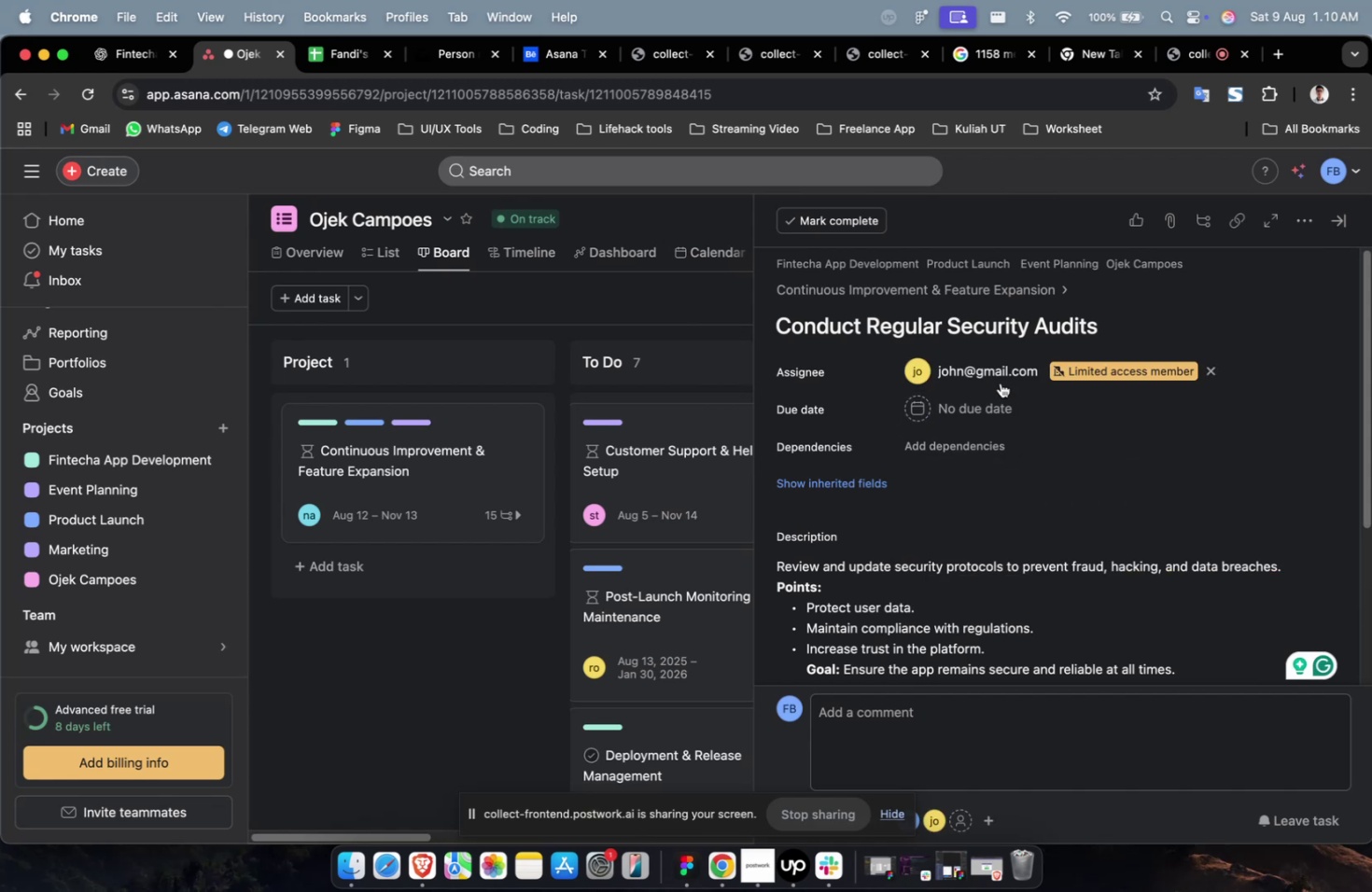 
double_click([975, 455])
 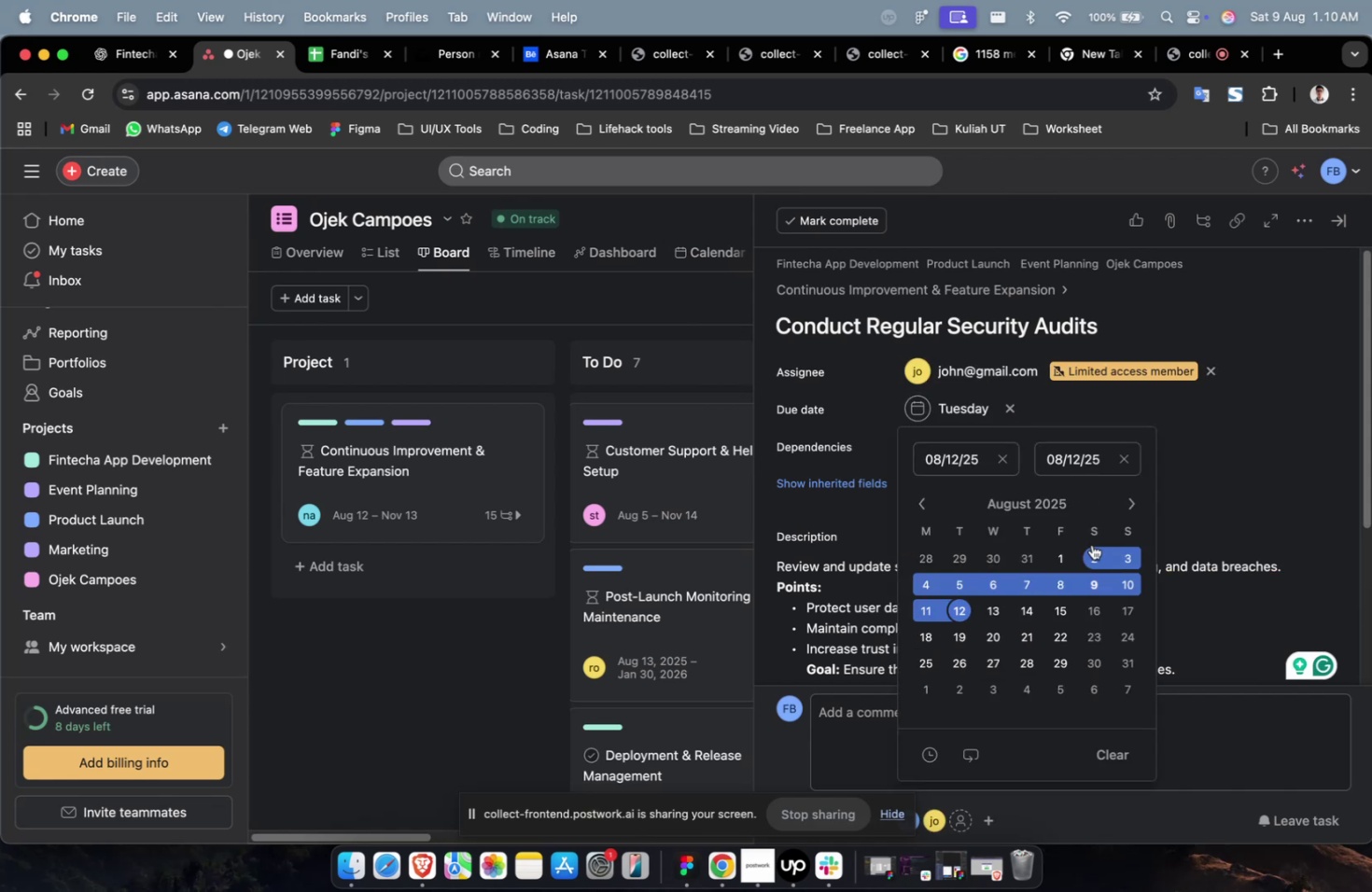 
triple_click([1126, 511])
 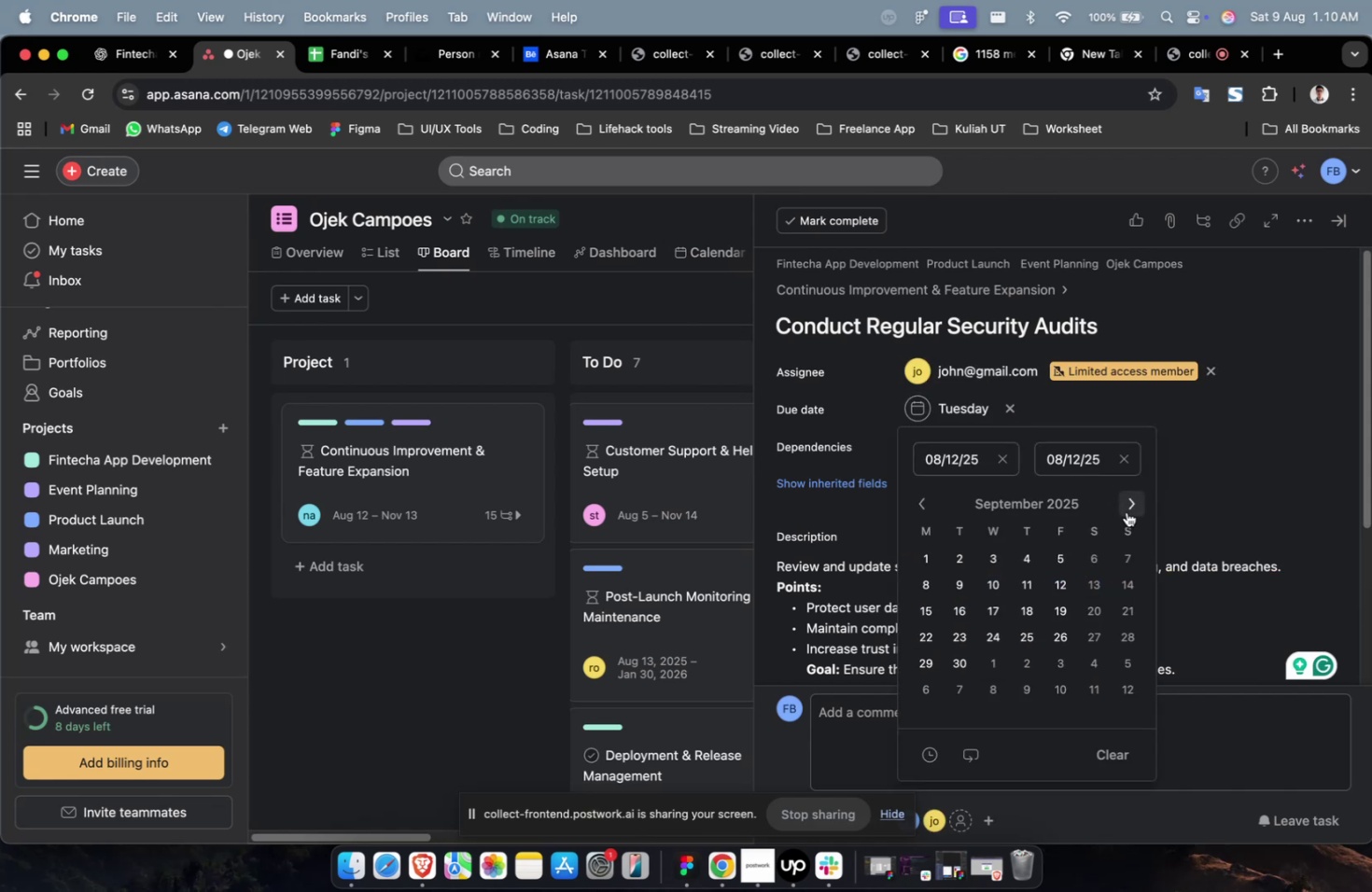 
triple_click([1126, 511])
 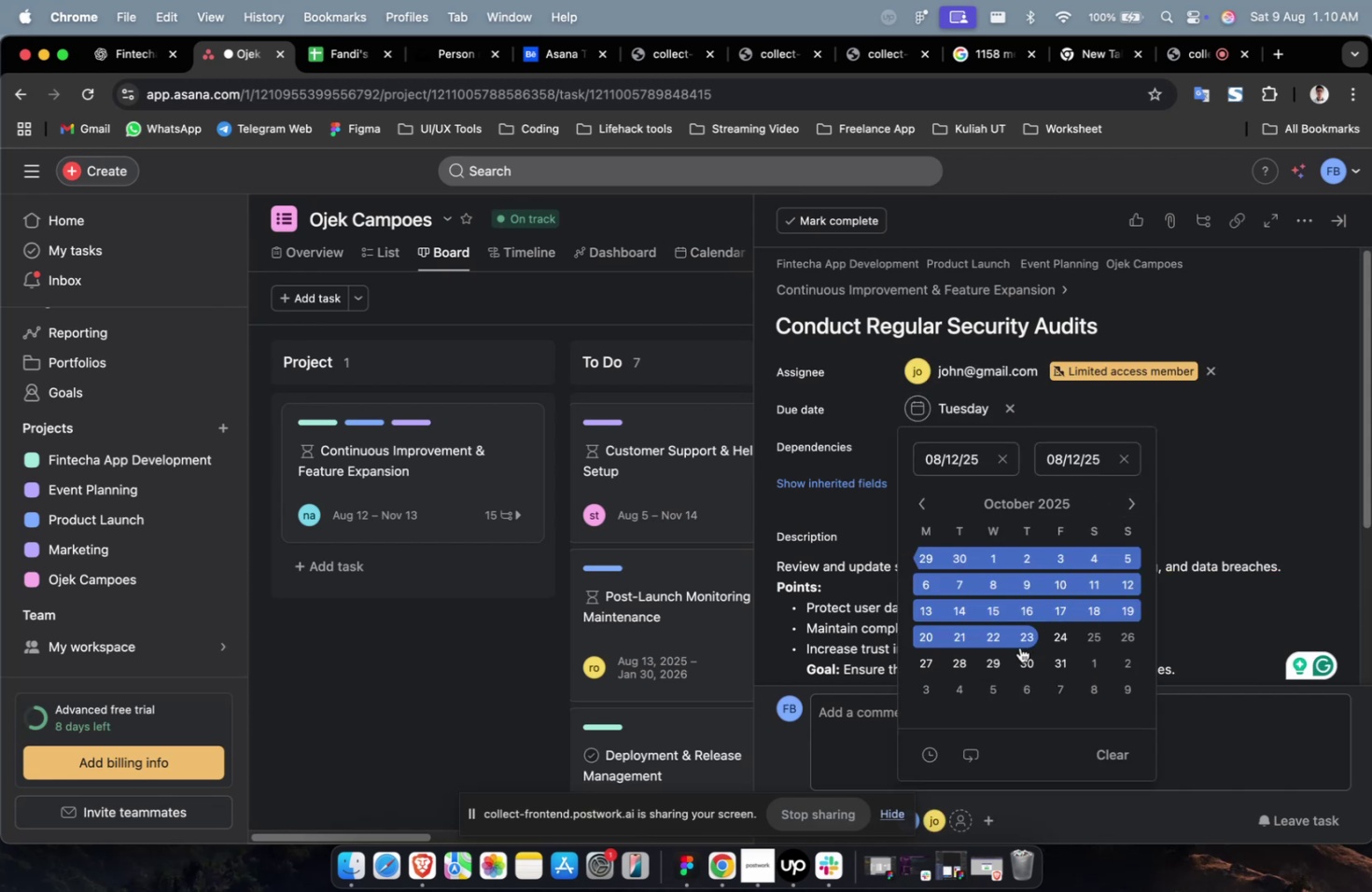 
triple_click([1019, 647])
 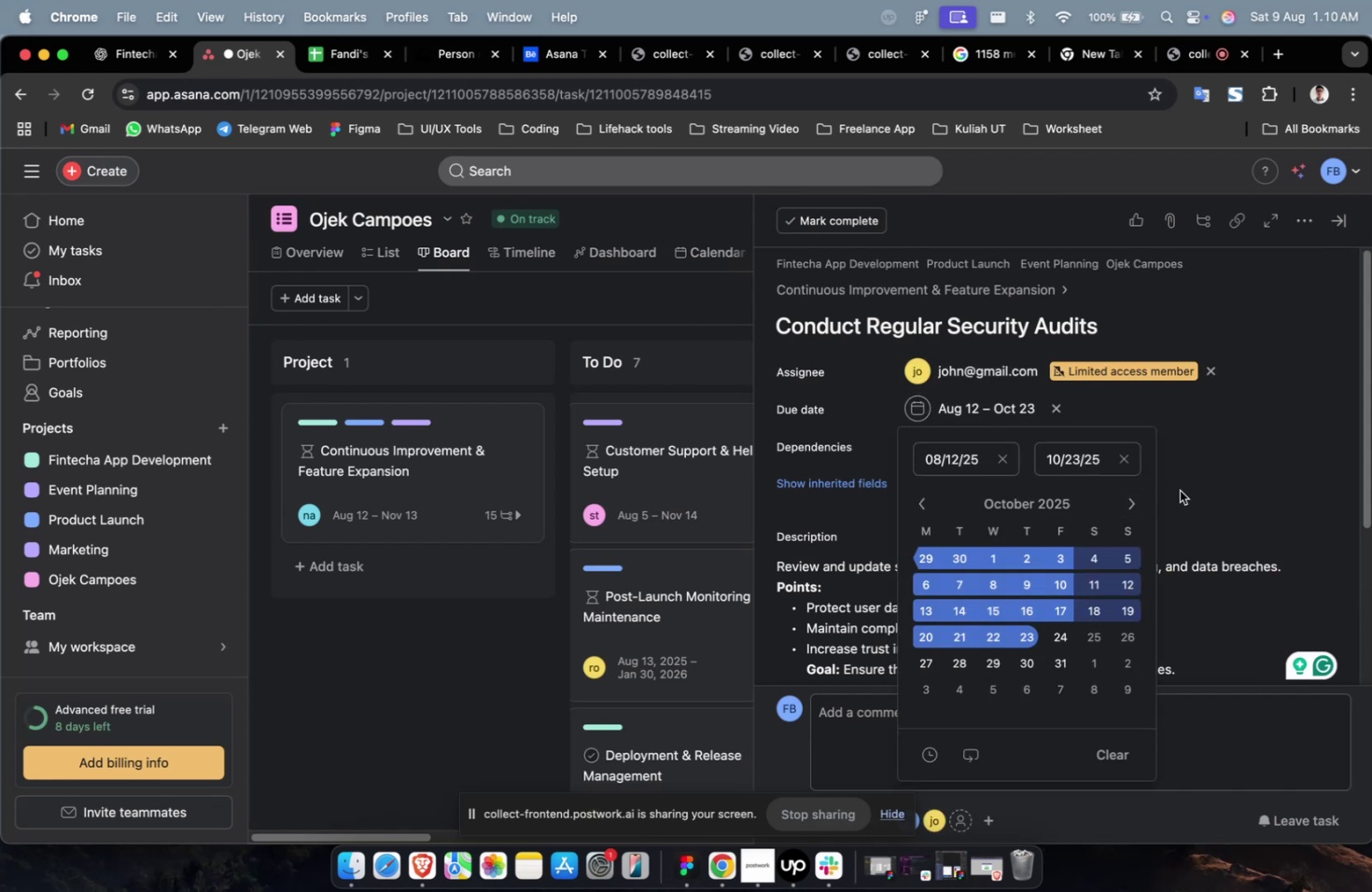 
triple_click([1214, 450])
 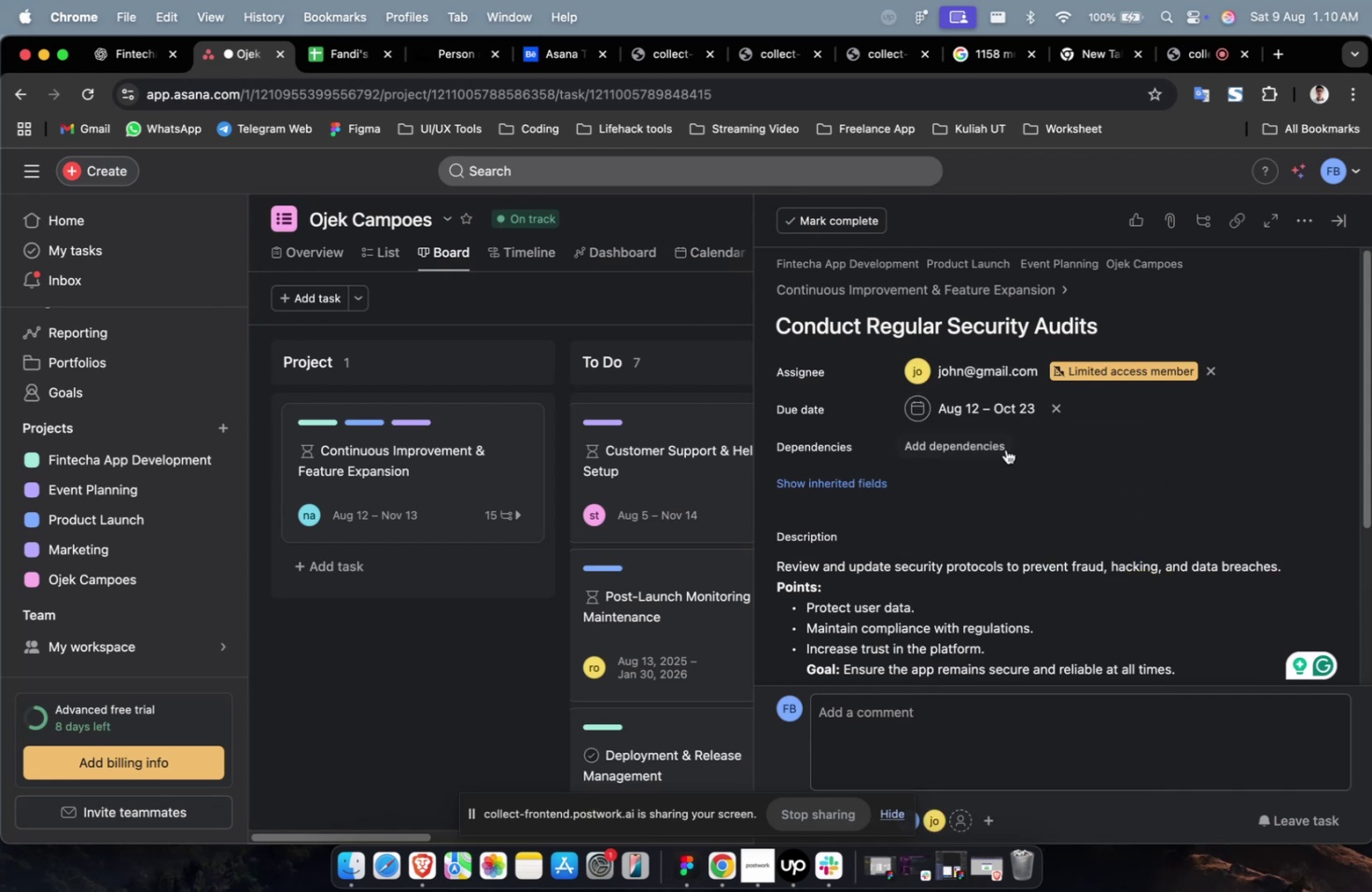 
triple_click([1004, 449])
 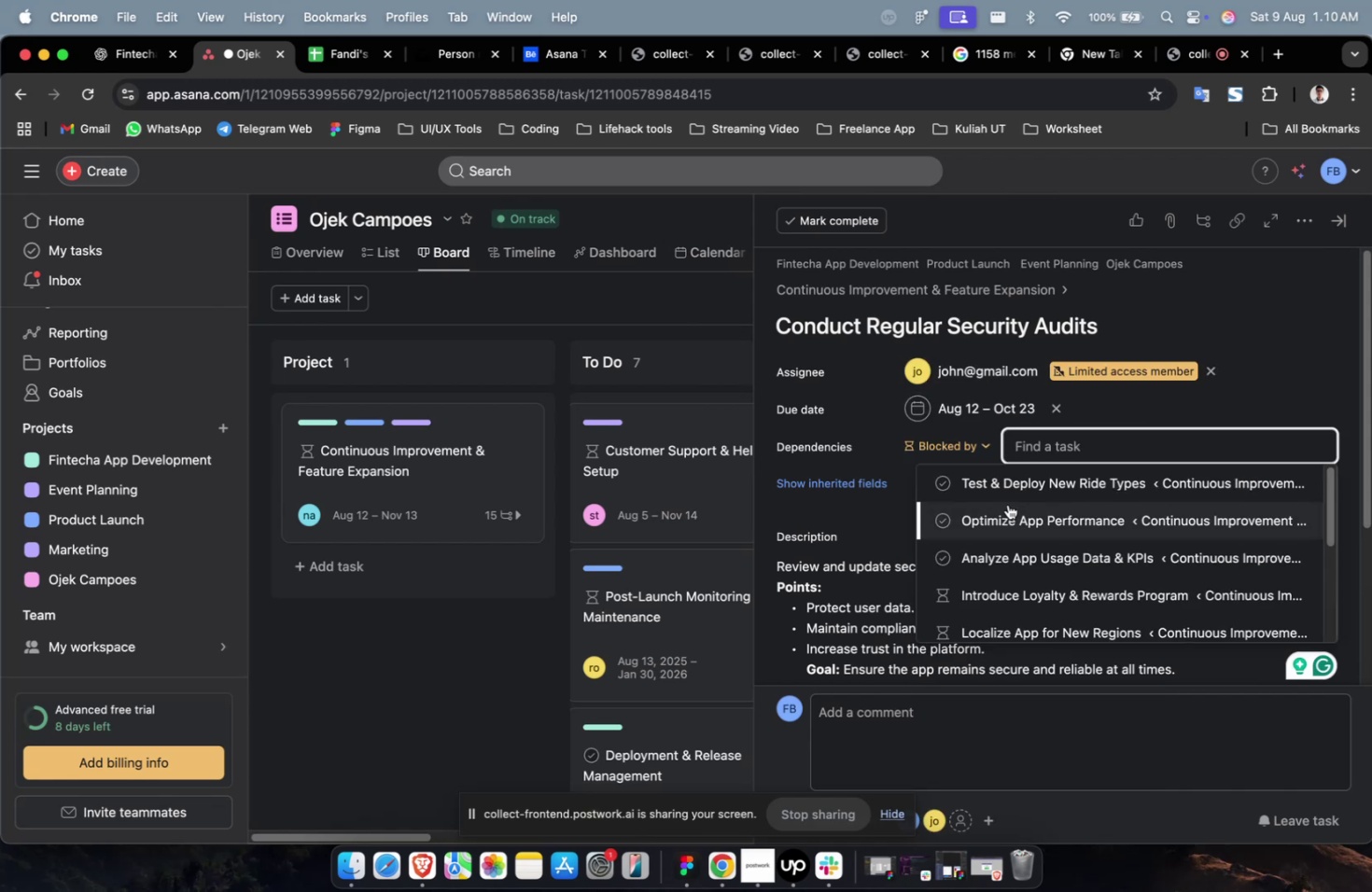 
left_click([1010, 490])
 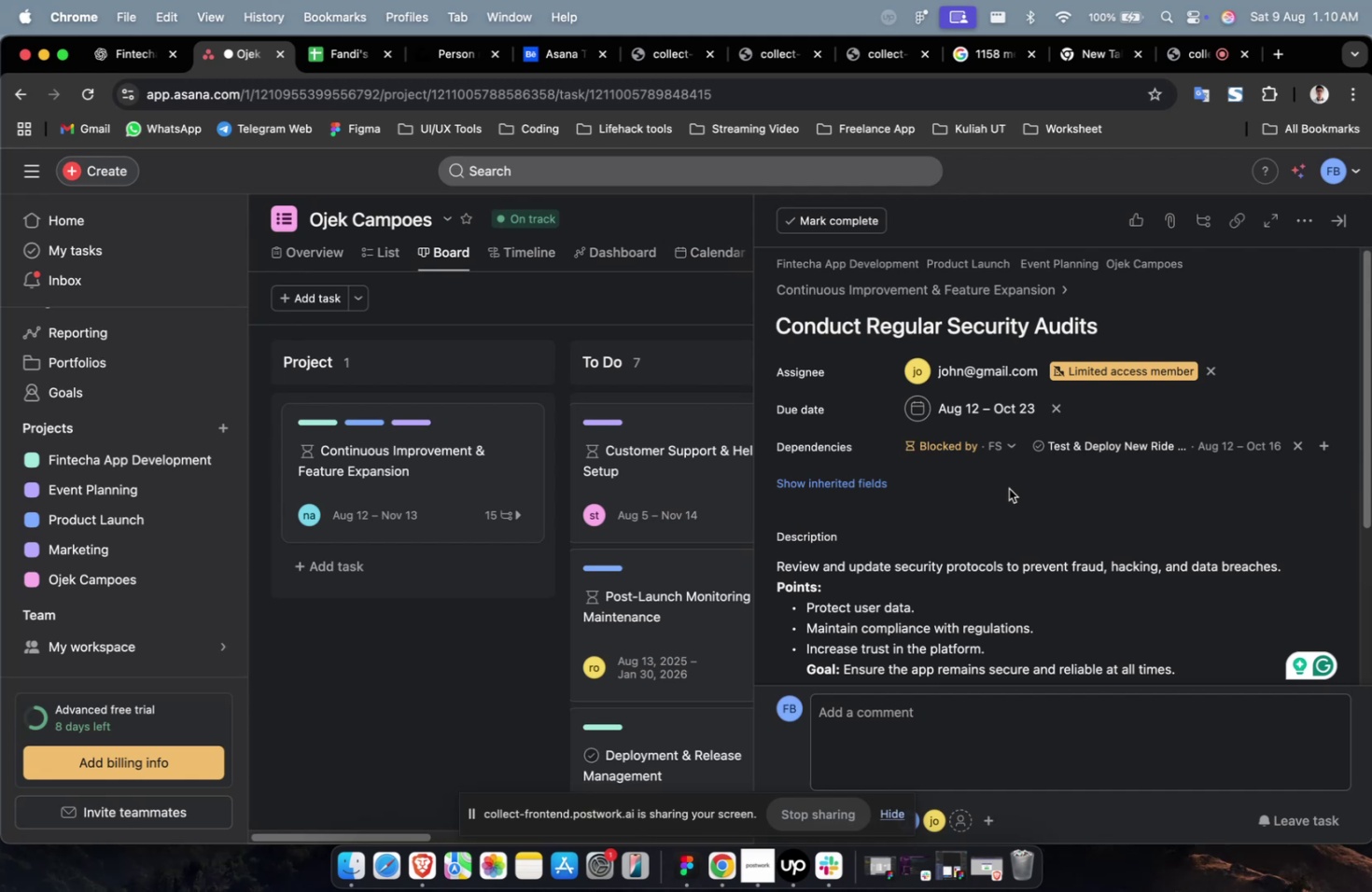 
wait(34.66)
 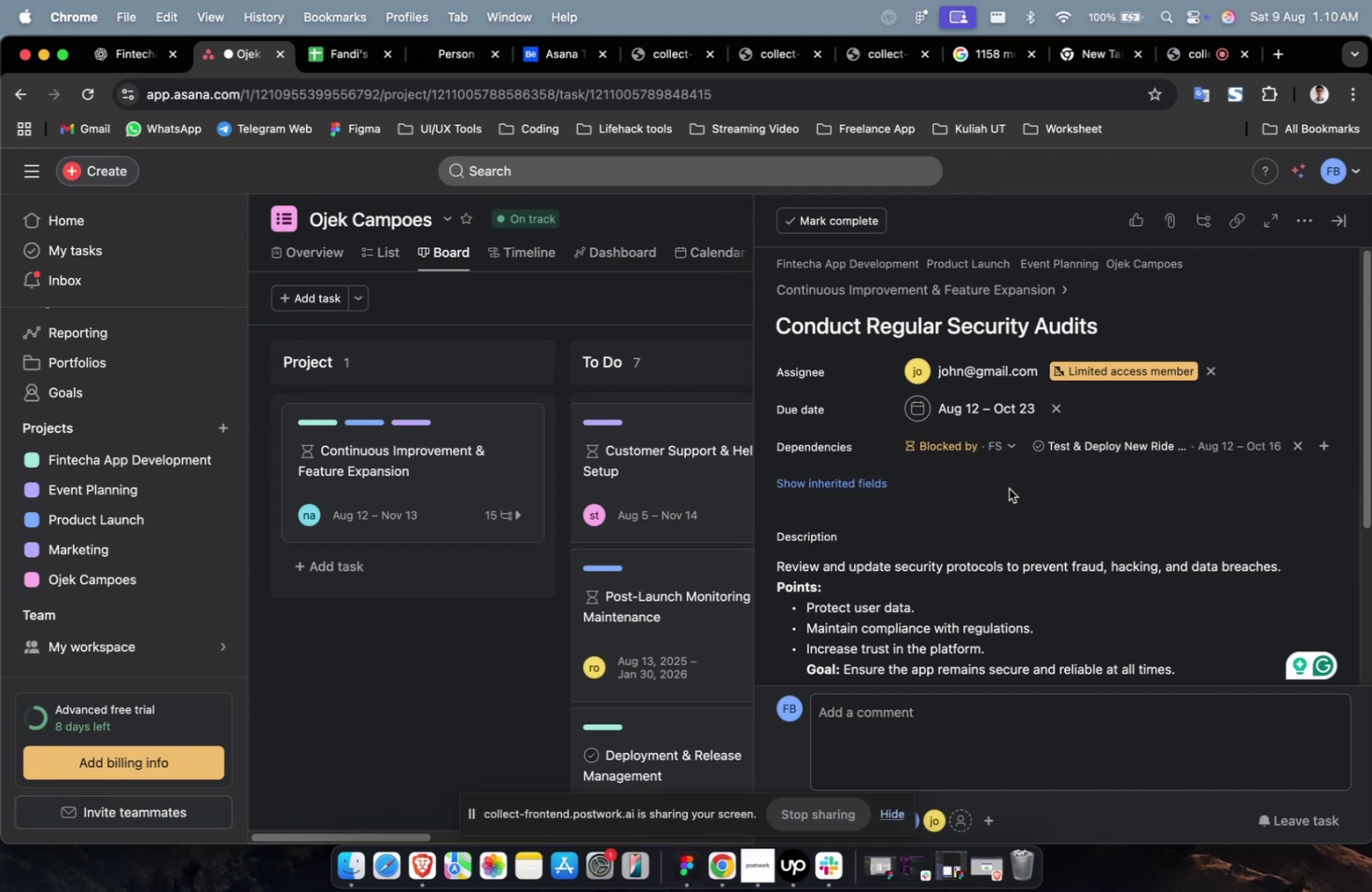 
scroll: coordinate [1131, 538], scroll_direction: down, amount: 68.0
 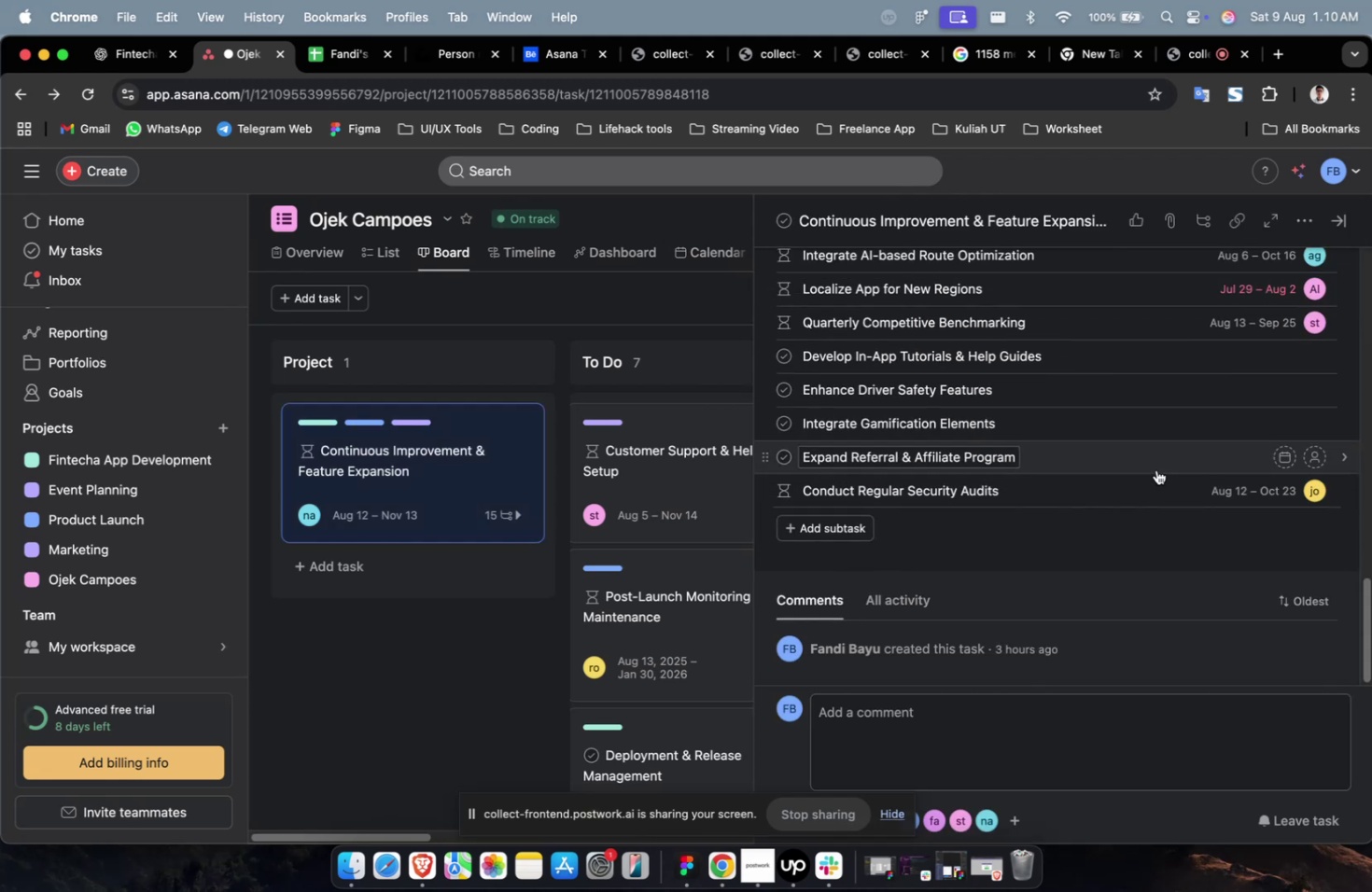 
left_click([1158, 465])
 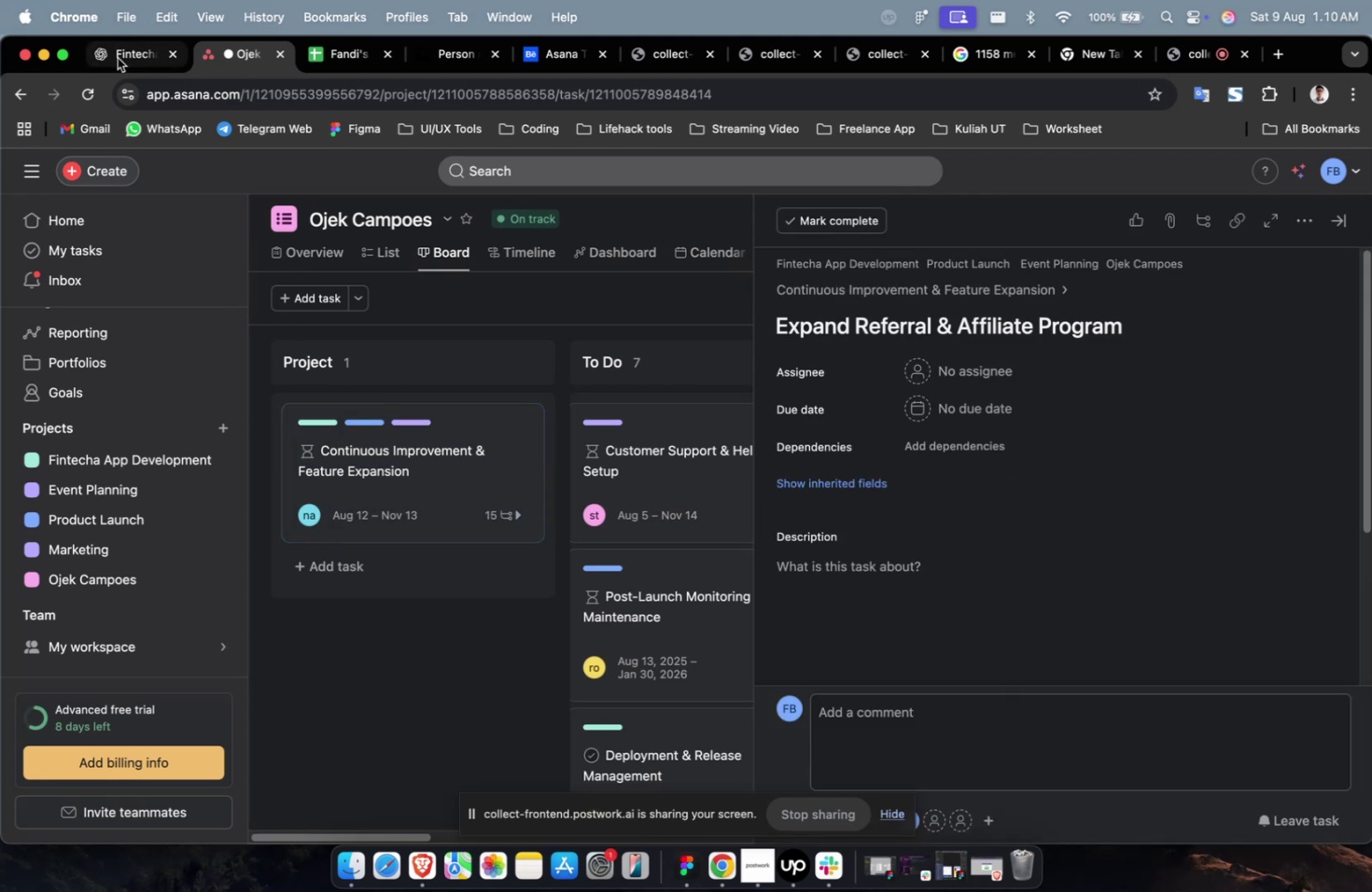 
scroll: coordinate [693, 400], scroll_direction: up, amount: 9.0
 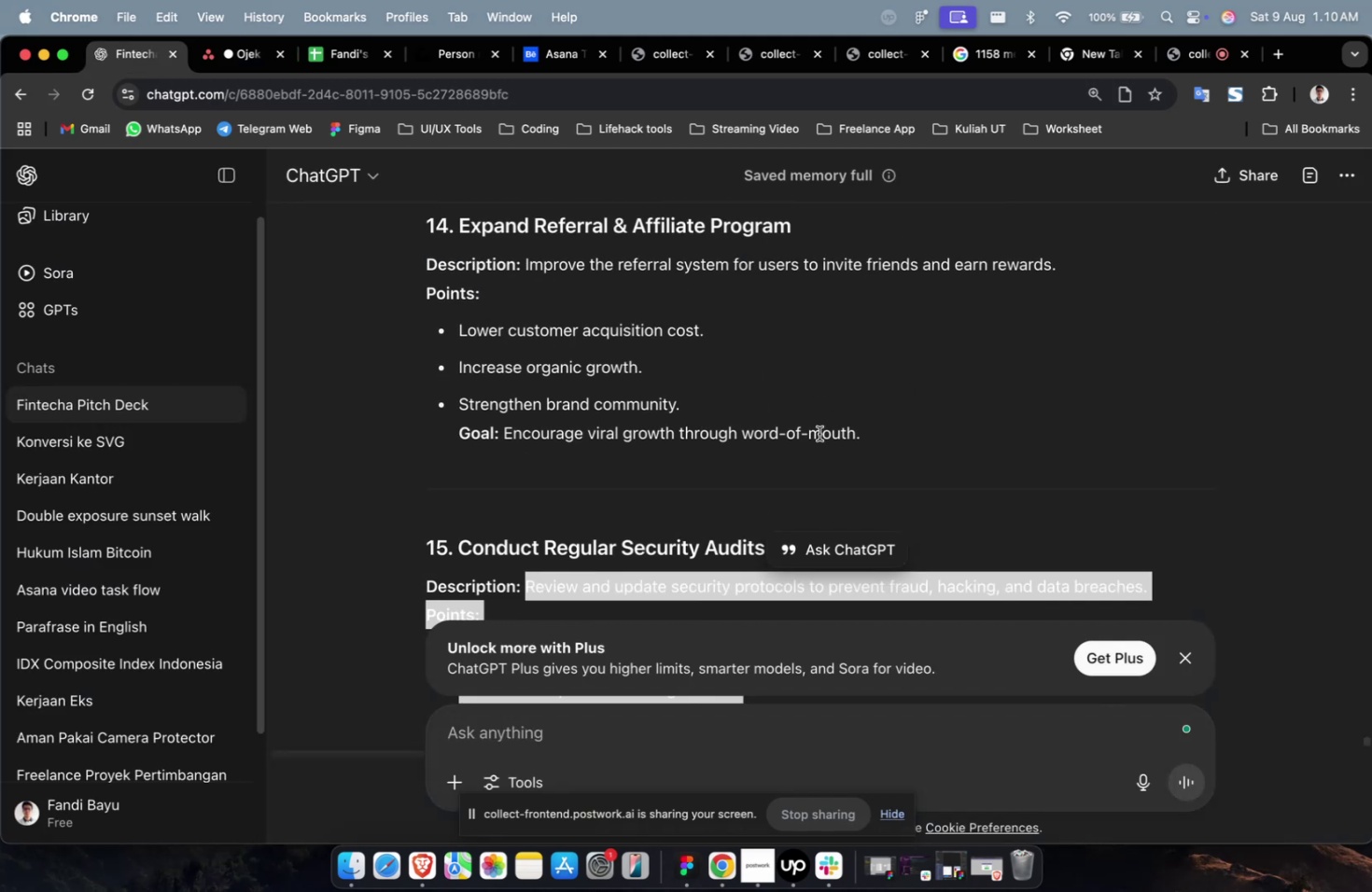 
left_click_drag(start_coordinate=[895, 441], to_coordinate=[525, 267])
 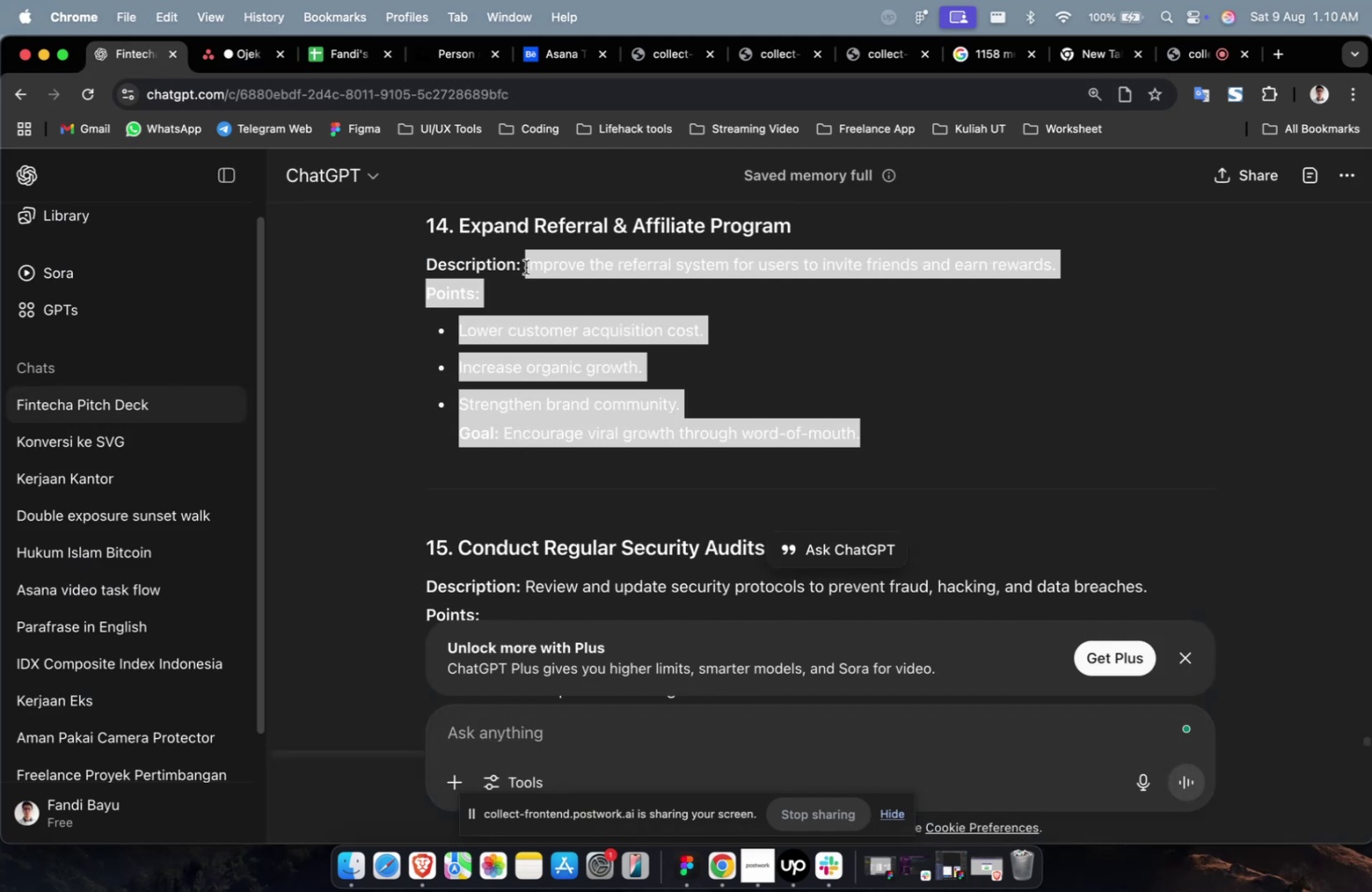 
key(Meta+CommandLeft)
 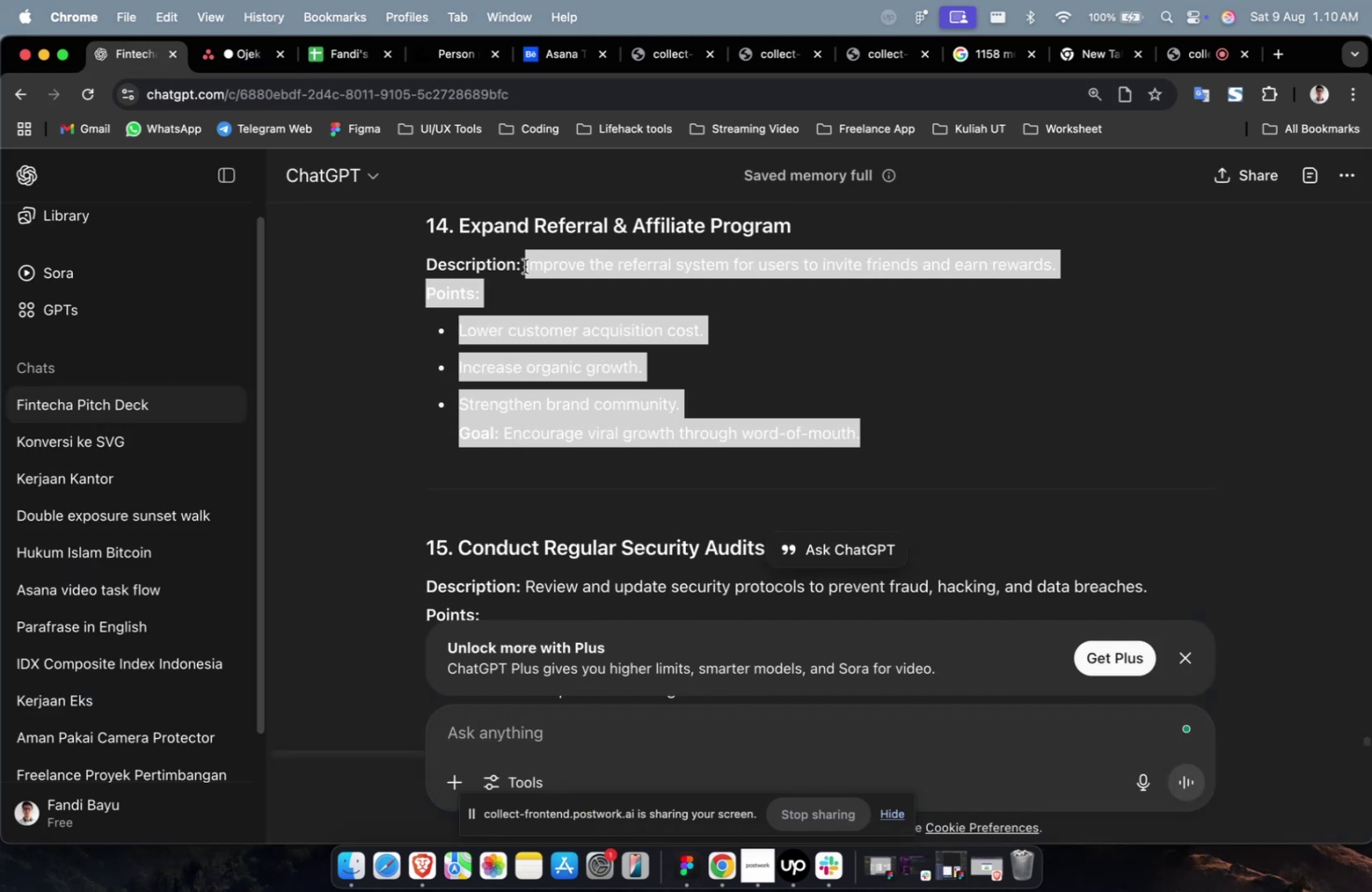 
key(Meta+C)
 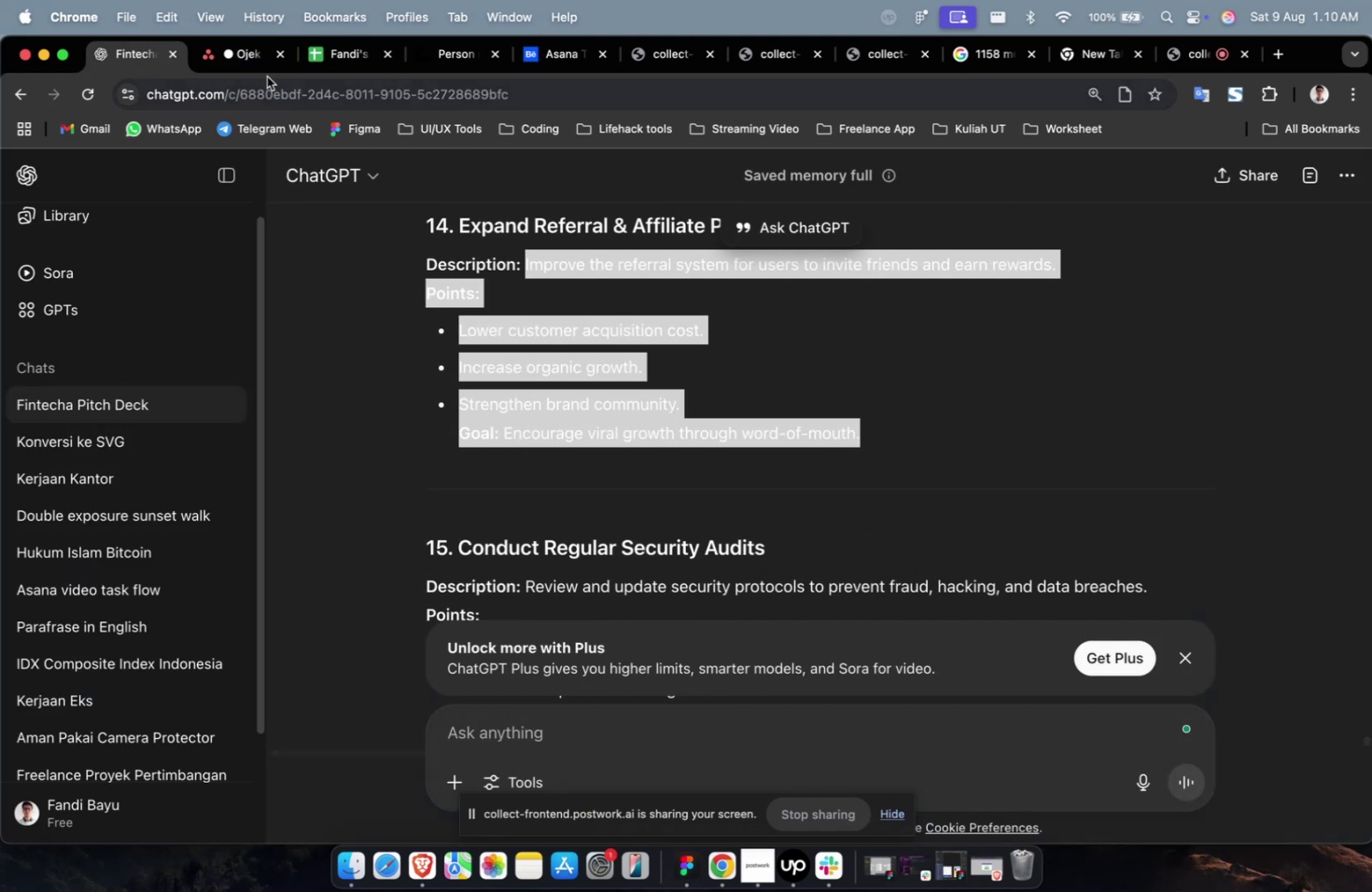 
left_click([264, 73])
 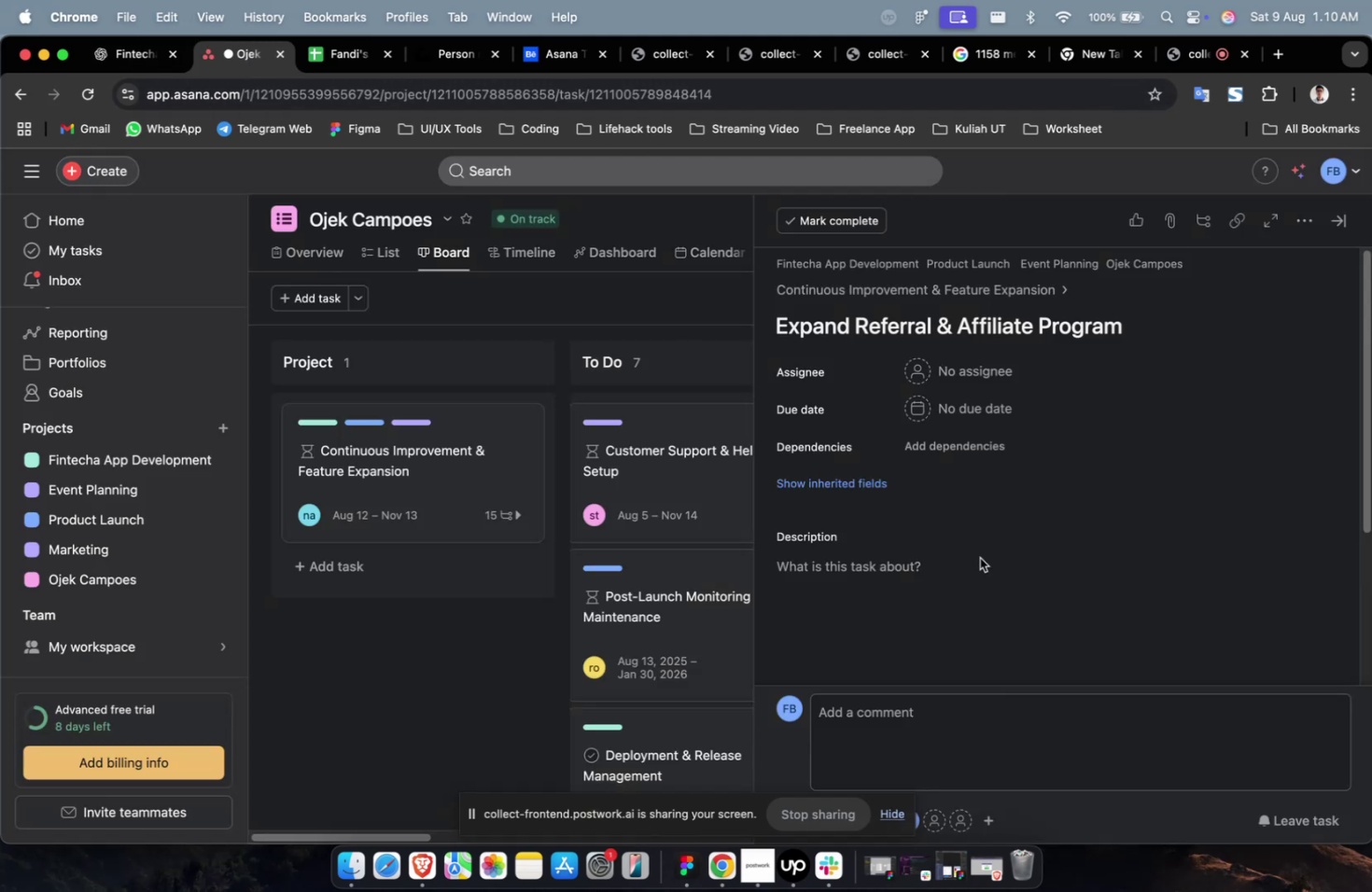 
key(Meta+CommandLeft)
 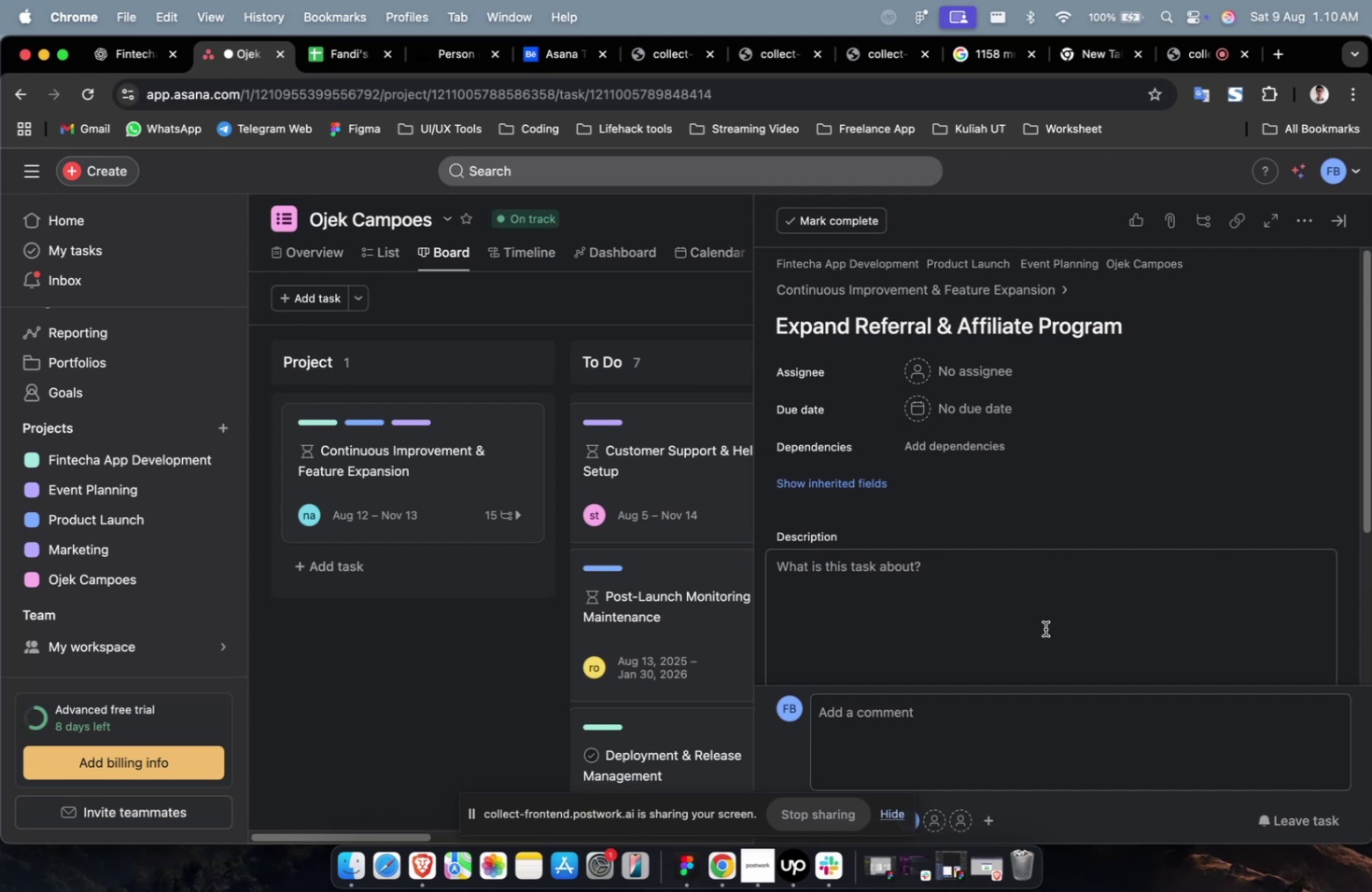 
triple_click([1044, 628])
 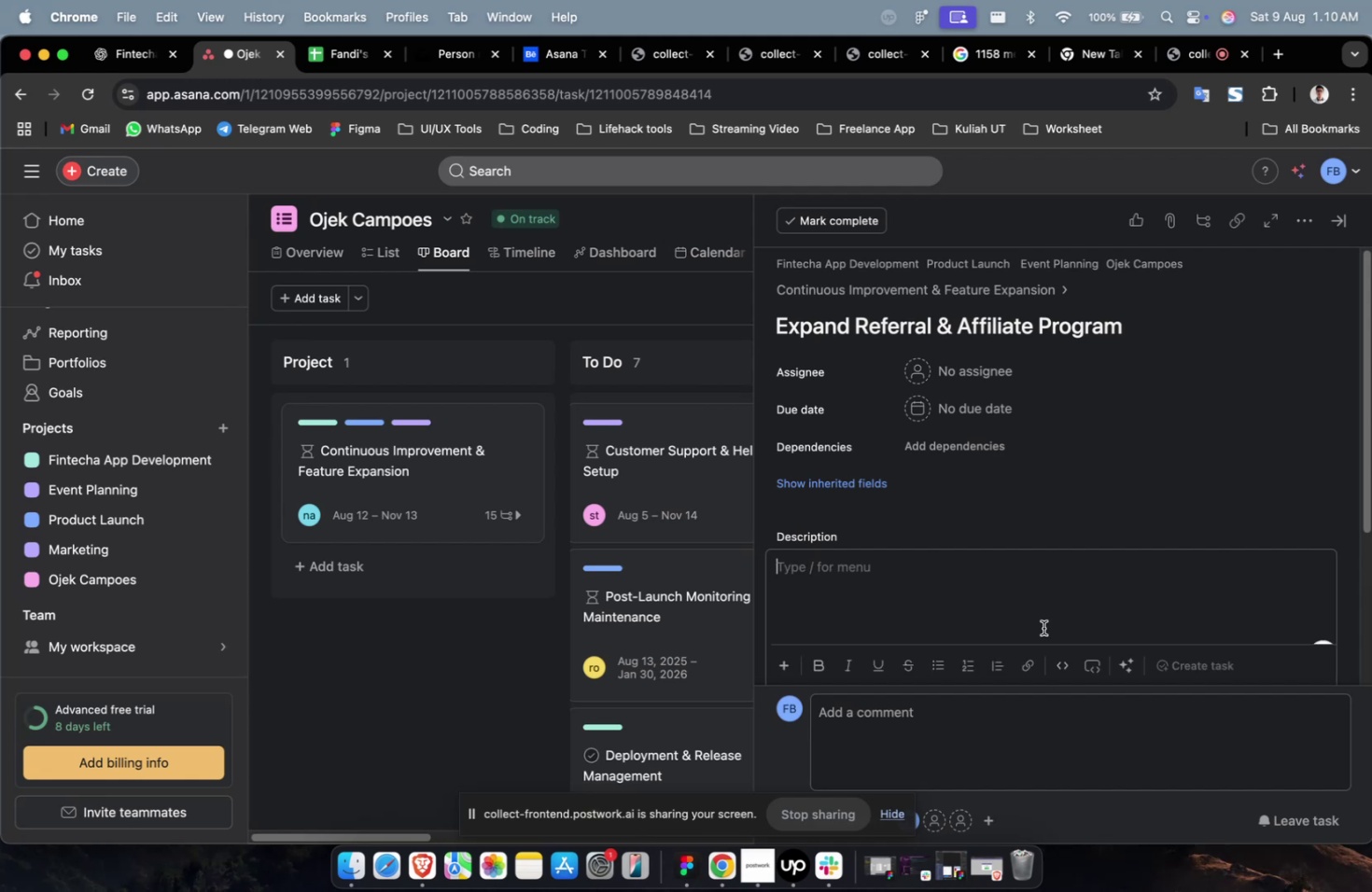 
key(Meta+V)
 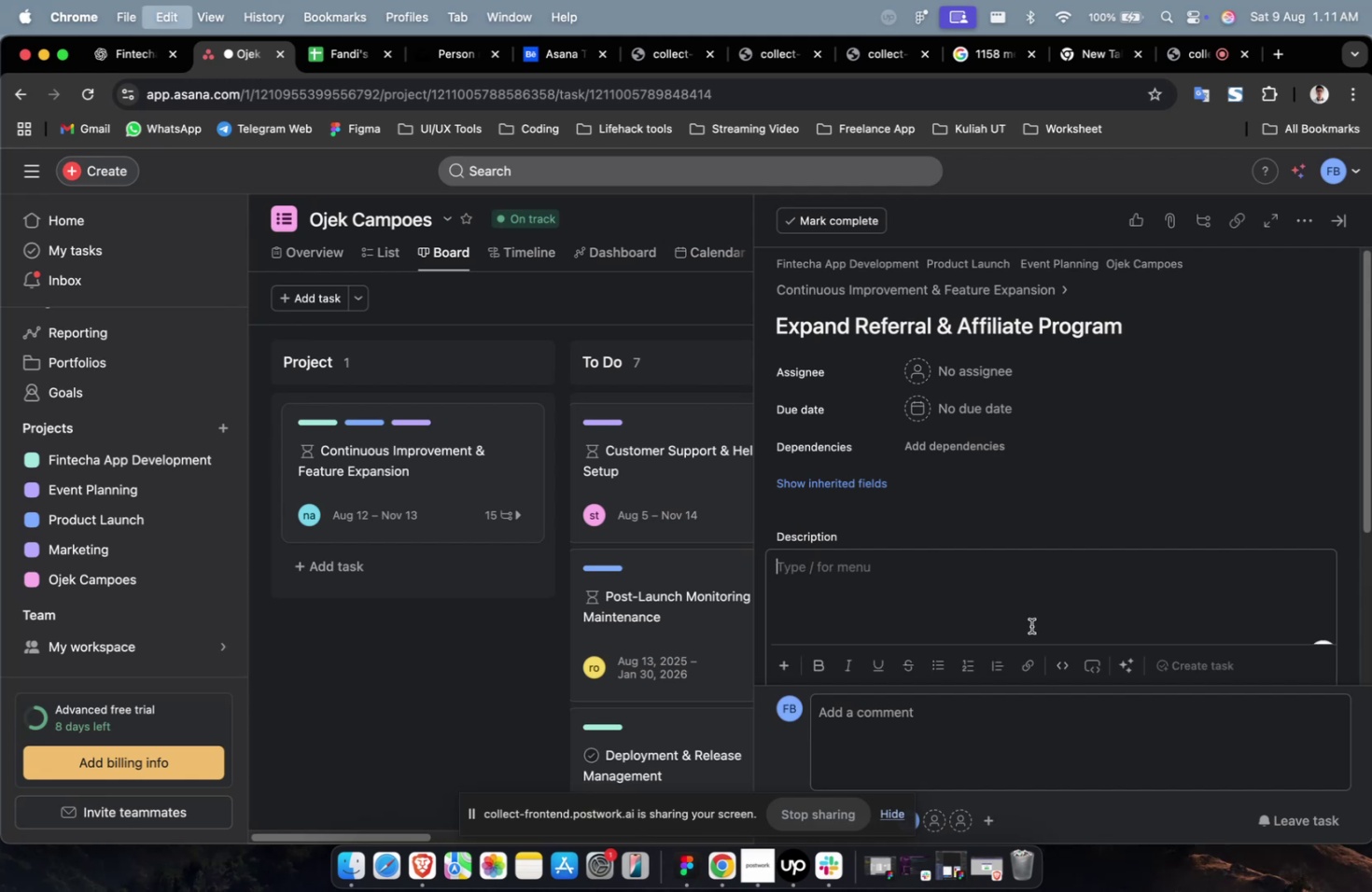 
scroll: coordinate [1030, 624], scroll_direction: up, amount: 8.0
 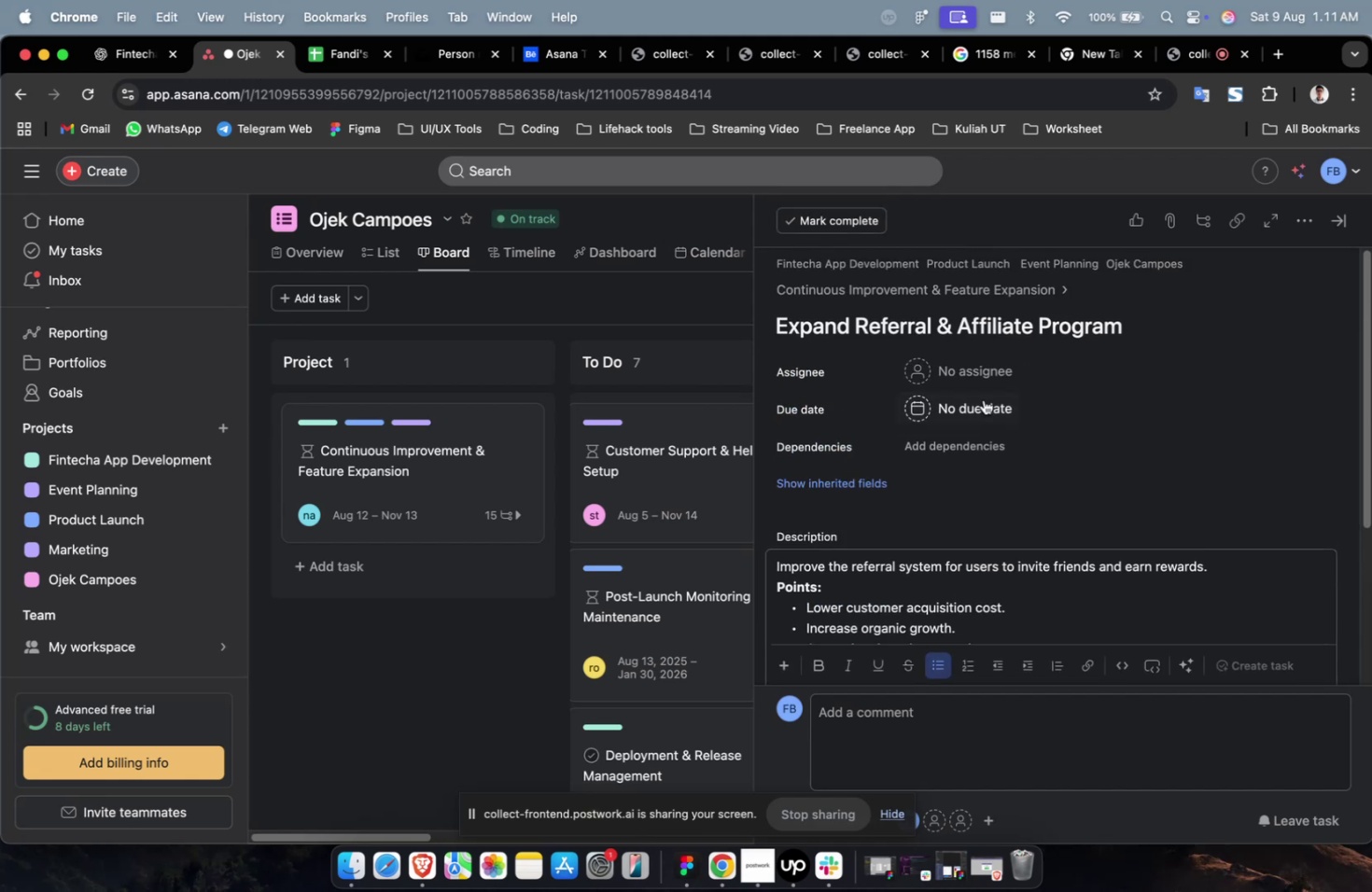 
left_click([987, 383])
 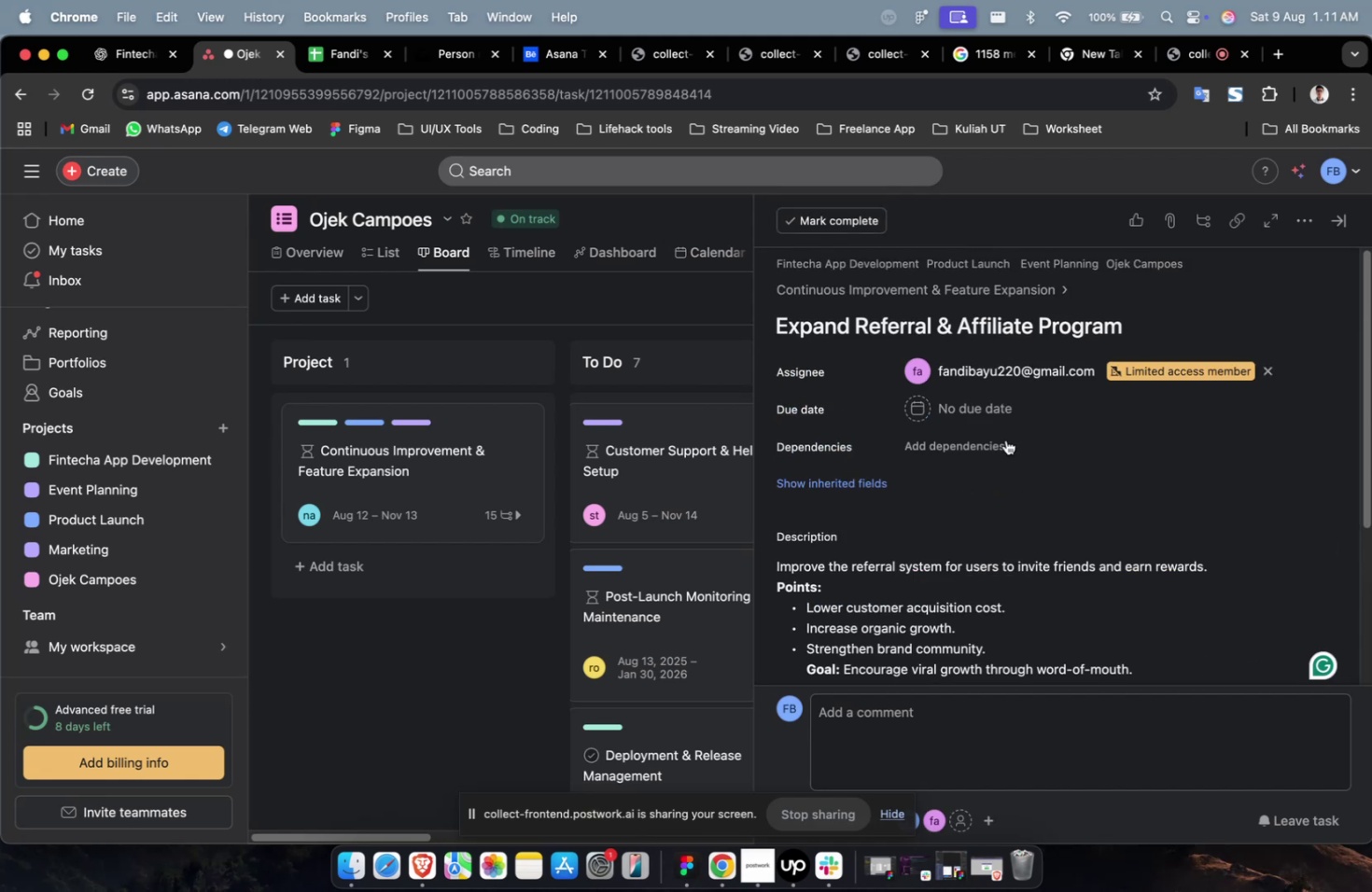 
double_click([994, 370])
 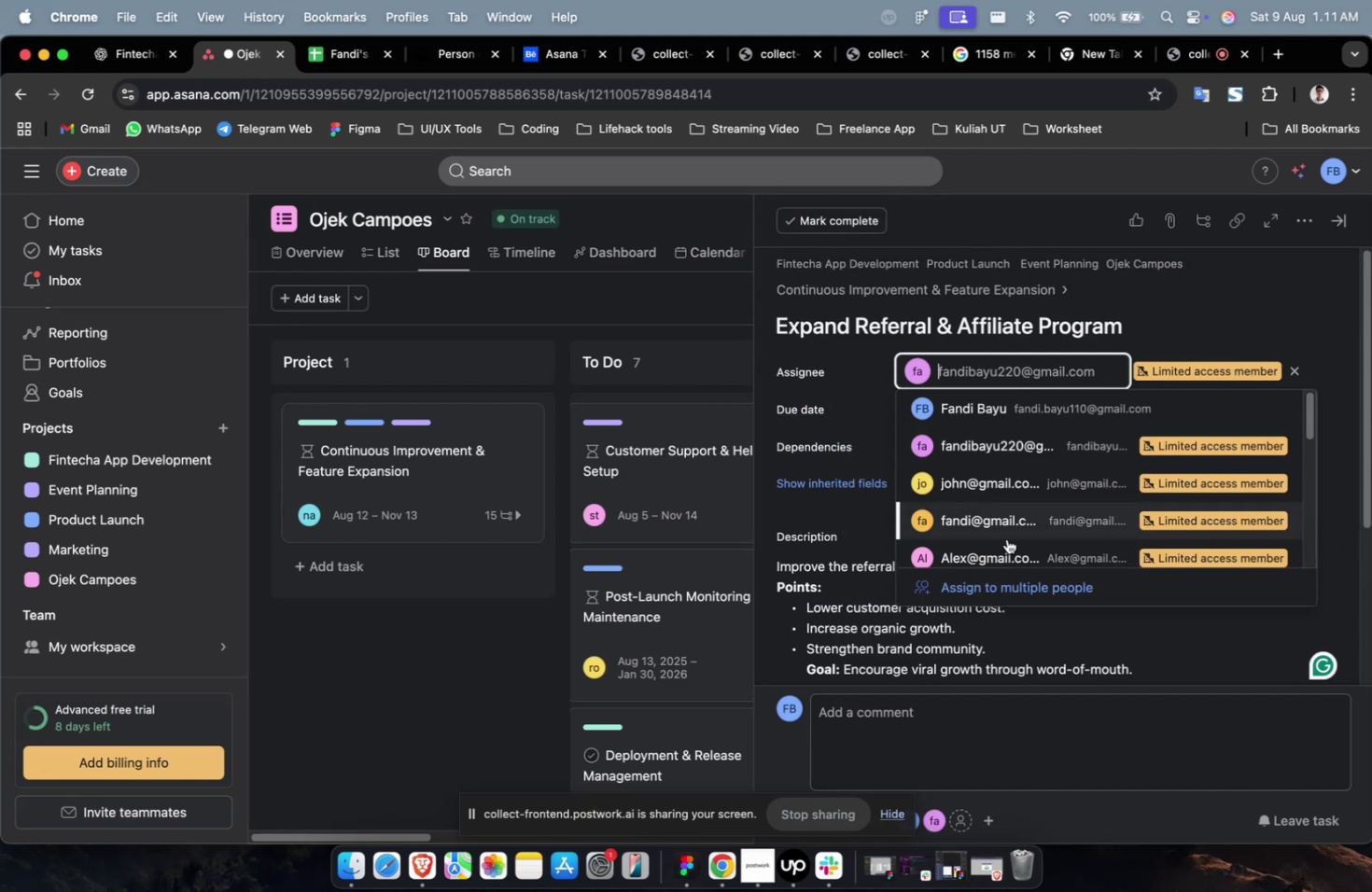 
triple_click([1007, 540])
 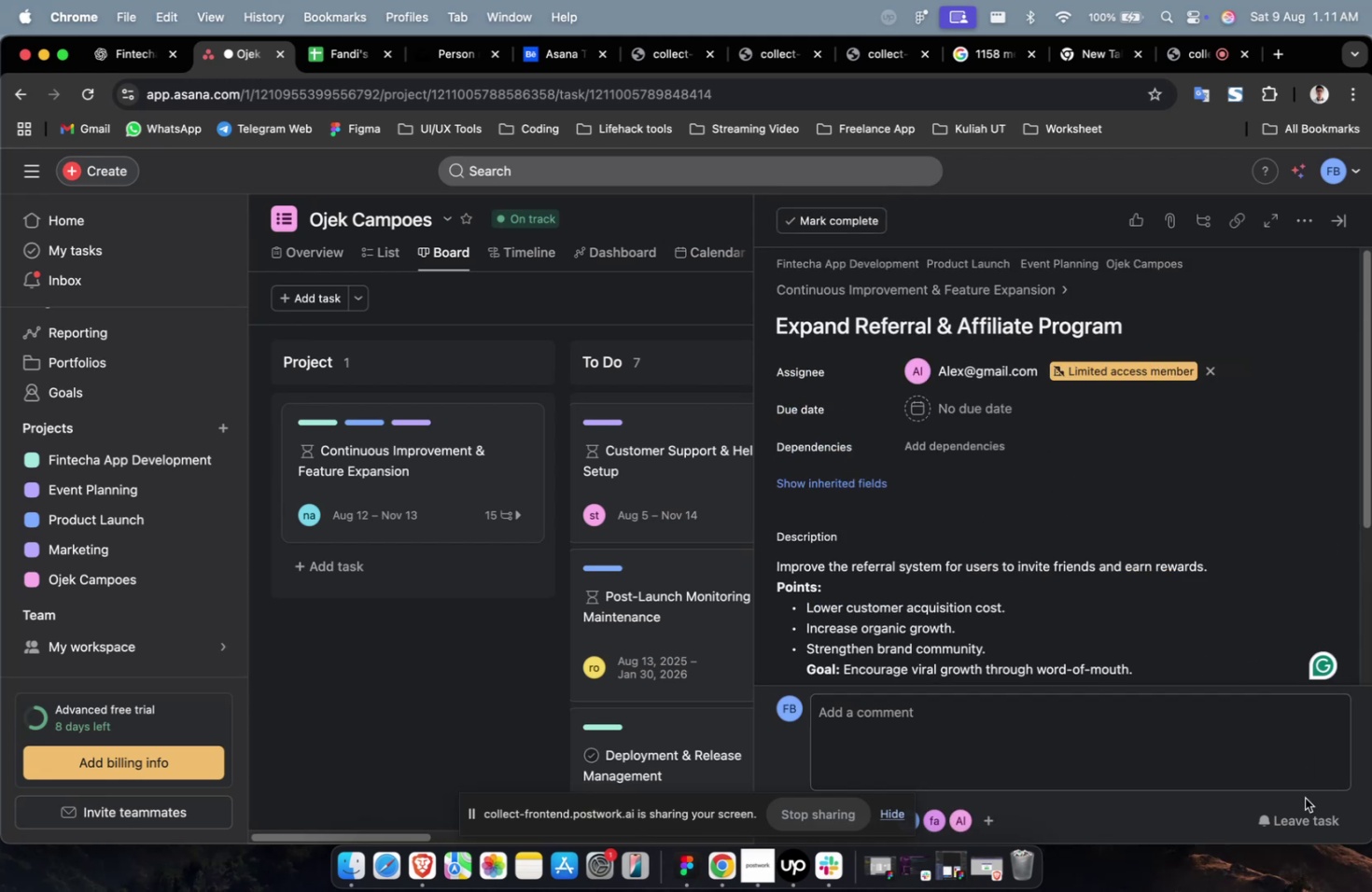 
left_click([1306, 812])
 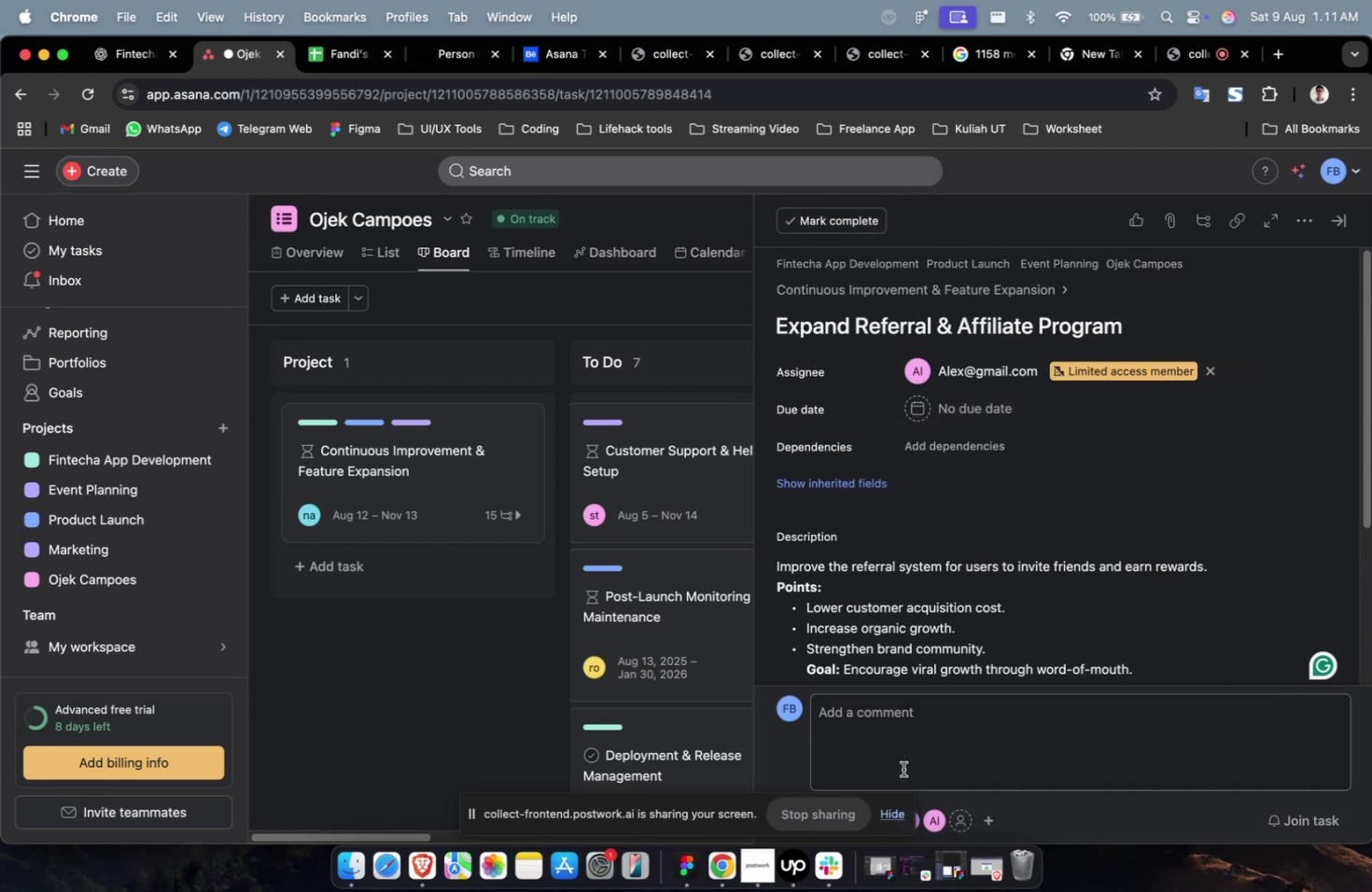 
left_click([890, 809])
 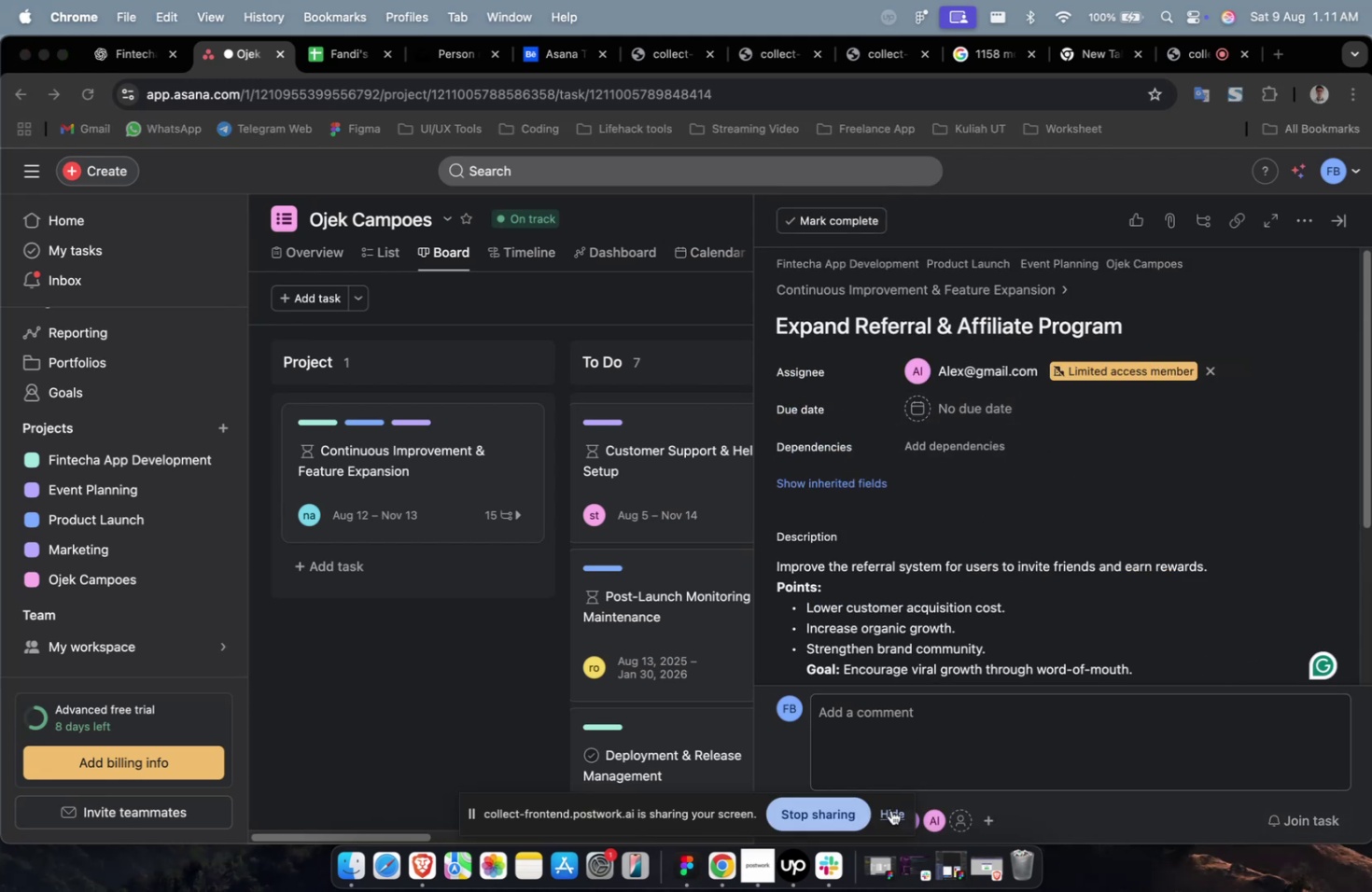 
double_click([981, 405])
 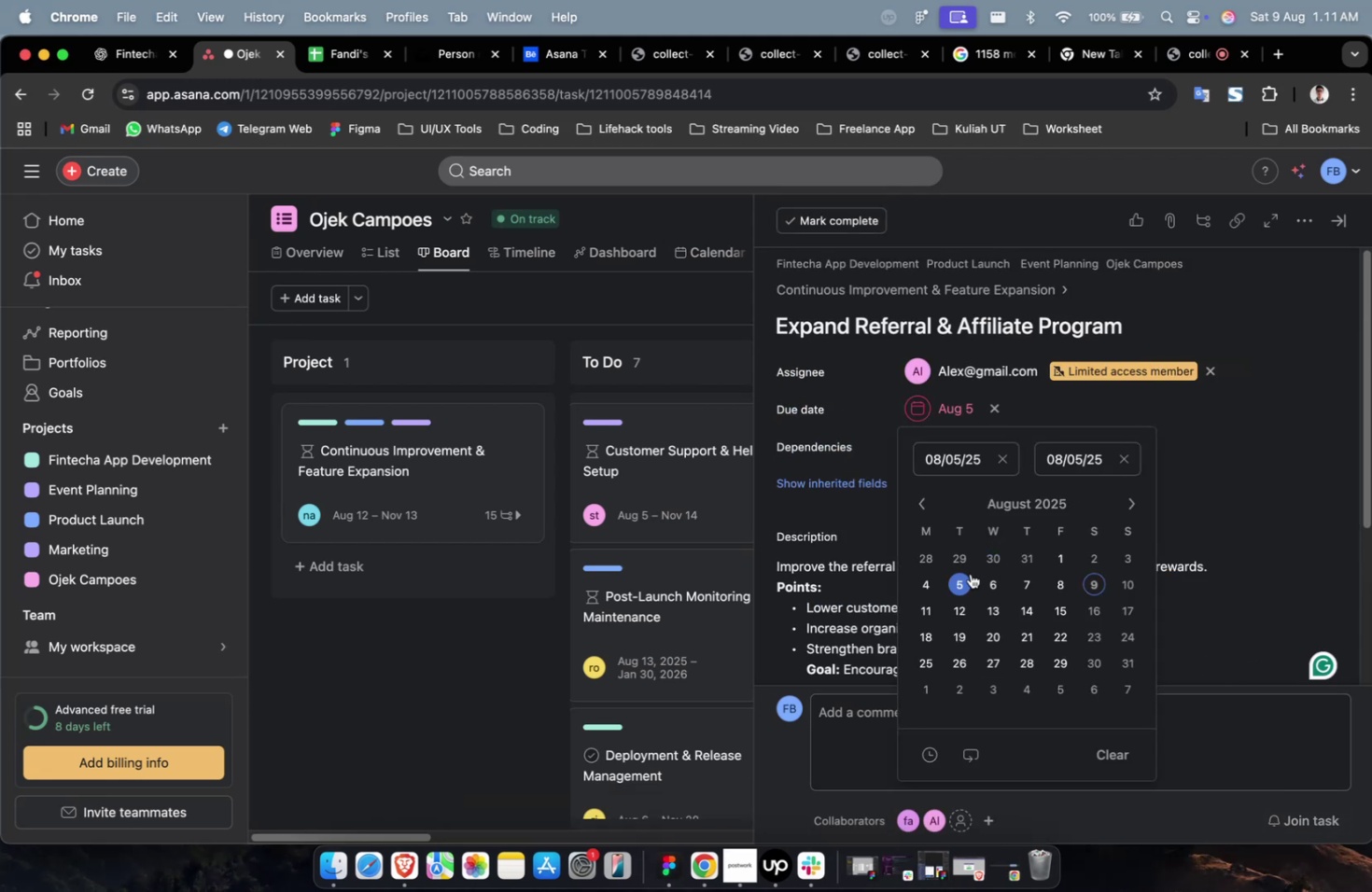 
triple_click([1131, 505])
 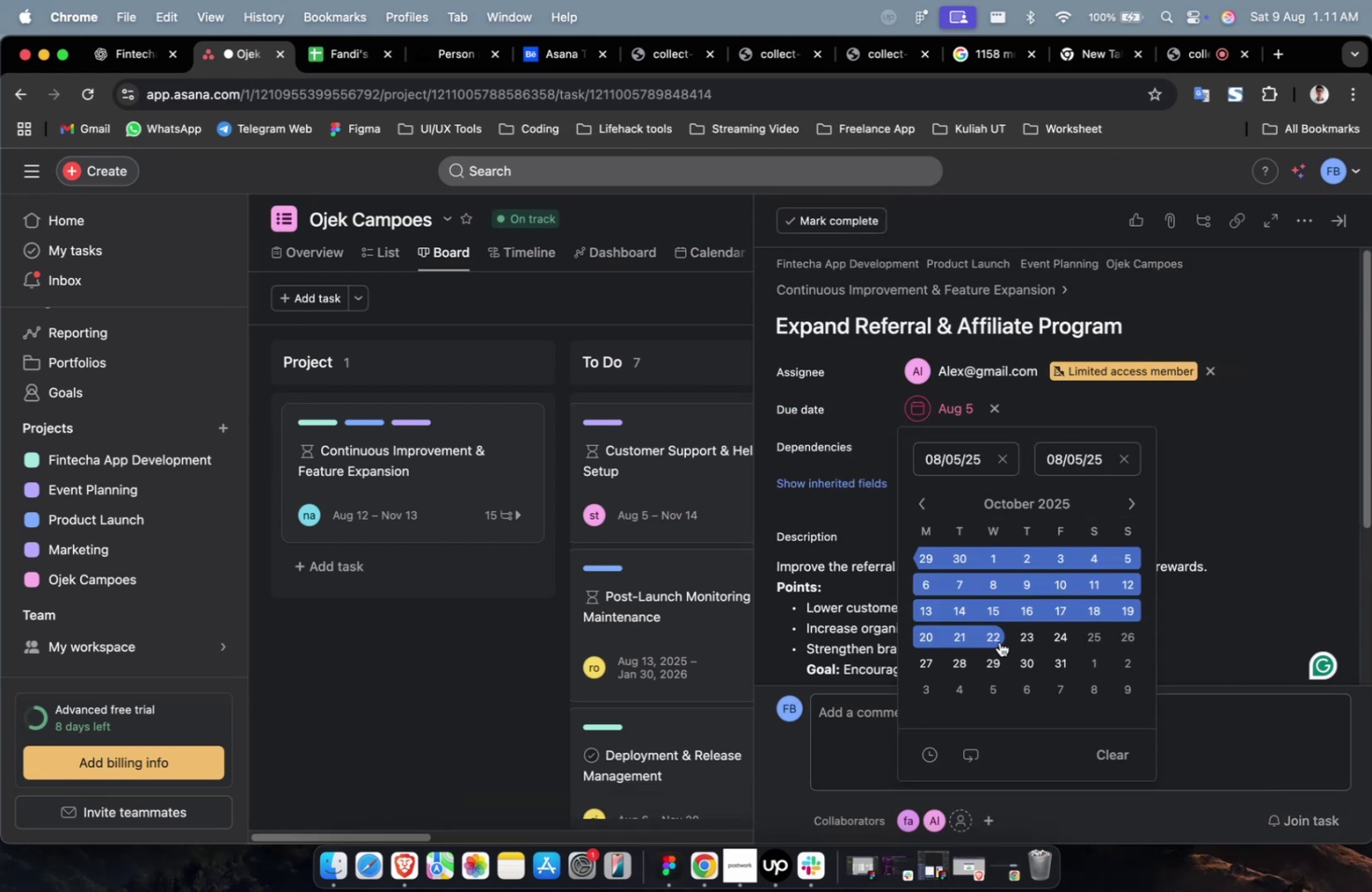 
left_click([993, 635])
 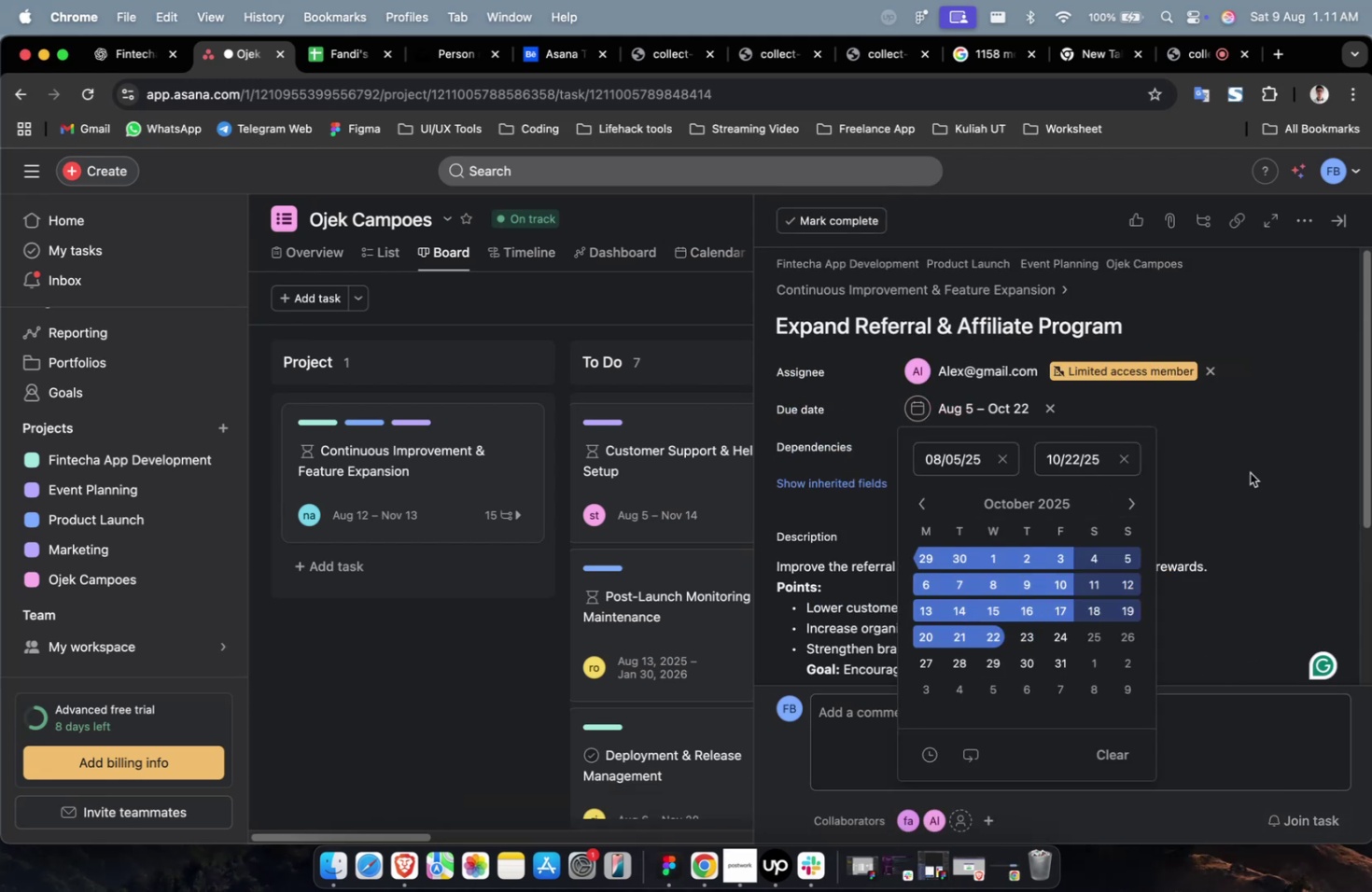 
double_click([1264, 451])
 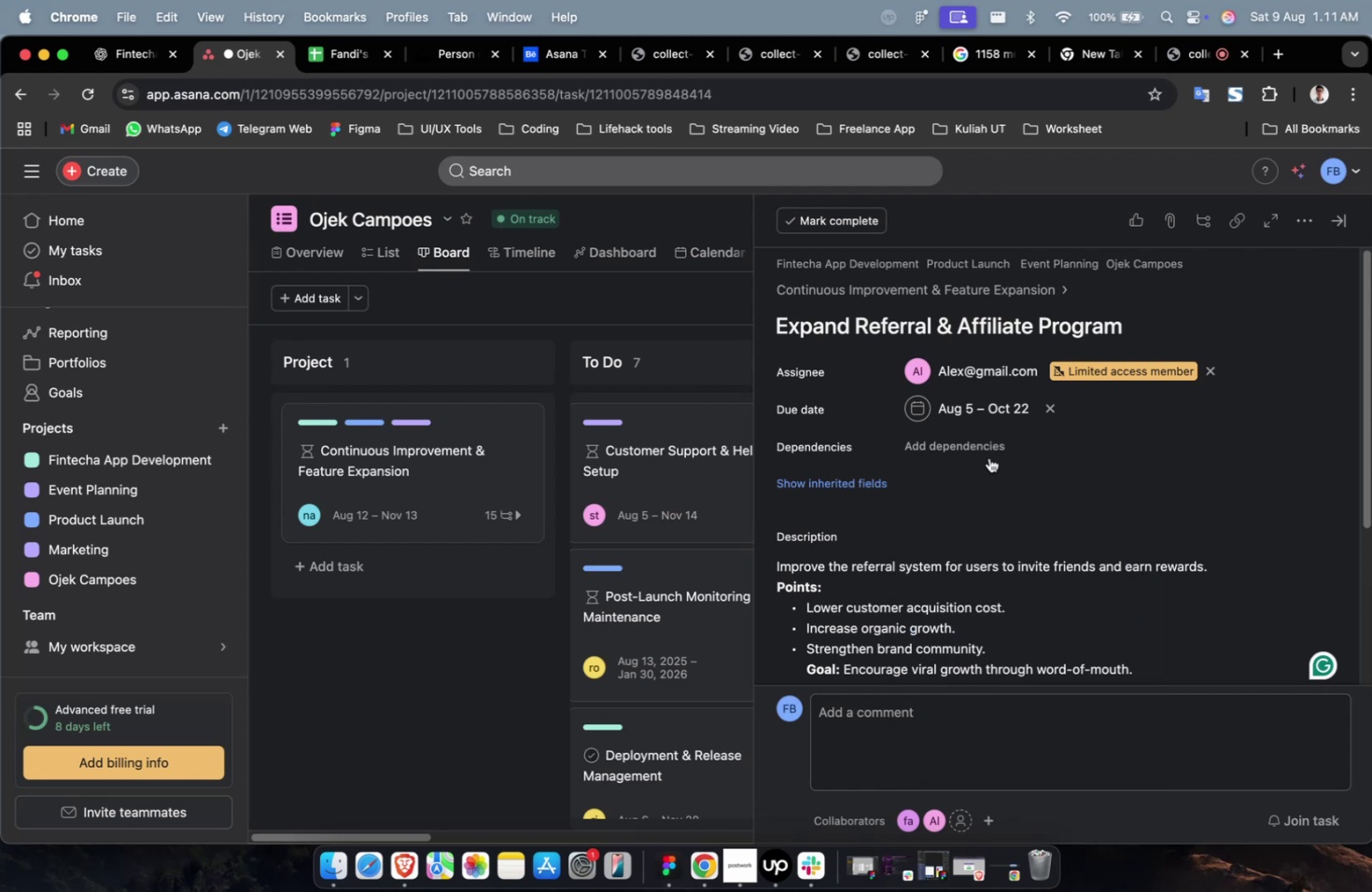 
triple_click([958, 457])
 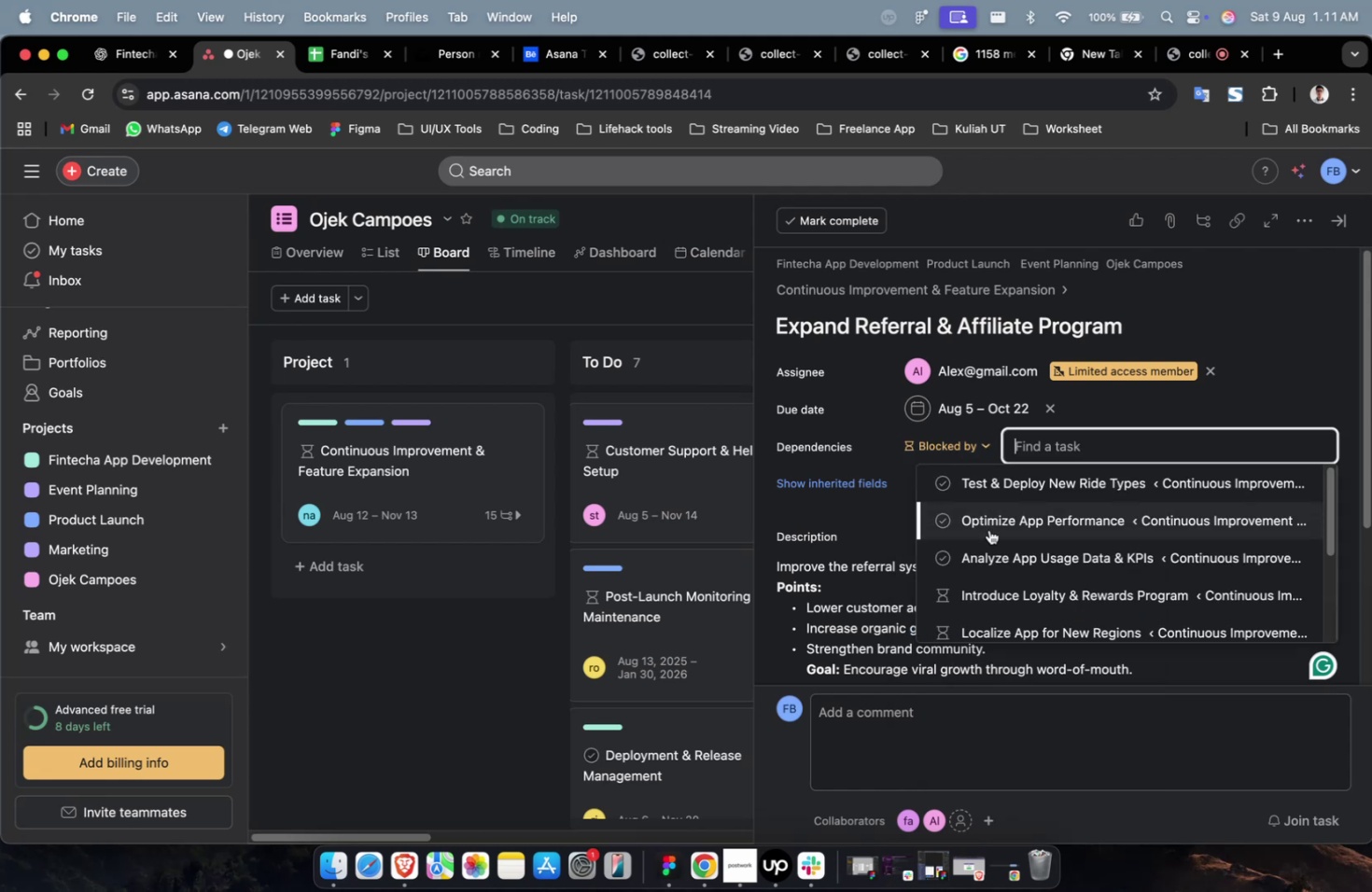 
triple_click([988, 529])
 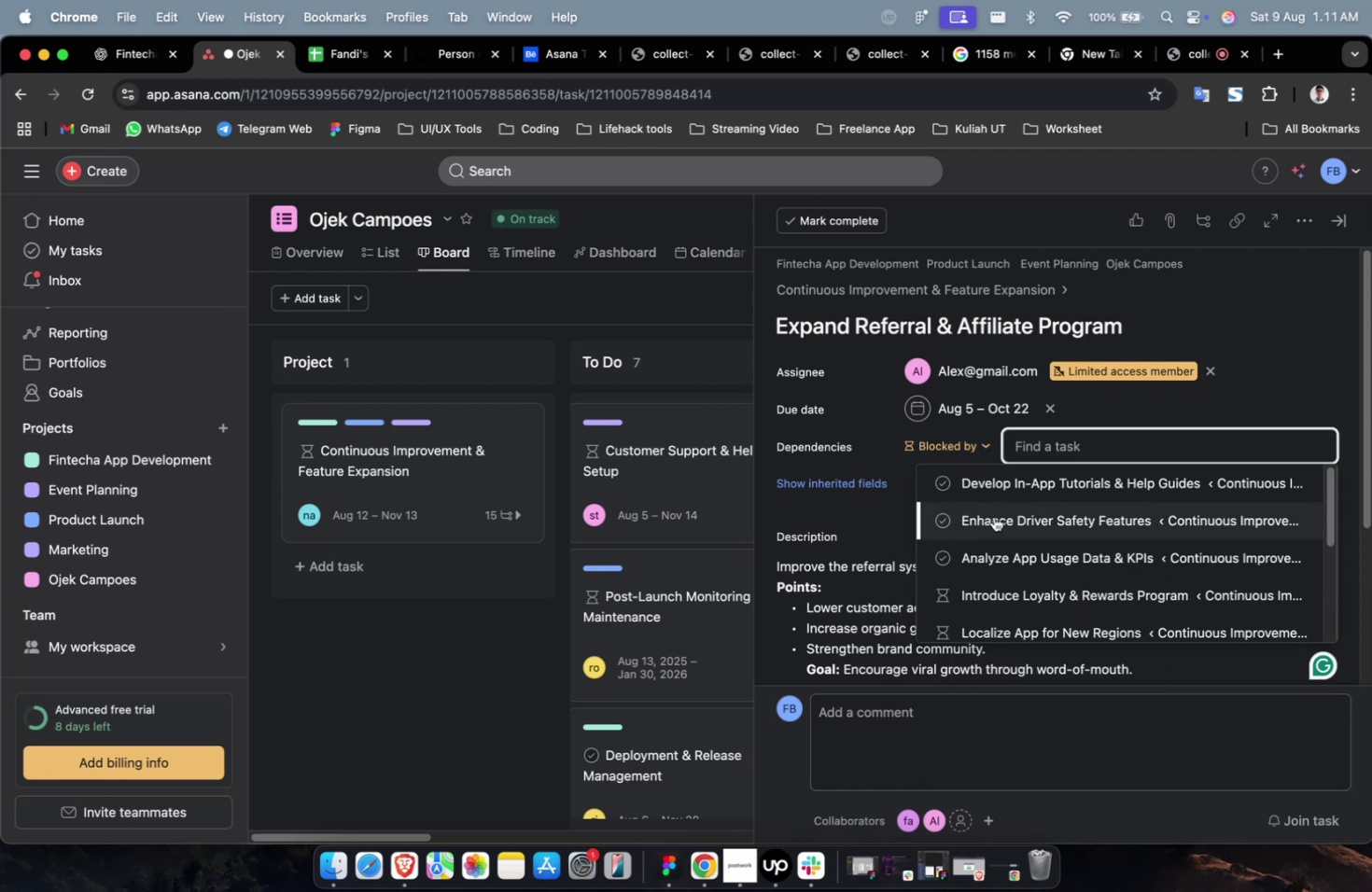 
triple_click([993, 515])
 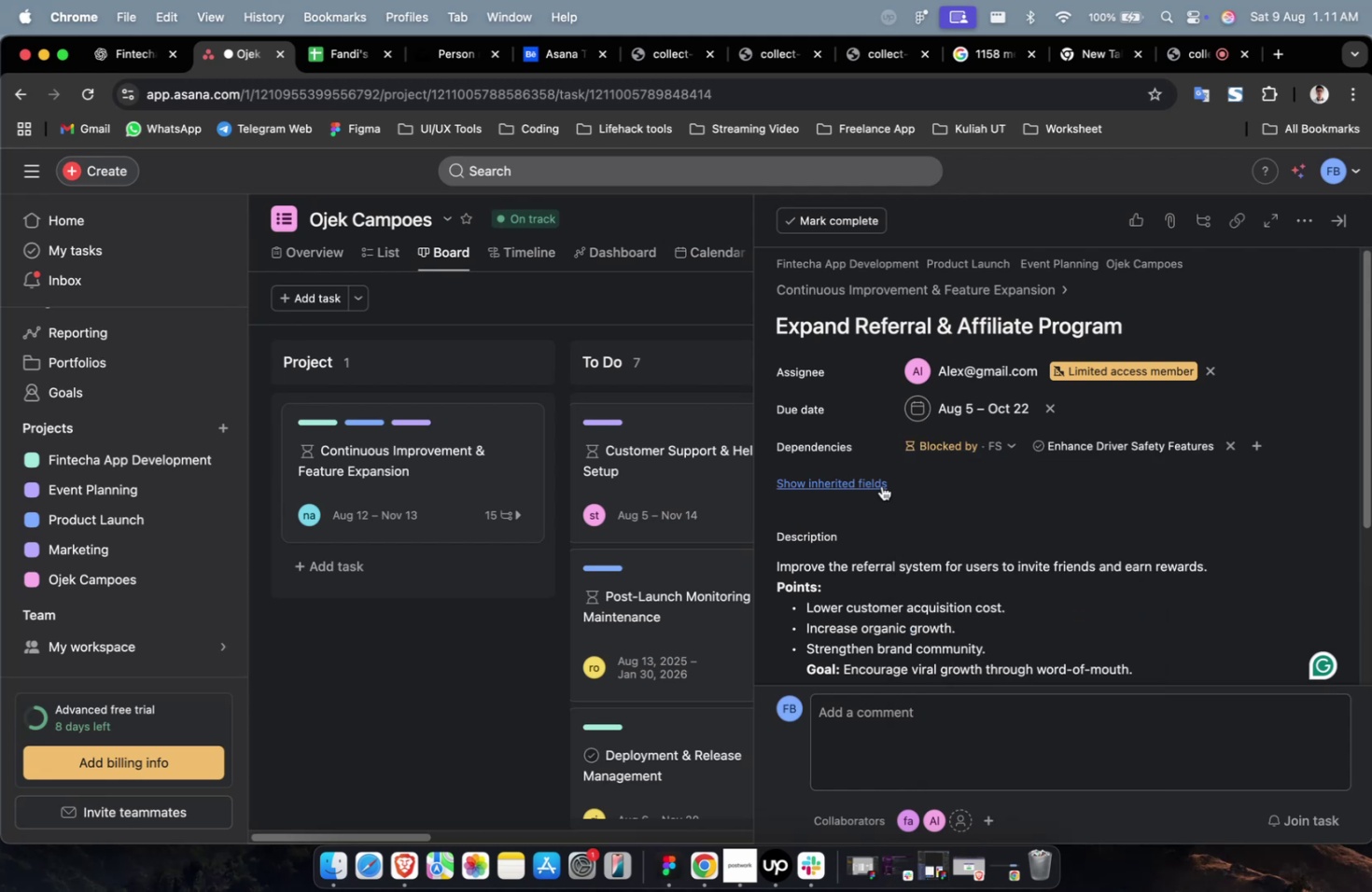 
triple_click([876, 483])
 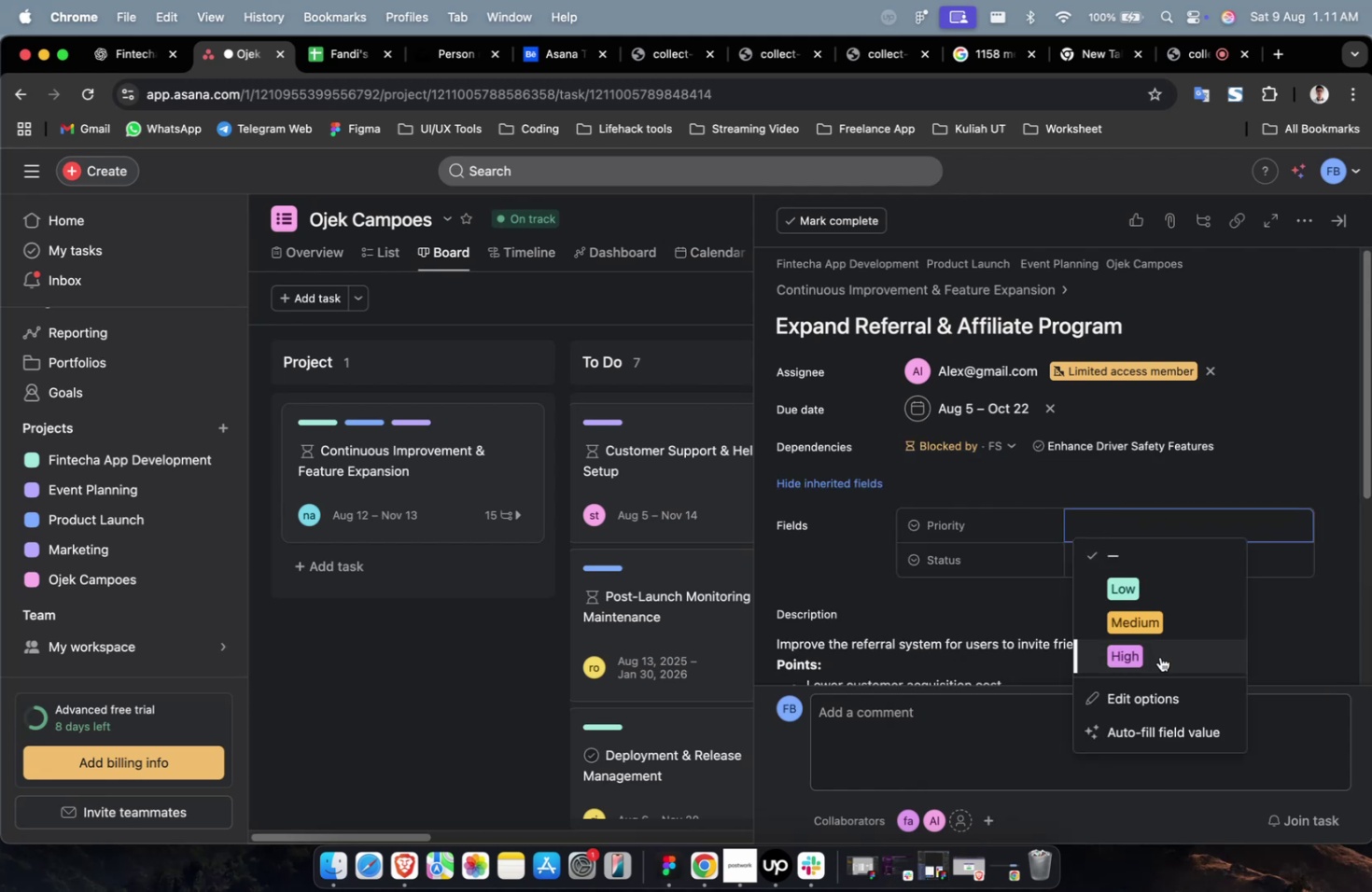 
double_click([1150, 563])
 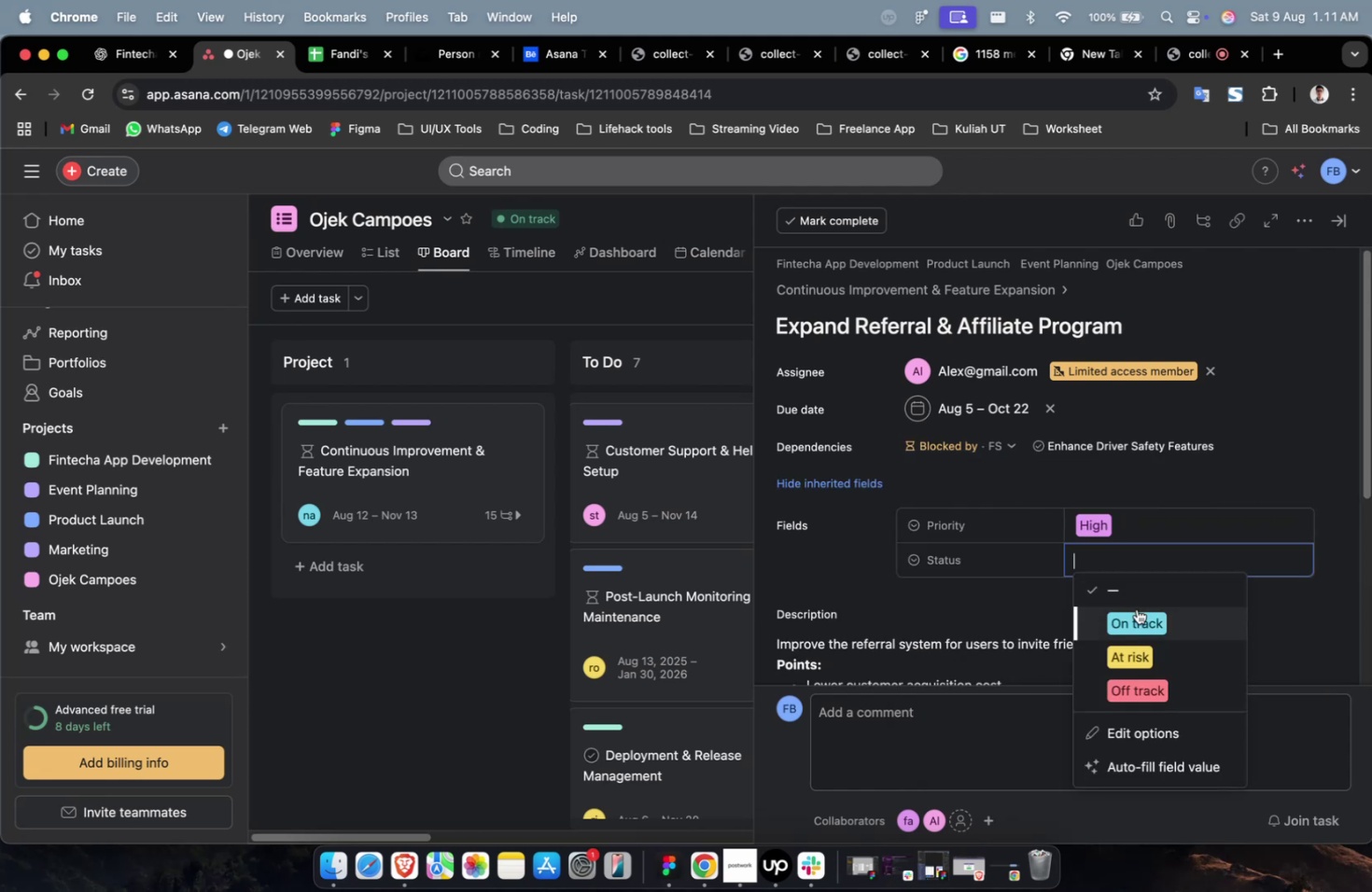 
triple_click([1136, 608])
 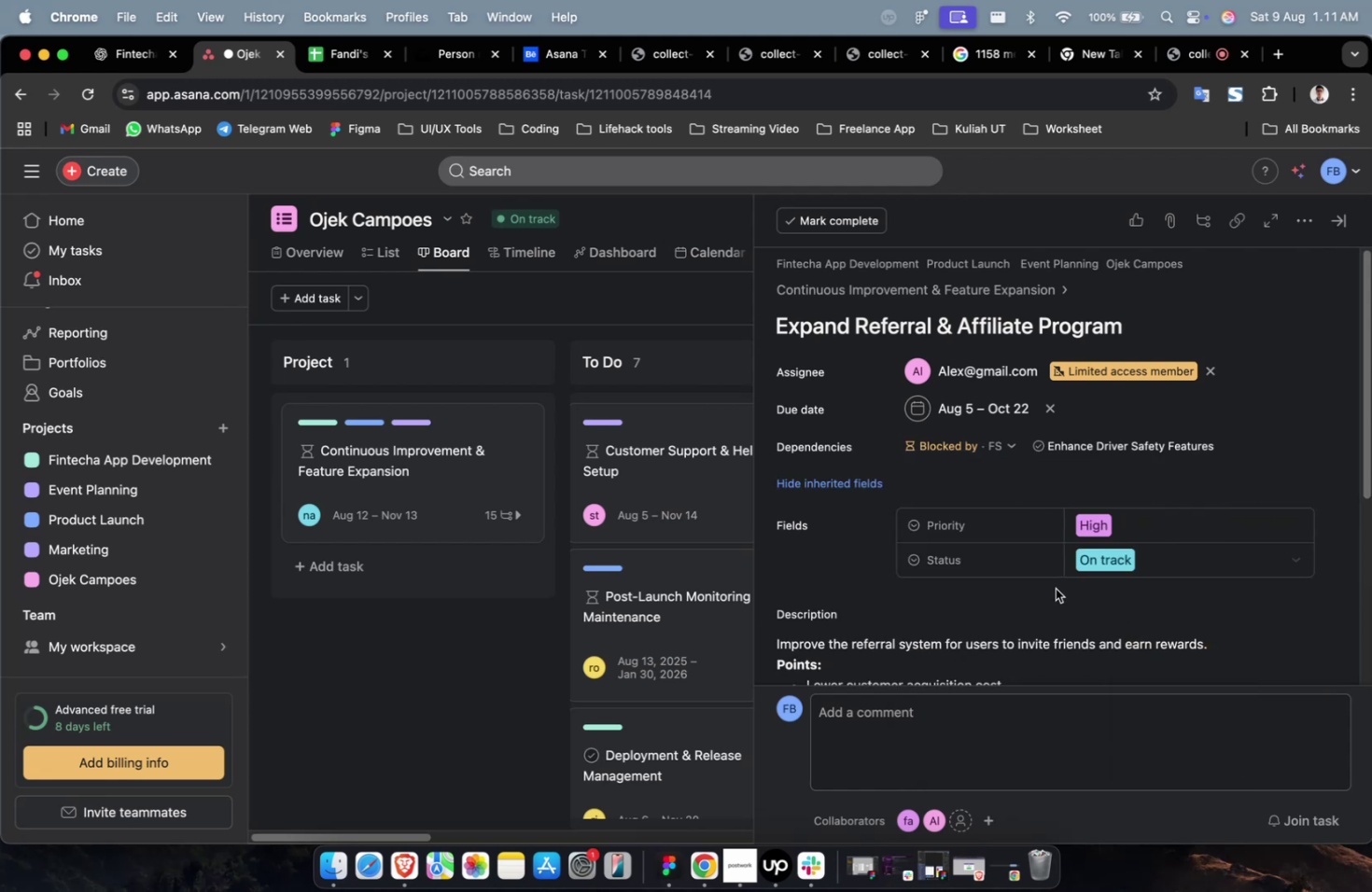 
scroll: coordinate [1055, 588], scroll_direction: down, amount: 30.0
 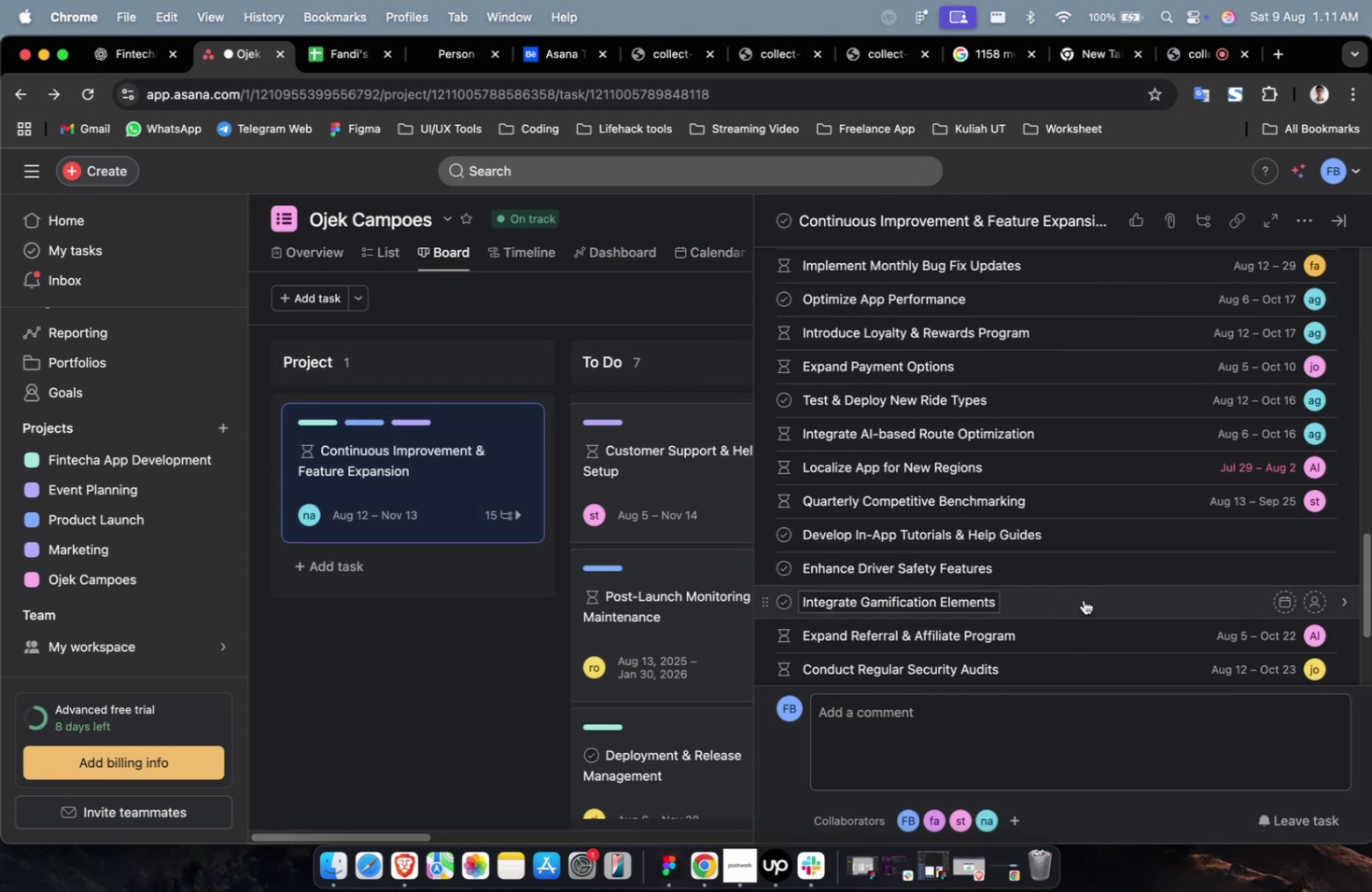 
left_click([1083, 600])
 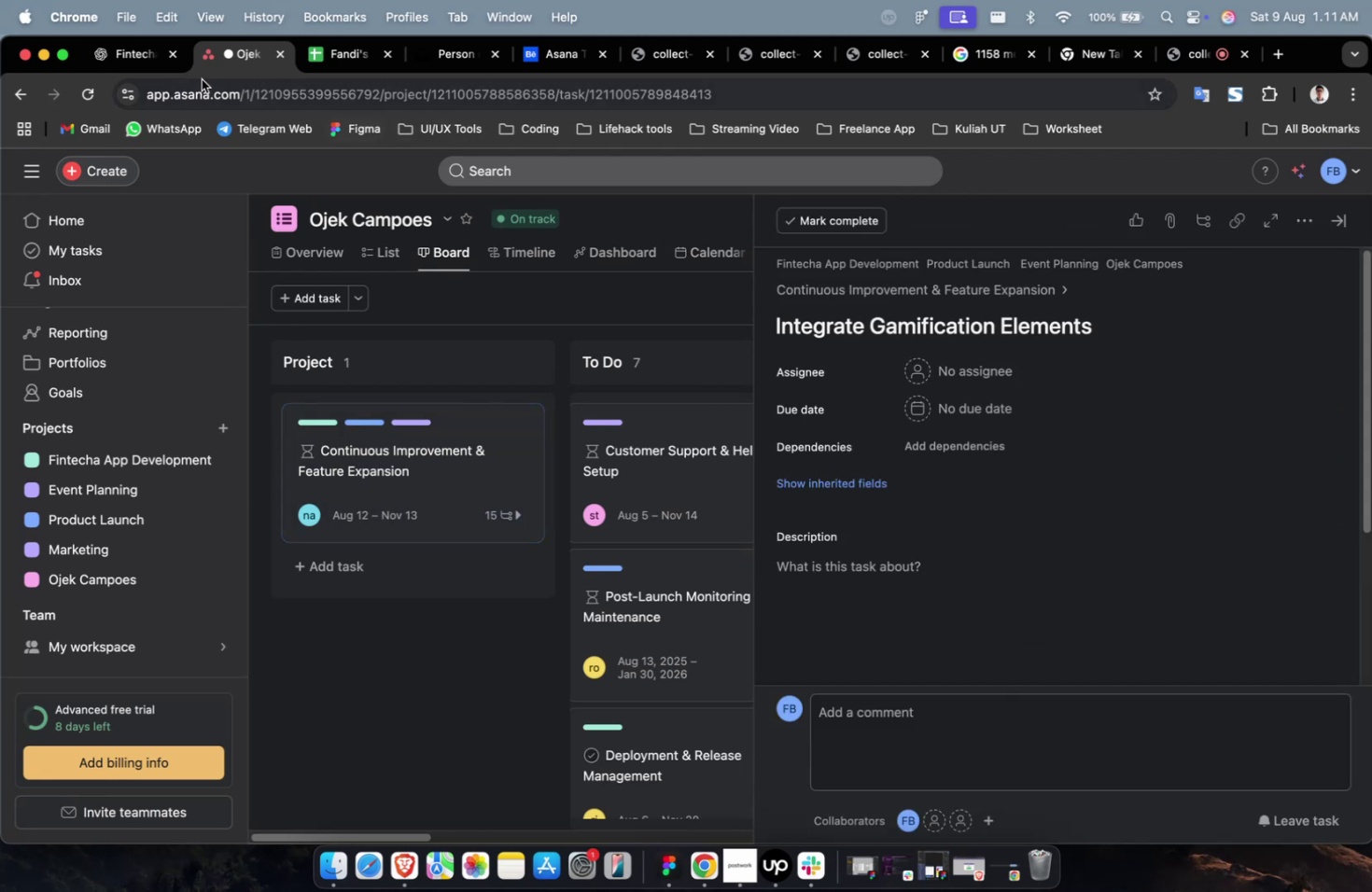 
left_click([152, 63])
 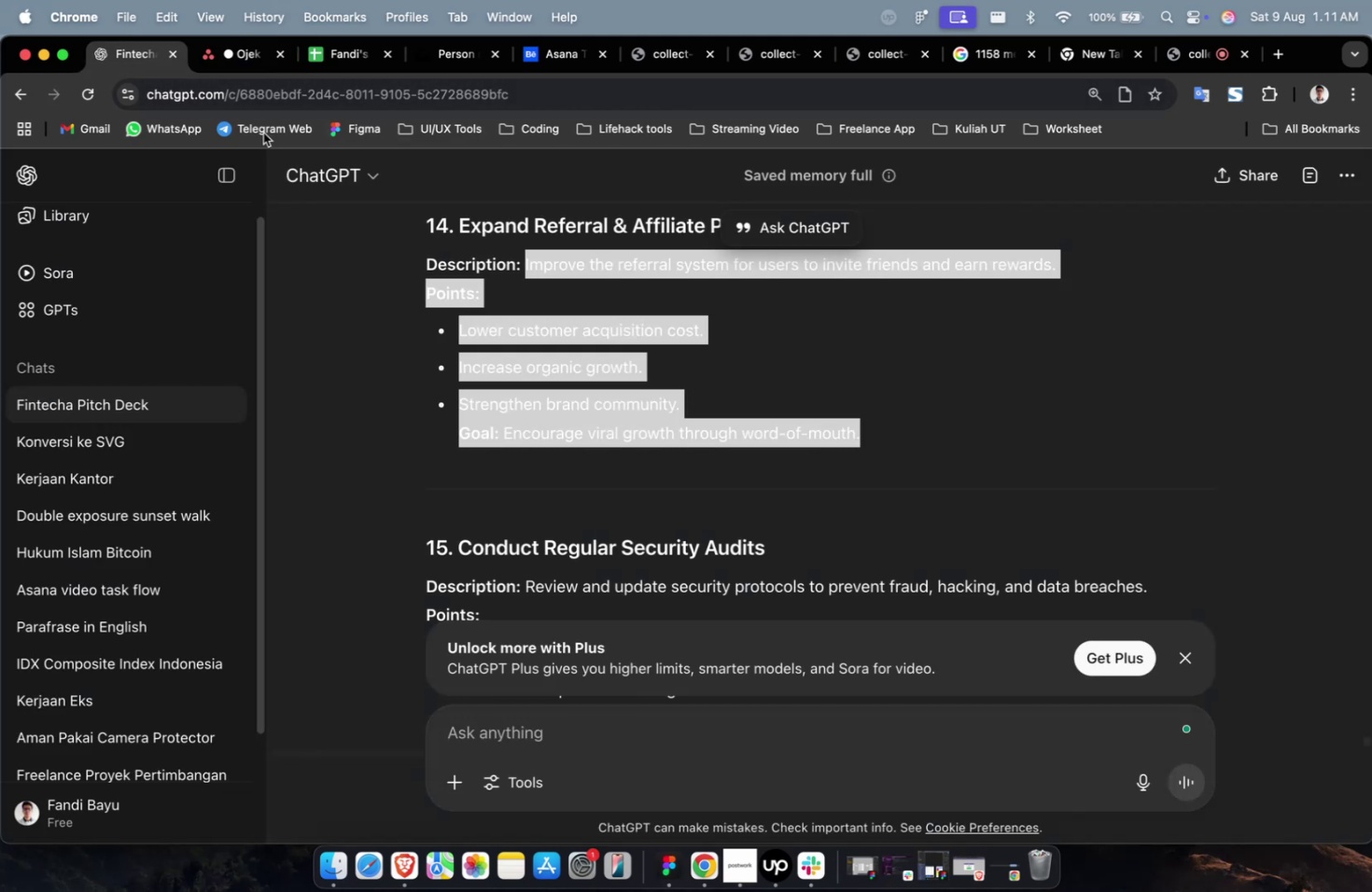 
scroll: coordinate [817, 429], scroll_direction: up, amount: 9.0
 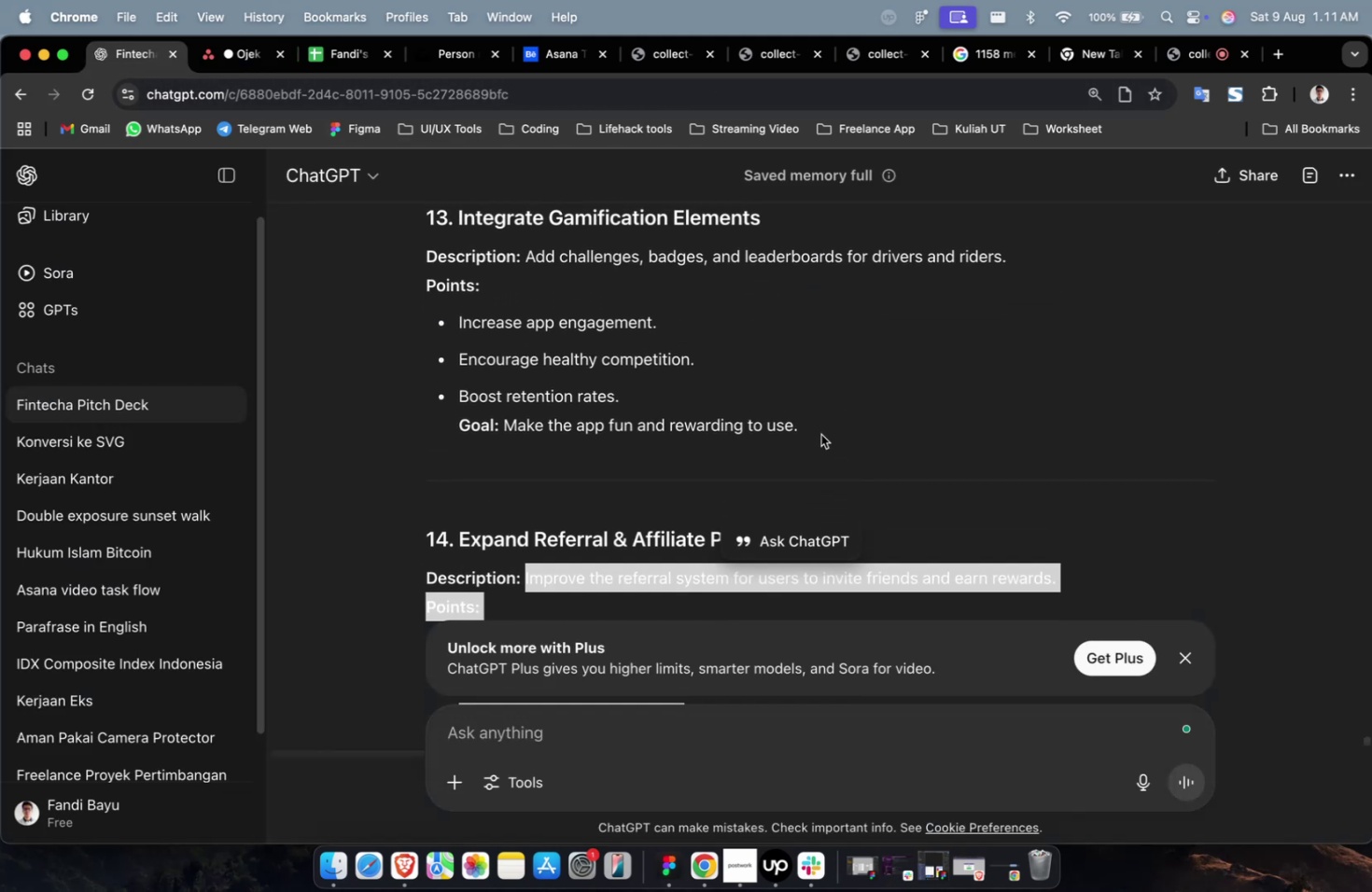 
left_click_drag(start_coordinate=[825, 435], to_coordinate=[527, 262])
 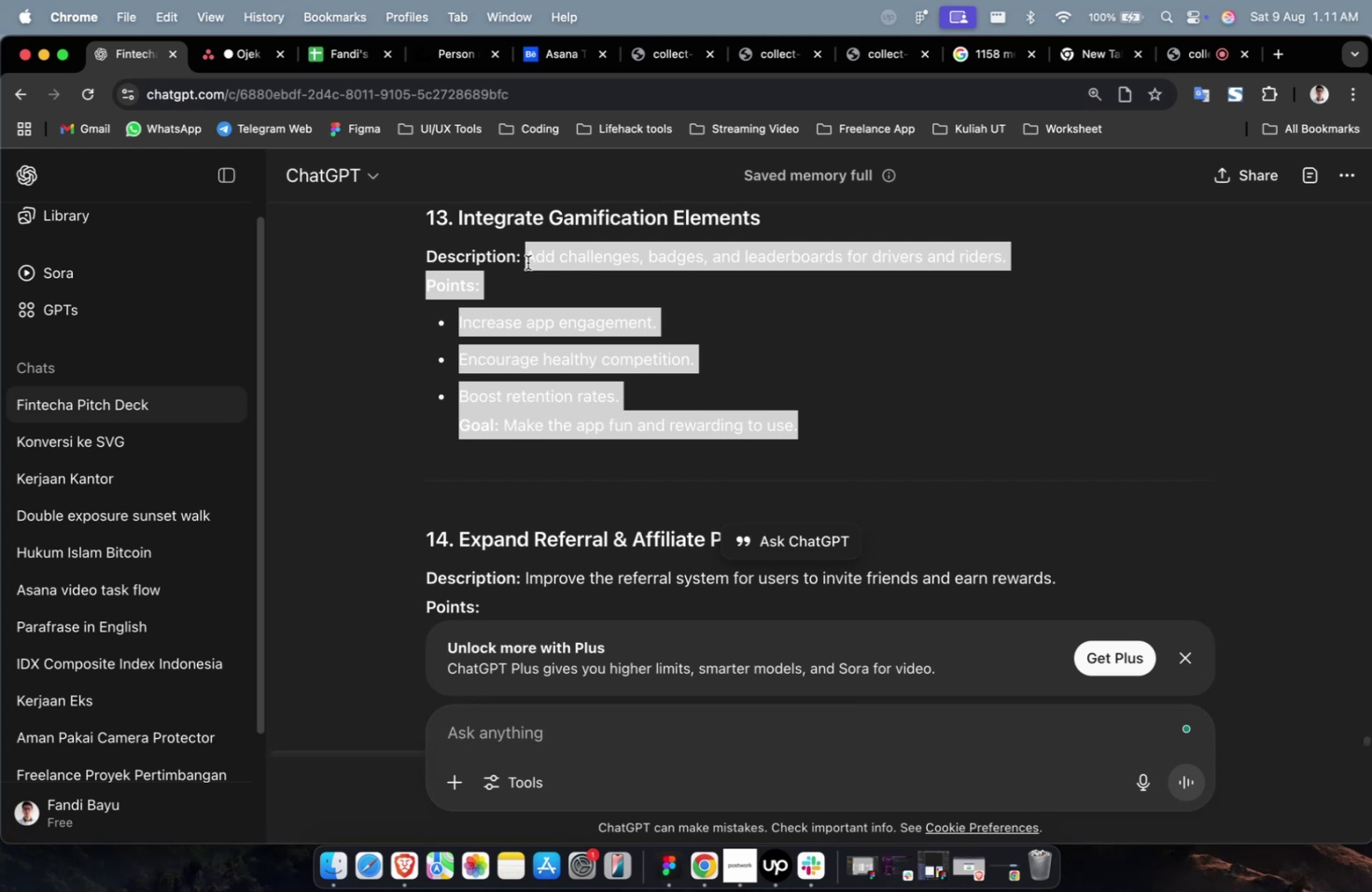 
key(Meta+C)
 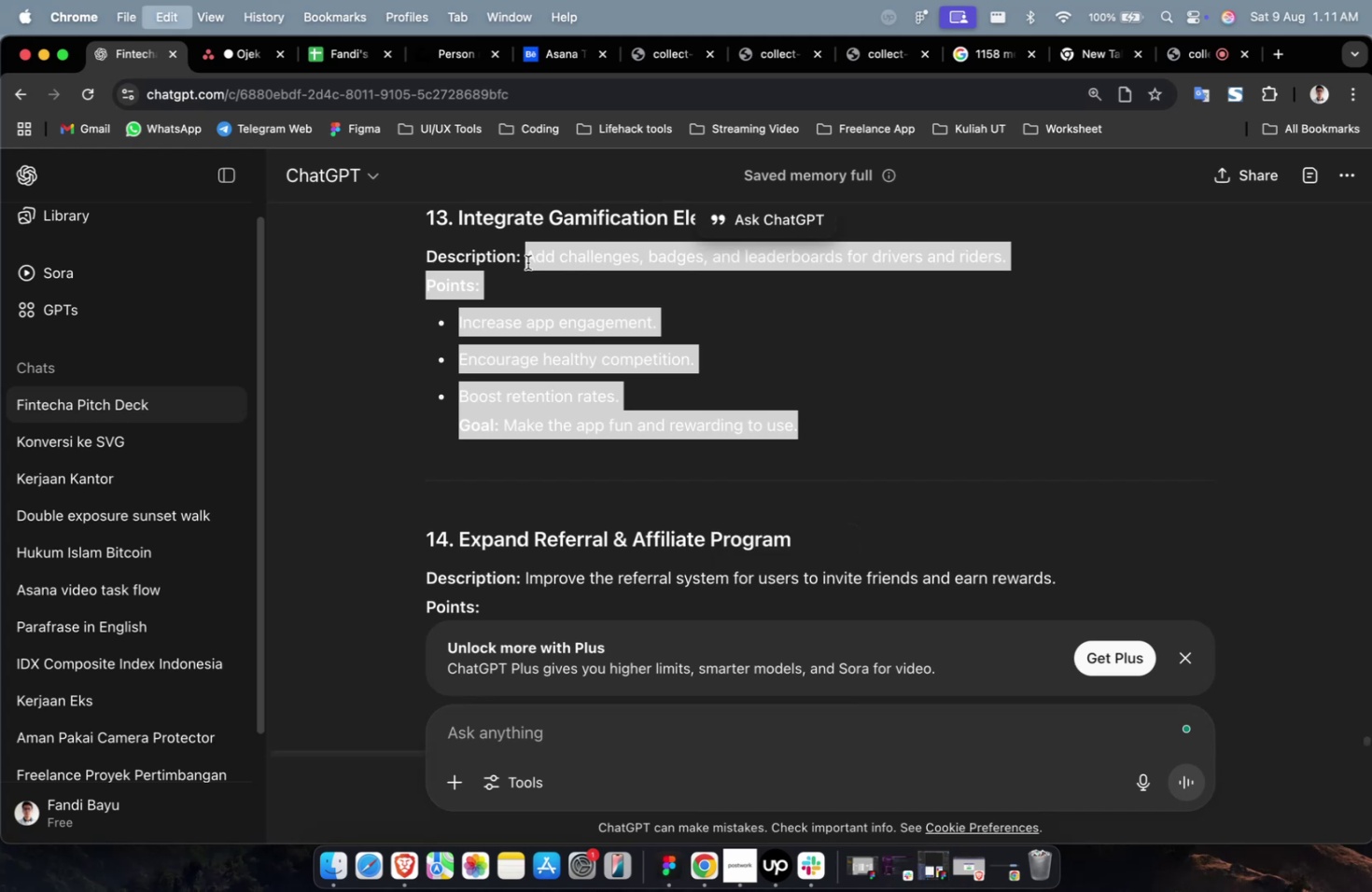 
key(Meta+C)
 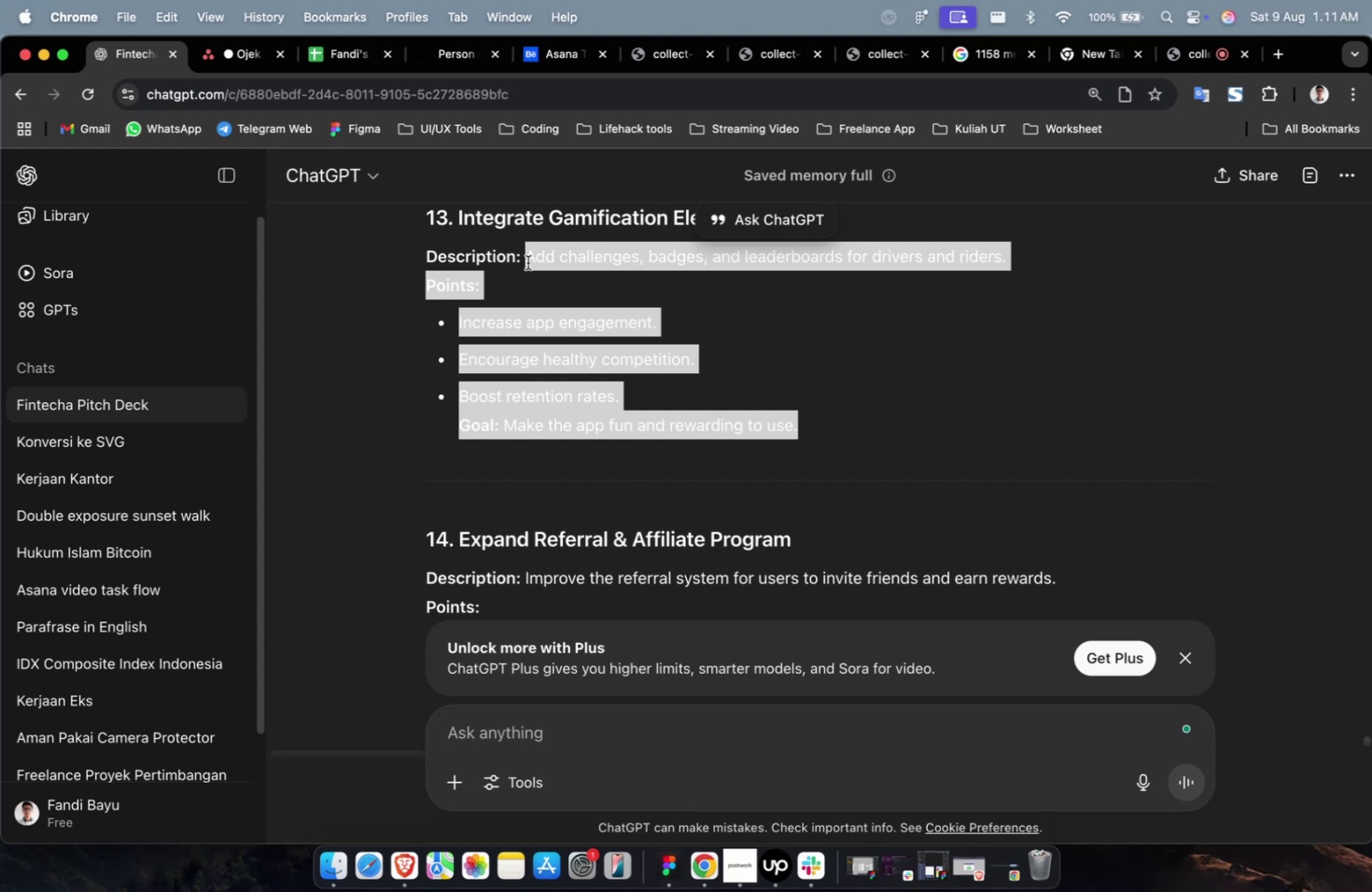 
wait(40.28)
 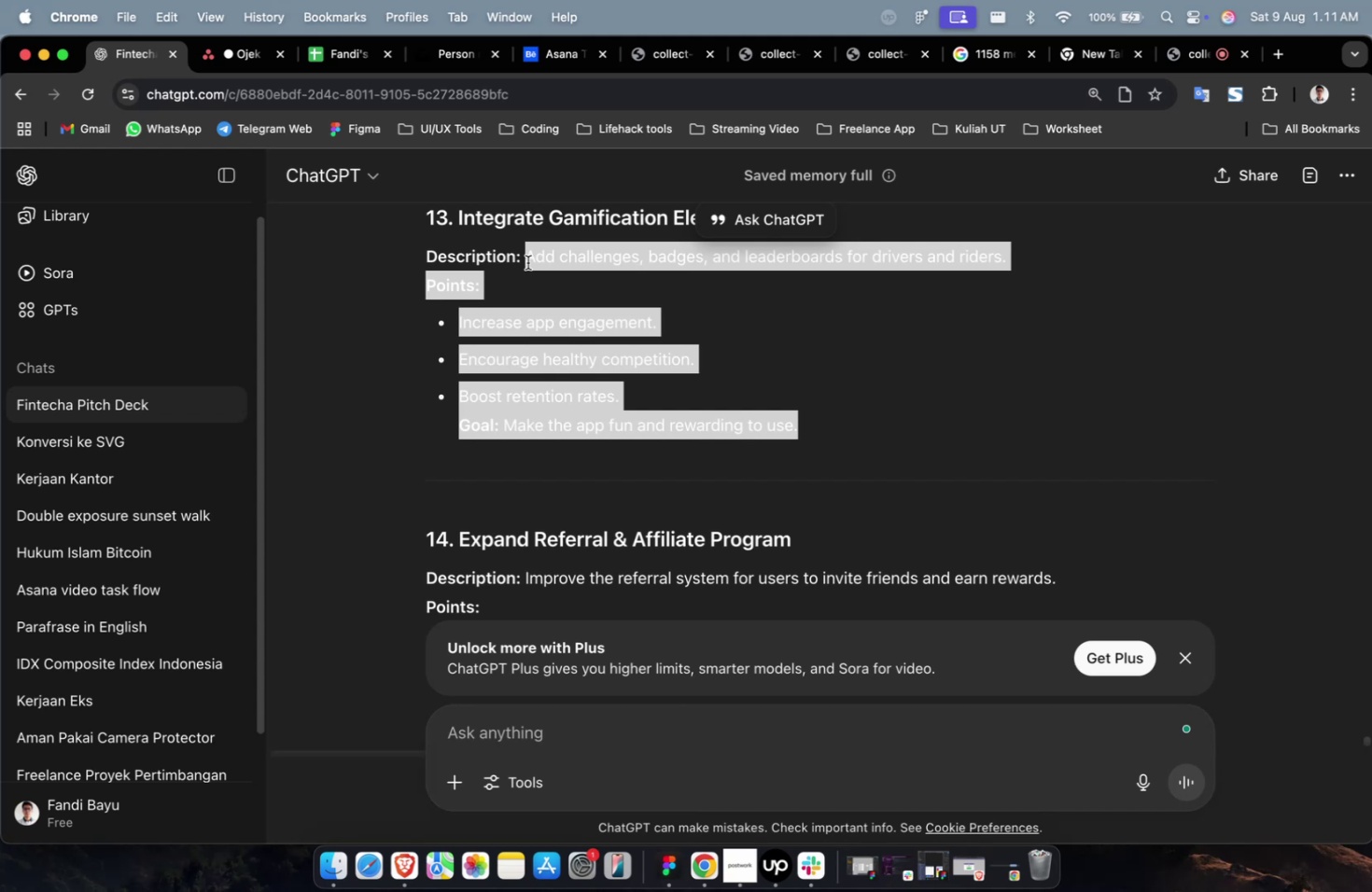 
double_click([924, 578])
 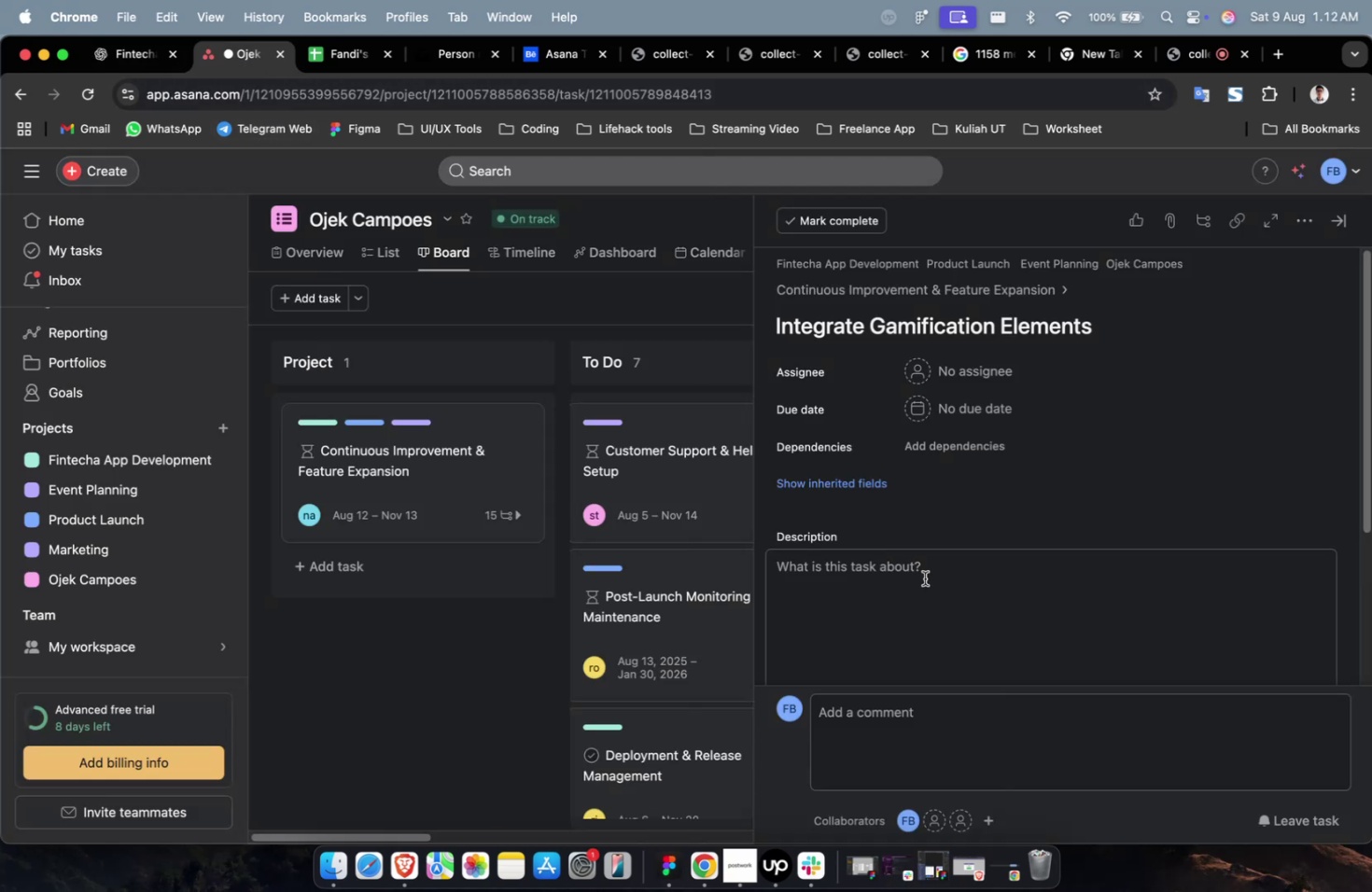 
key(Meta+CommandLeft)
 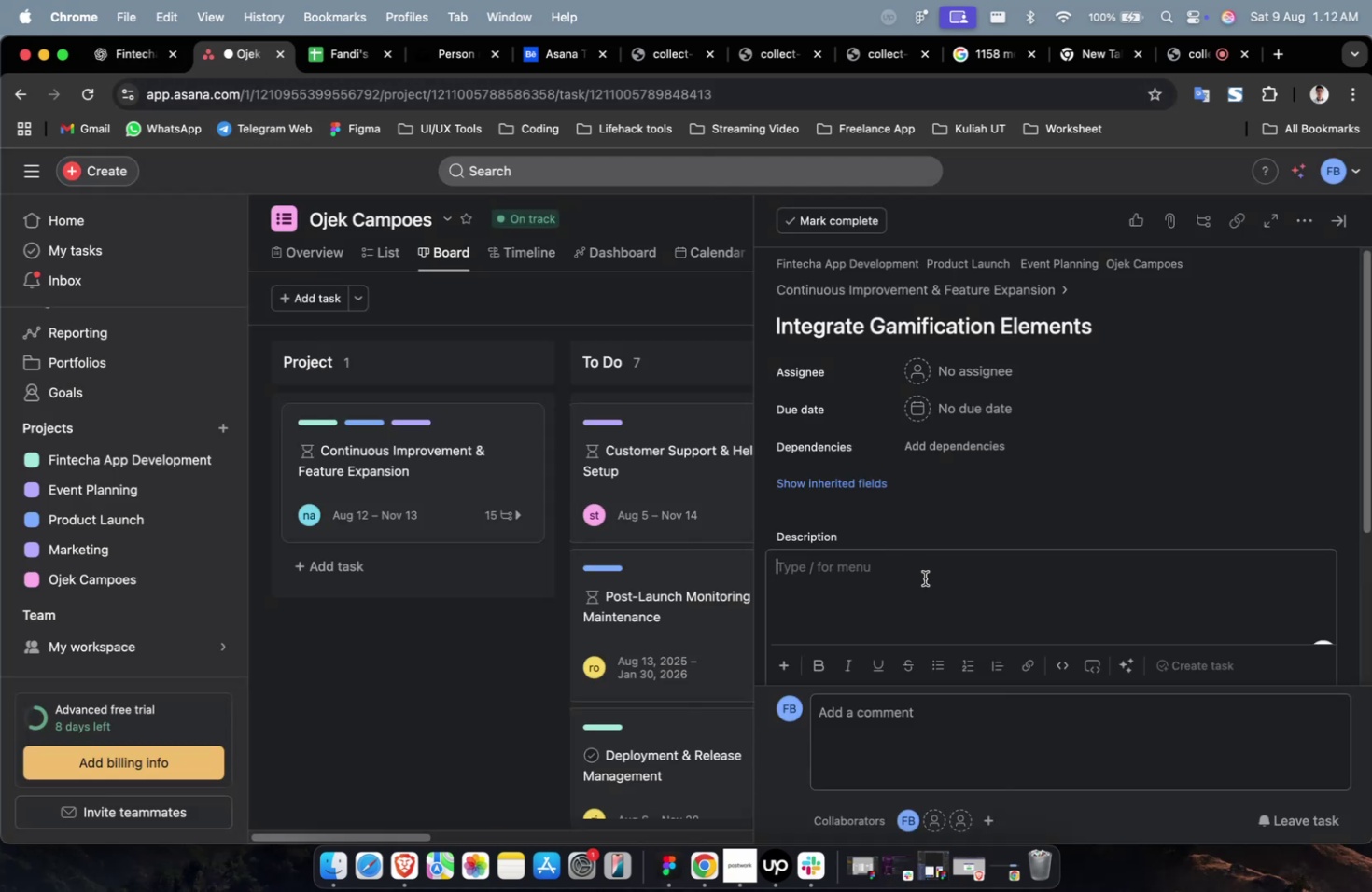 
key(Meta+V)
 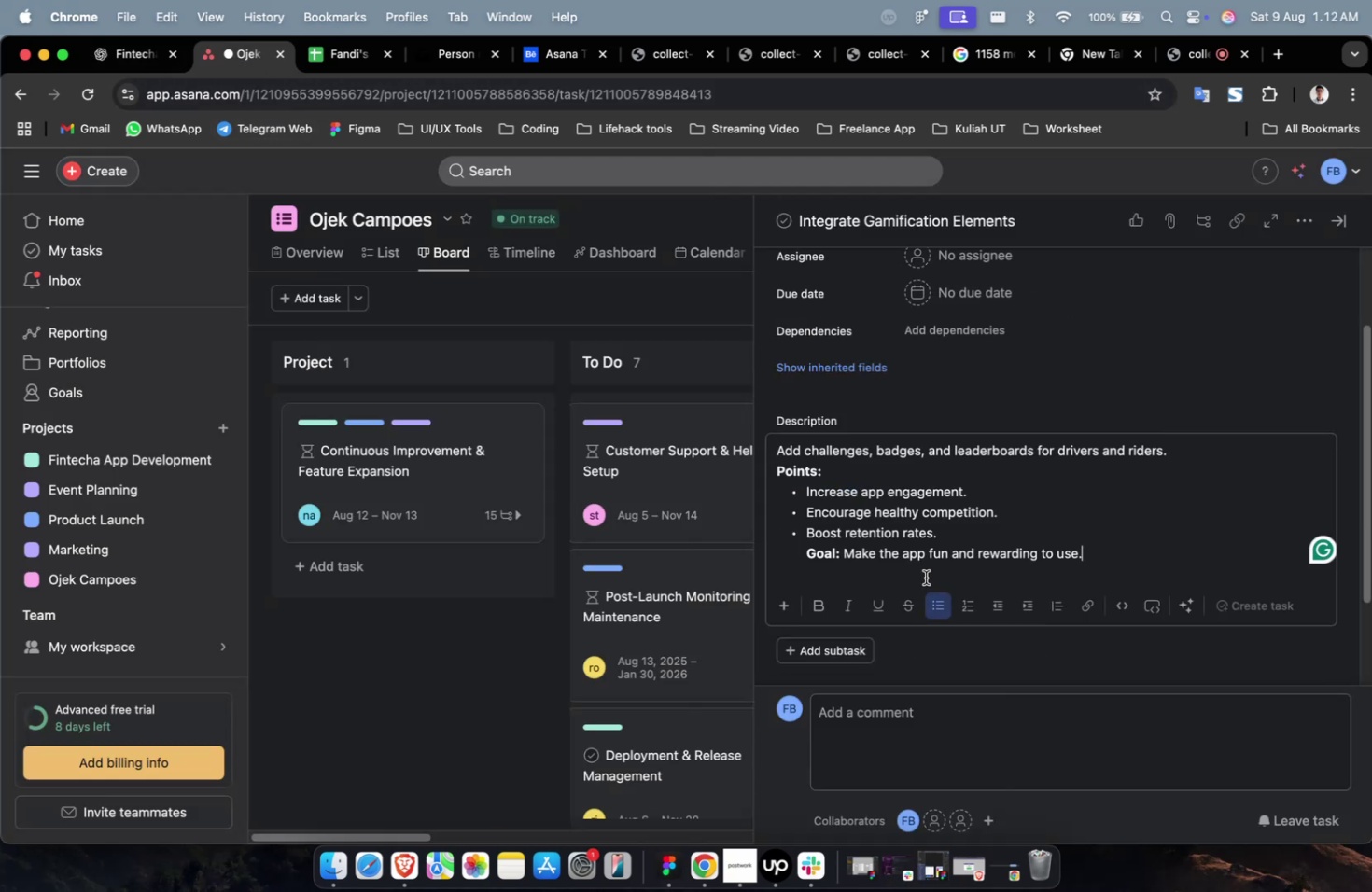 
scroll: coordinate [925, 577], scroll_direction: up, amount: 4.0
 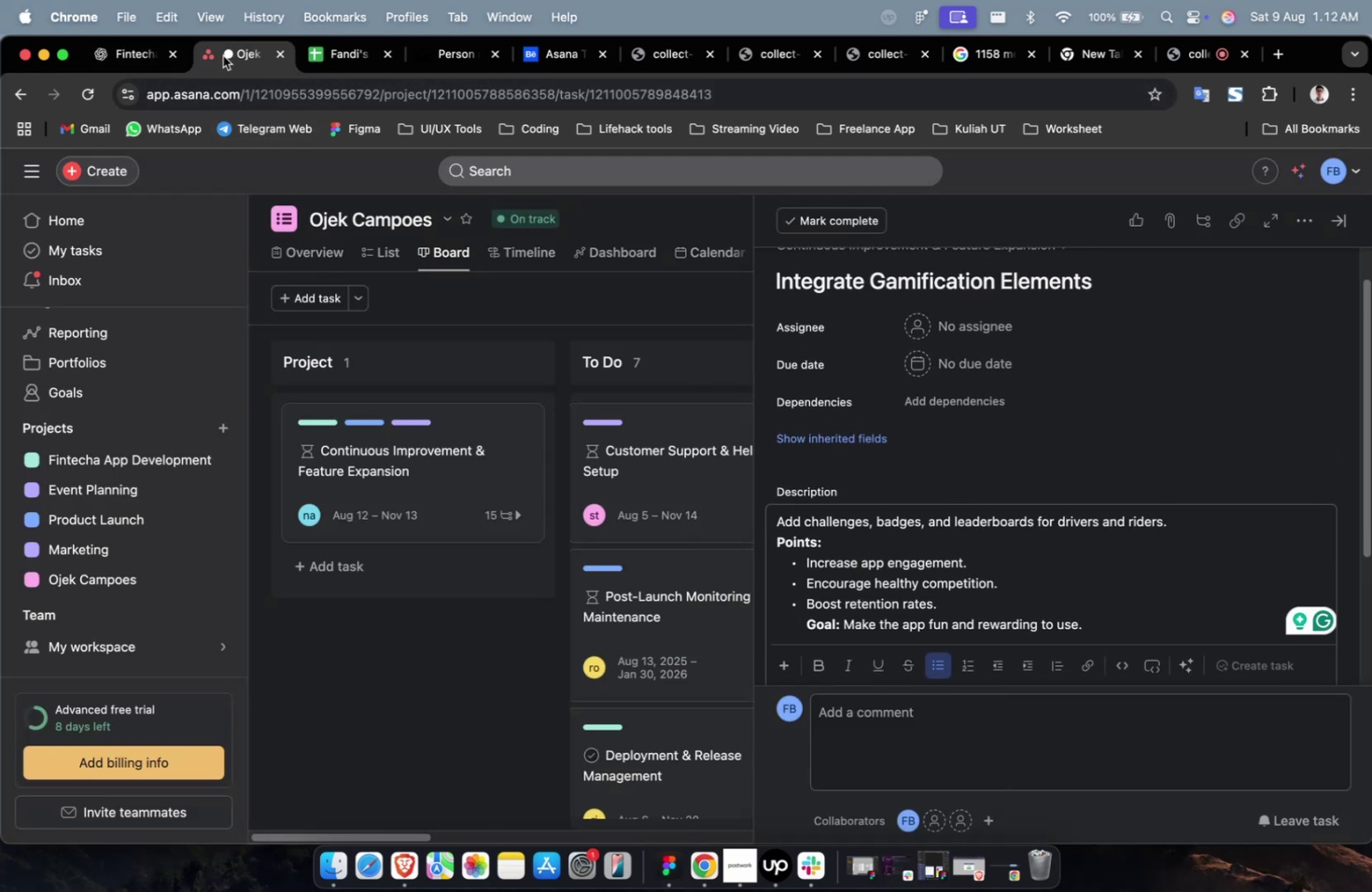 
left_click([143, 65])
 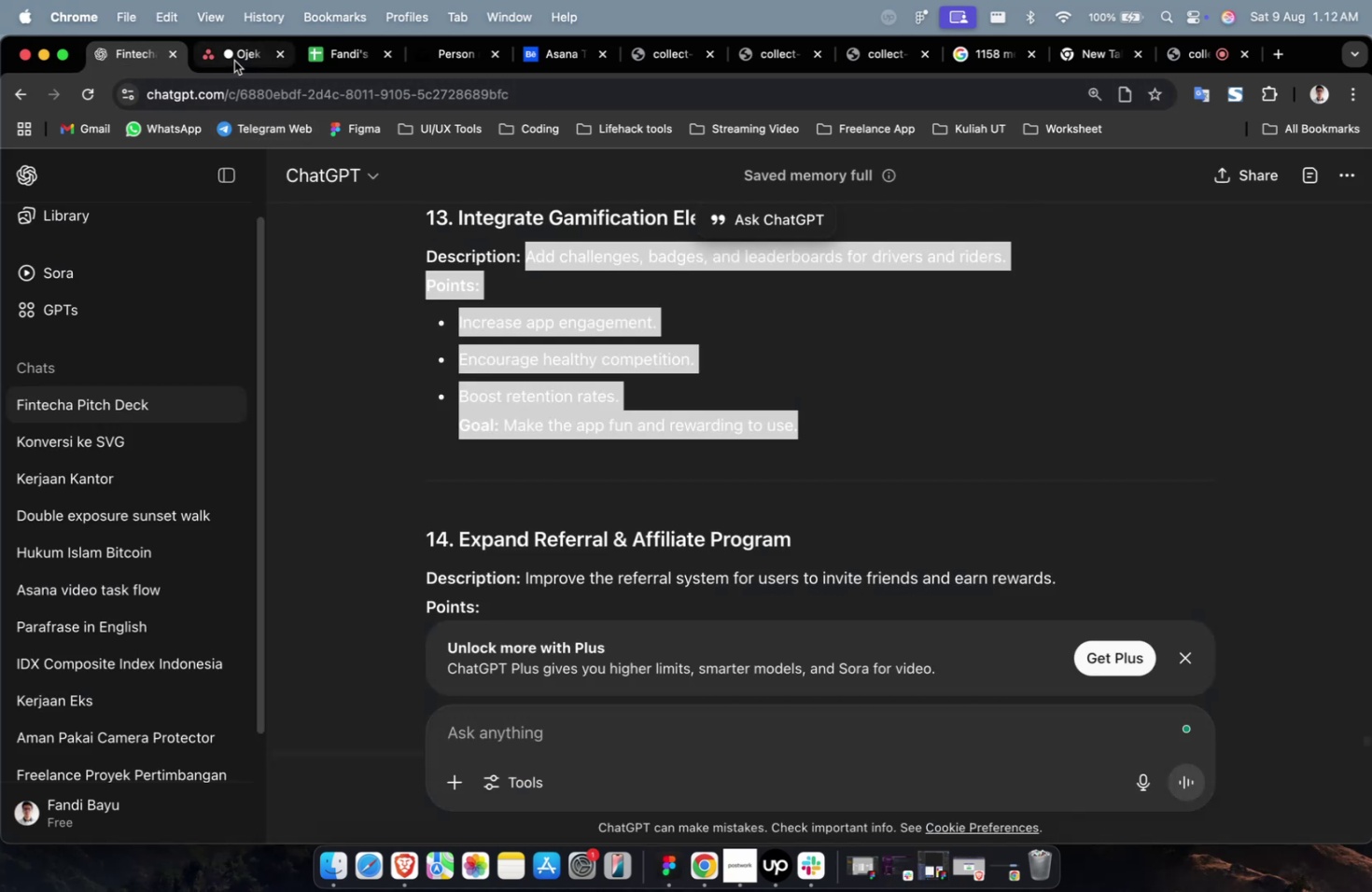 
double_click([237, 60])
 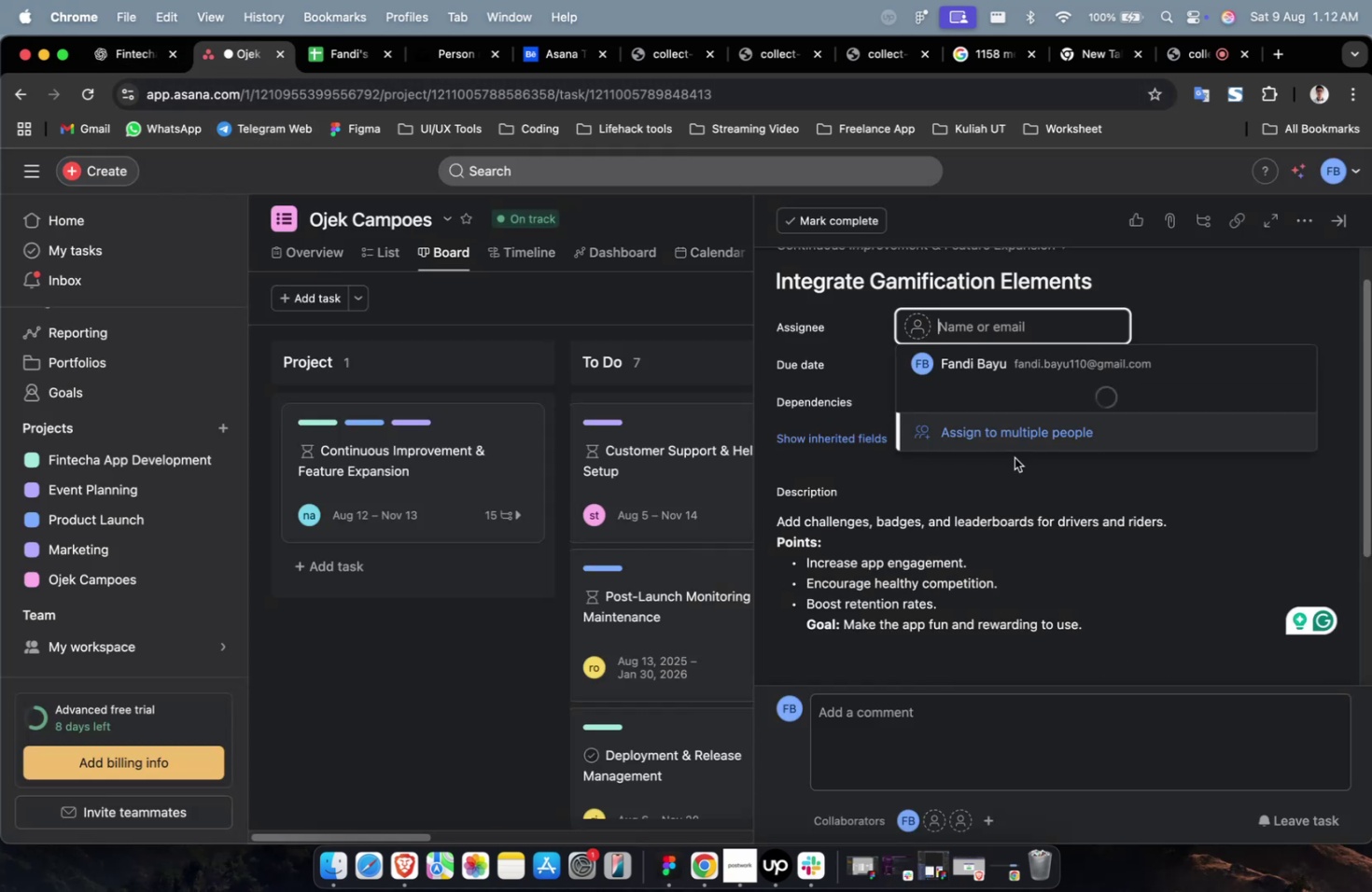 
left_click([1011, 450])
 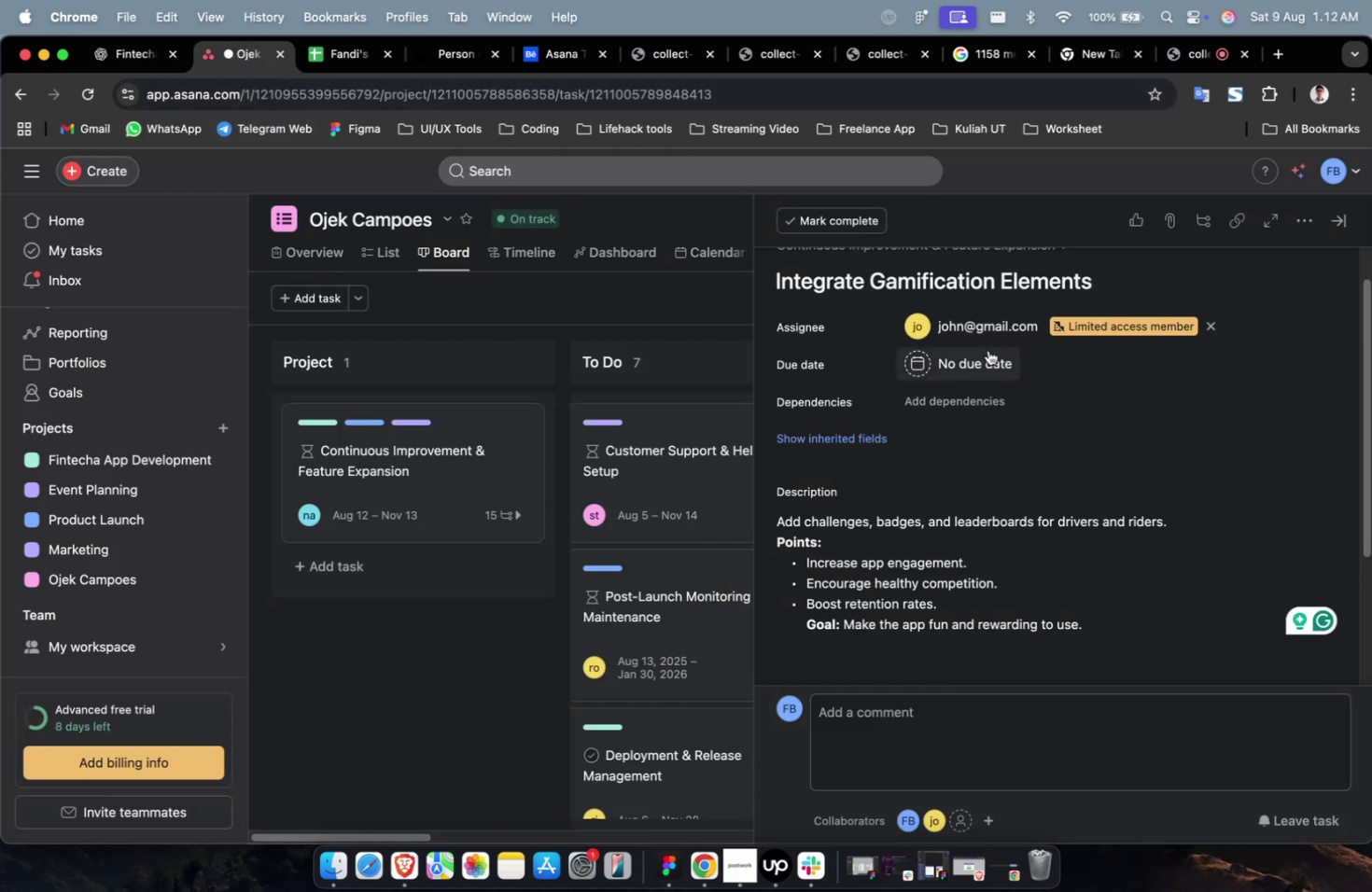 
double_click([981, 328])
 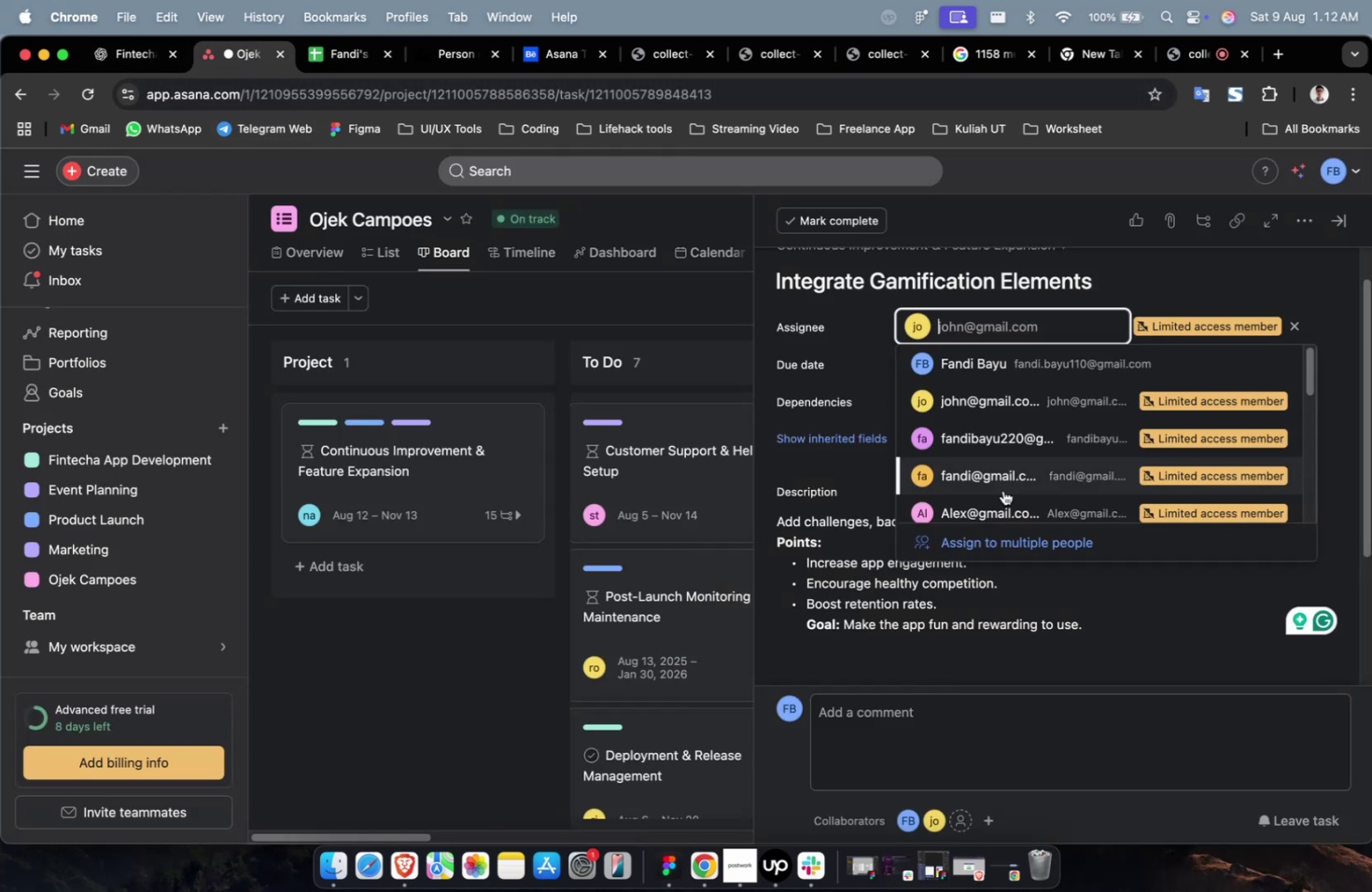 
scroll: coordinate [1002, 491], scroll_direction: down, amount: 2.0
 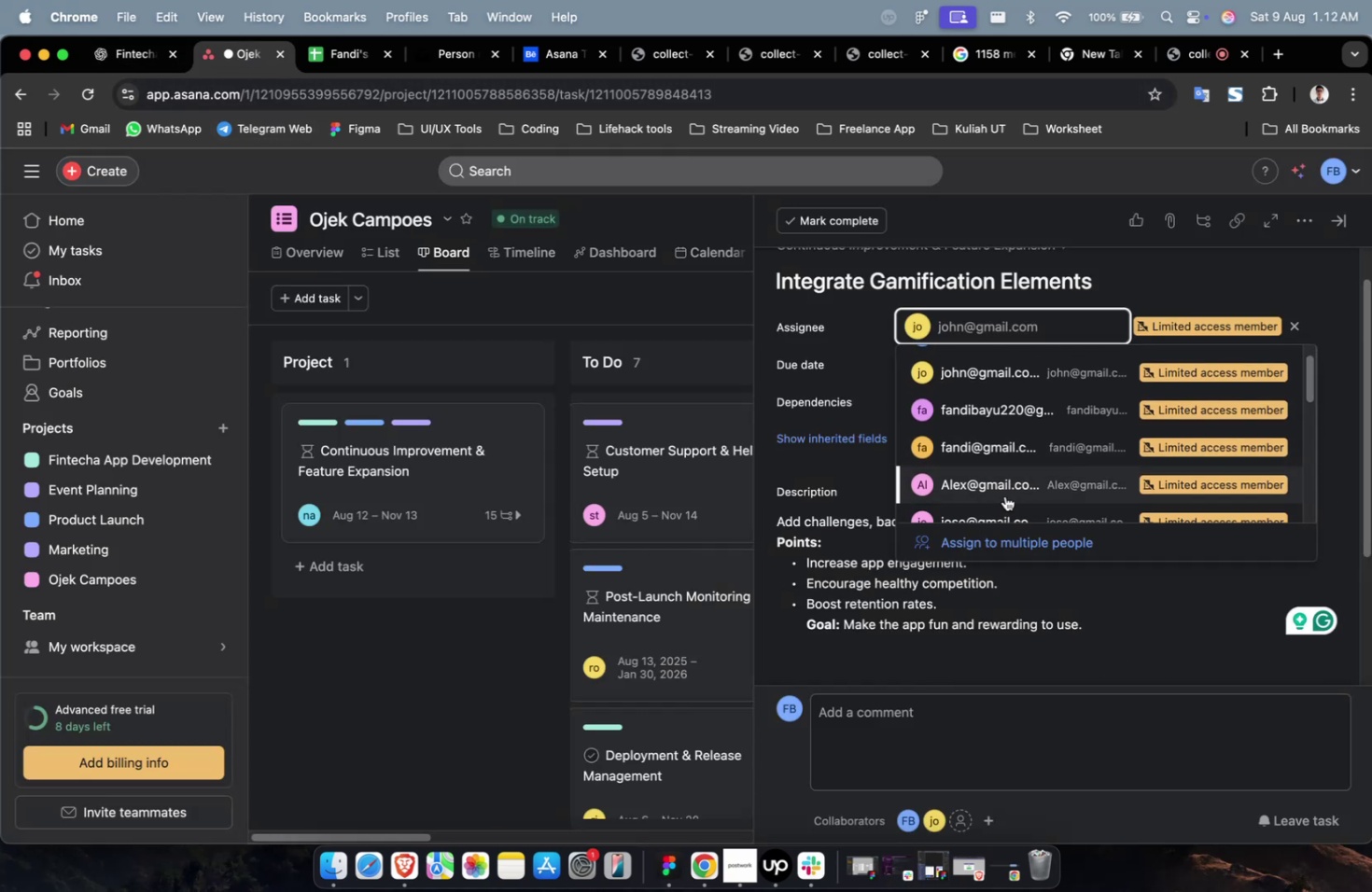 
left_click([1005, 497])
 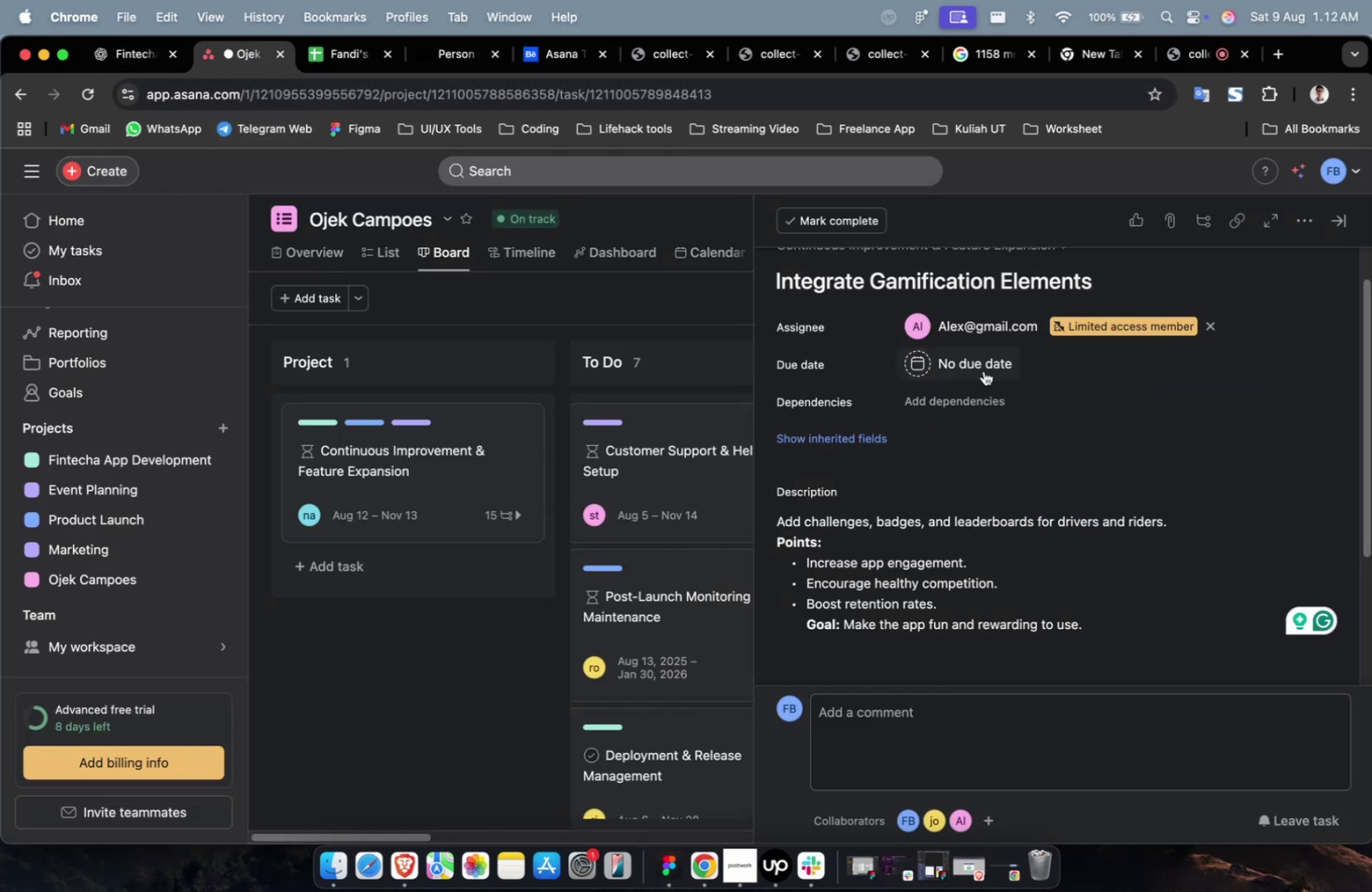 
double_click([980, 365])
 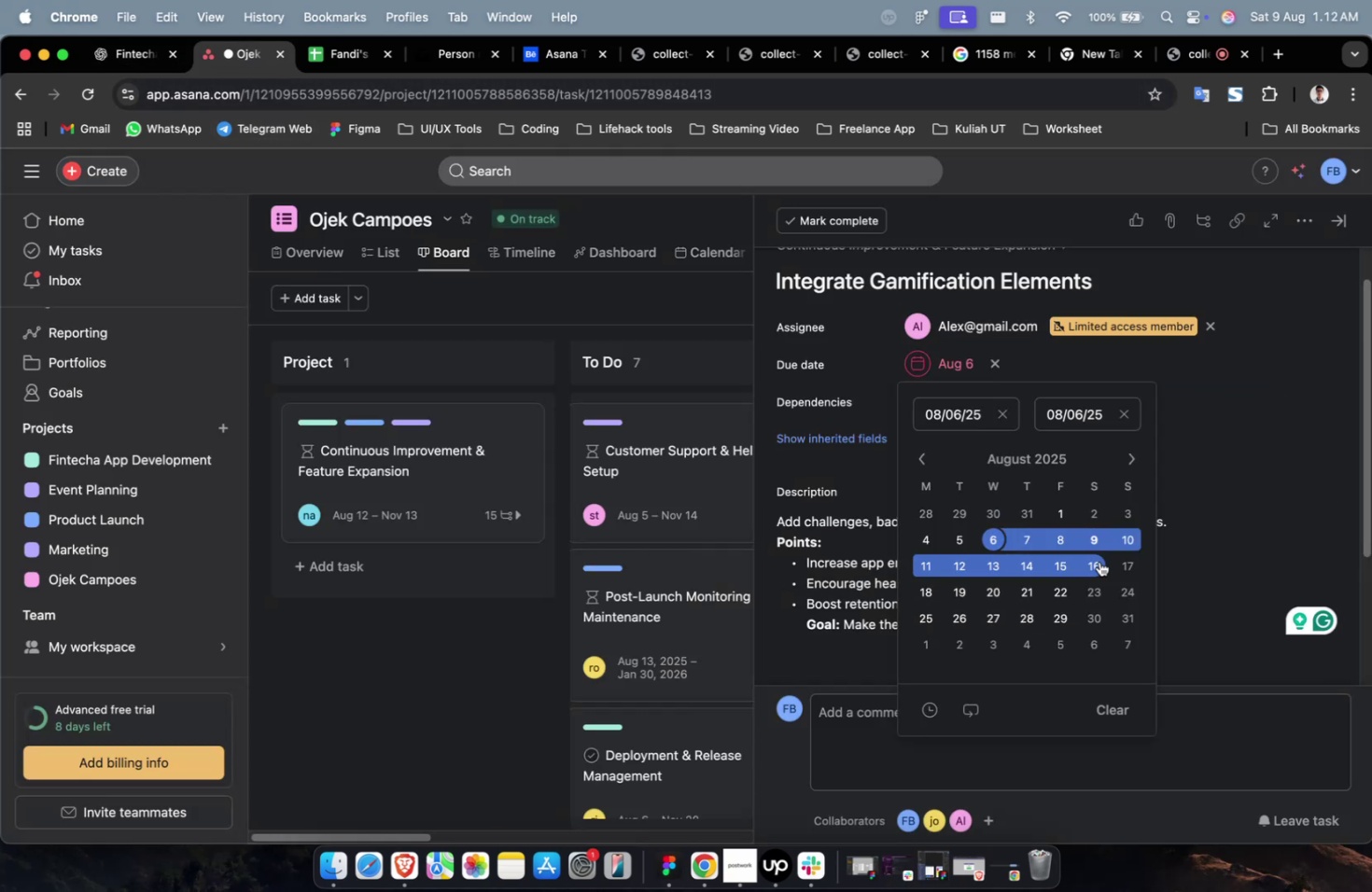 
triple_click([1136, 457])
 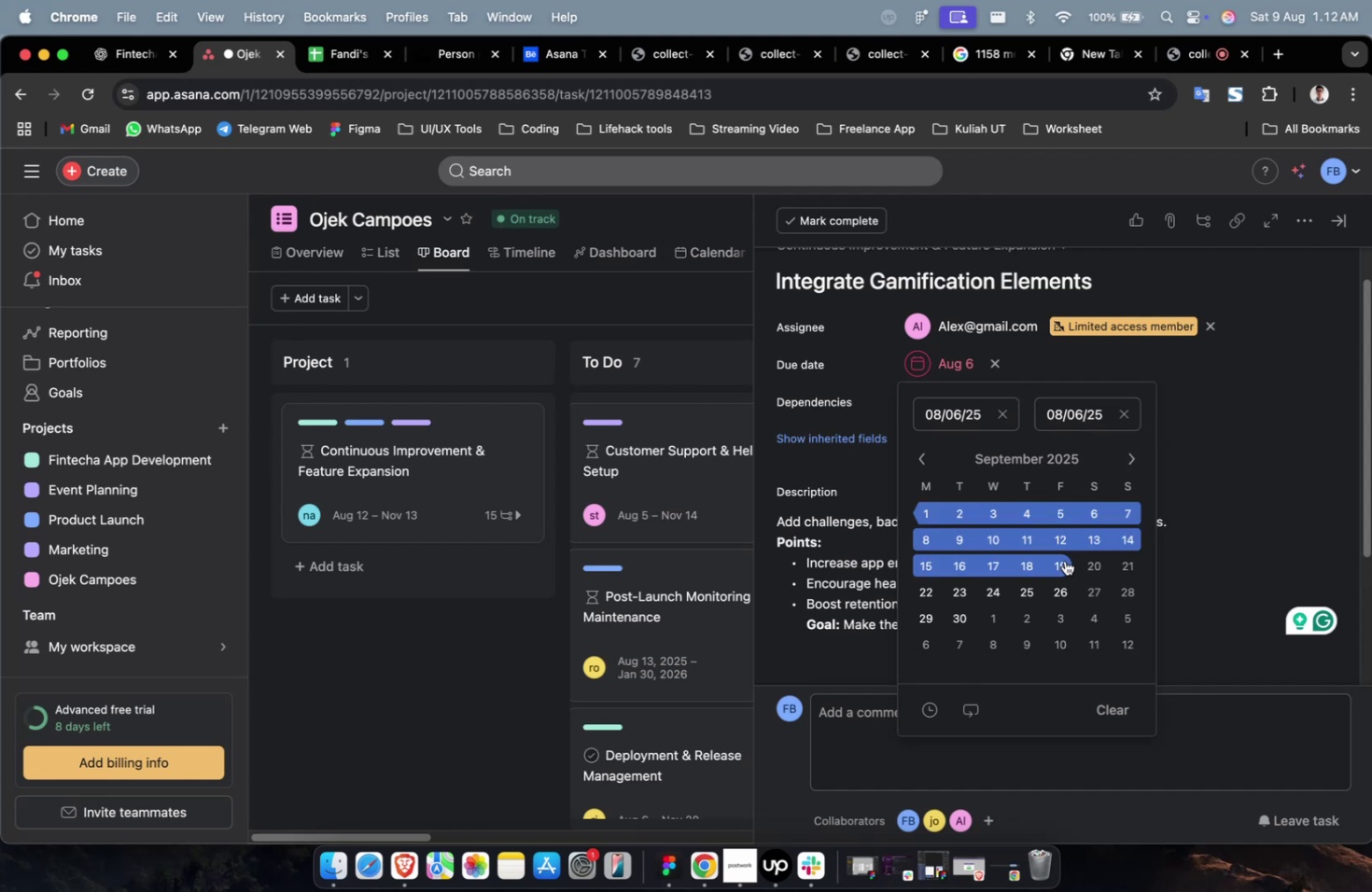 
triple_click([1064, 560])
 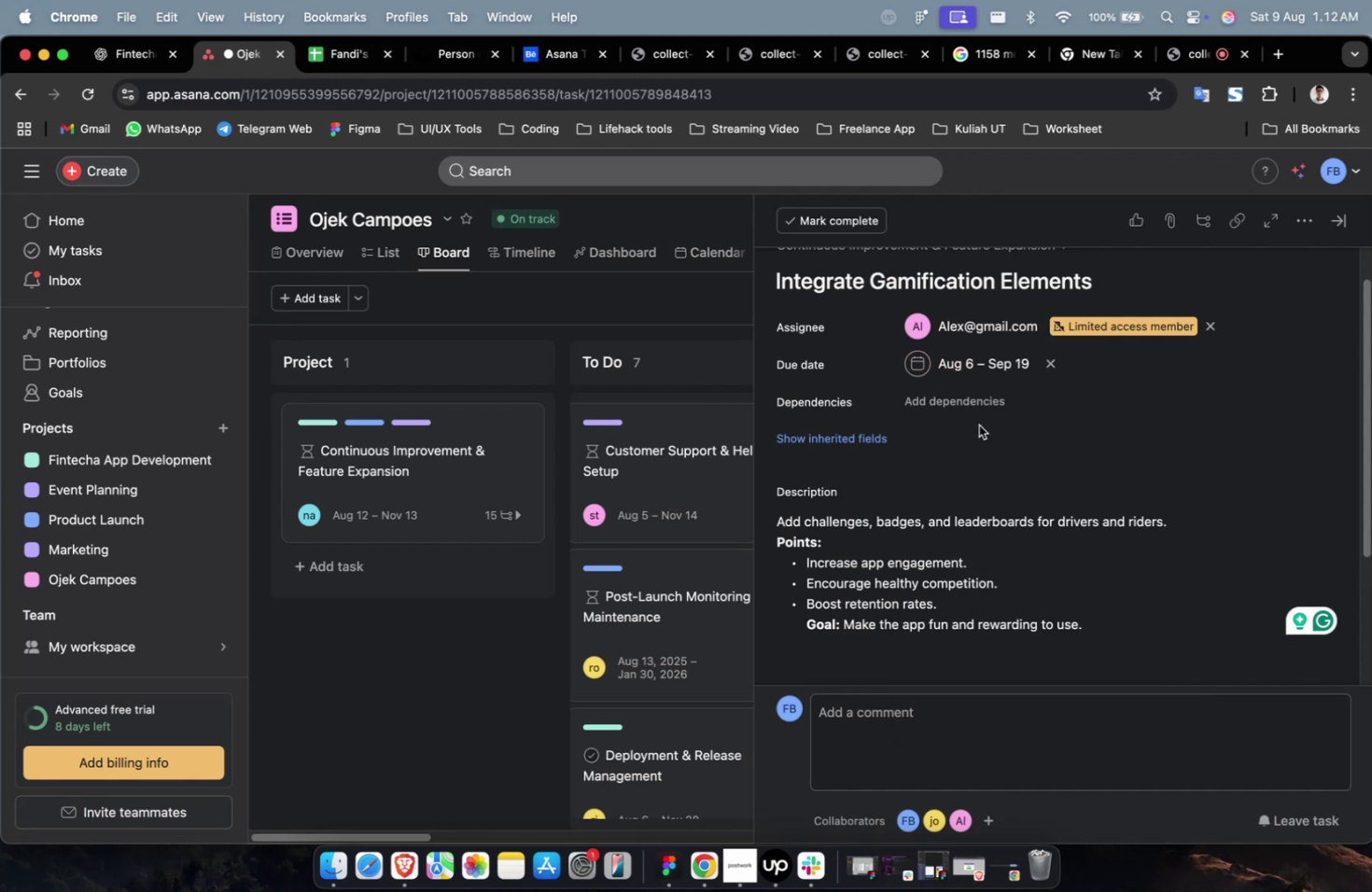 
triple_click([973, 411])
 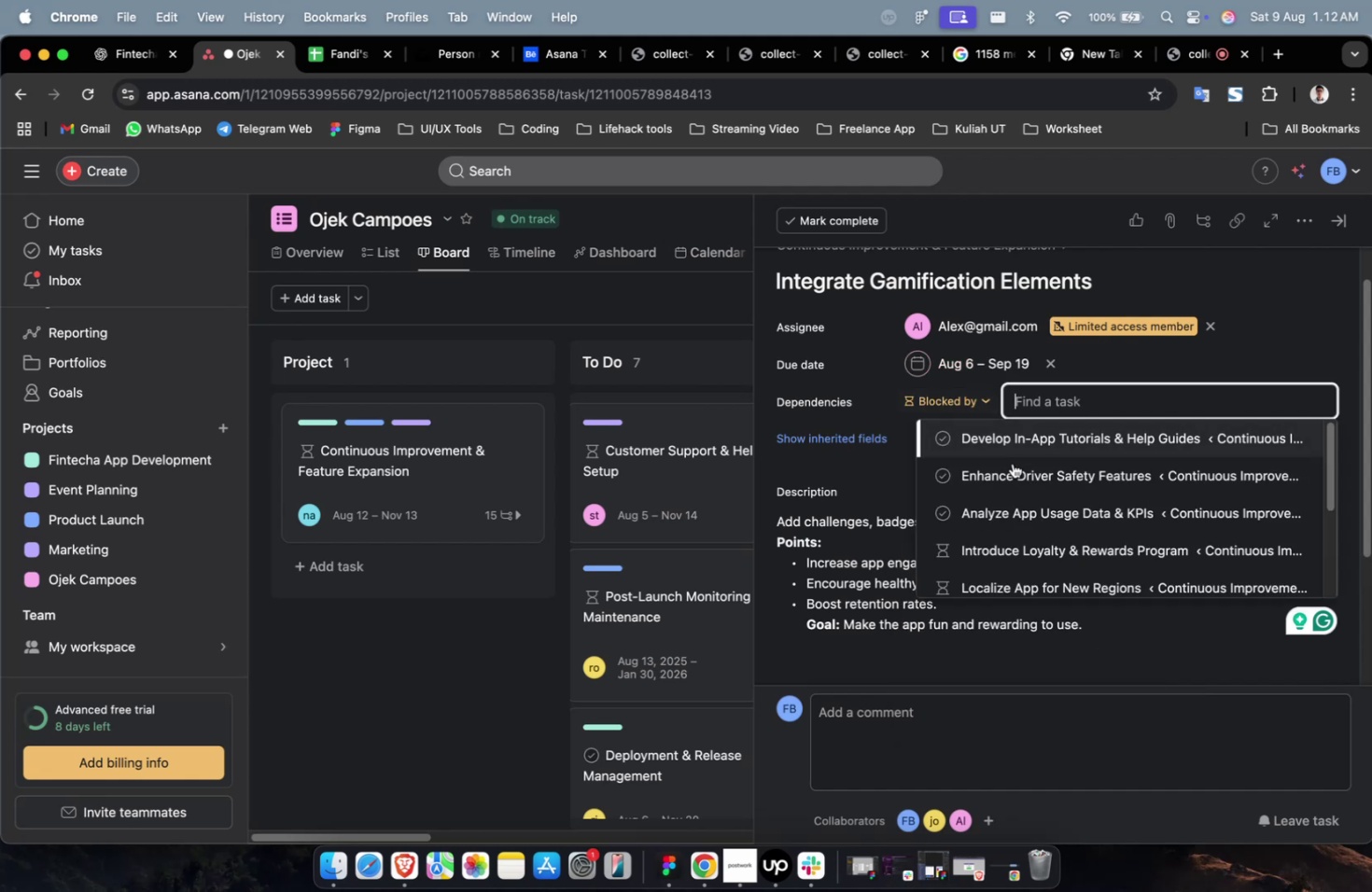 
triple_click([1012, 463])
 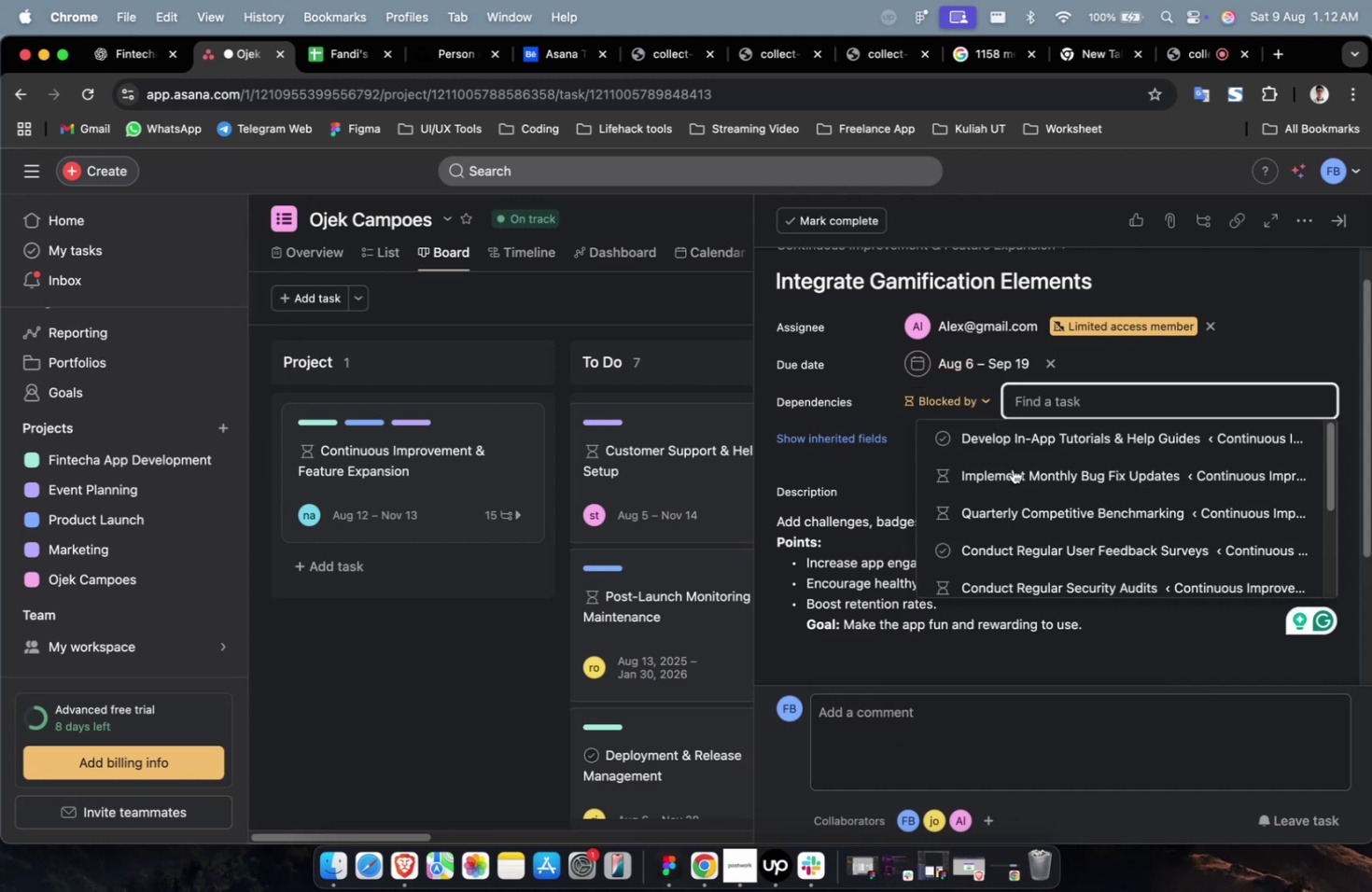 
triple_click([1012, 472])
 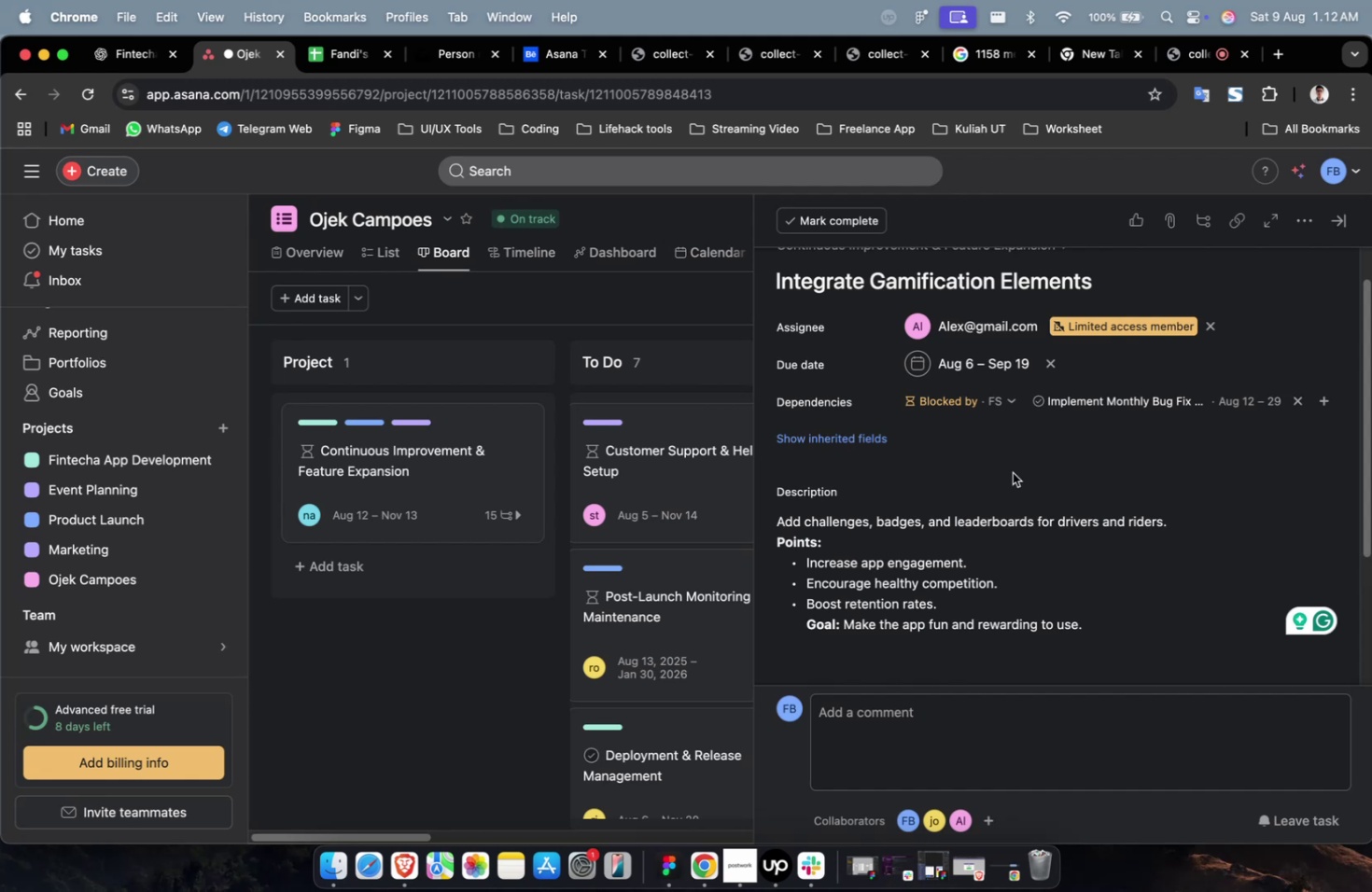 
wait(41.34)
 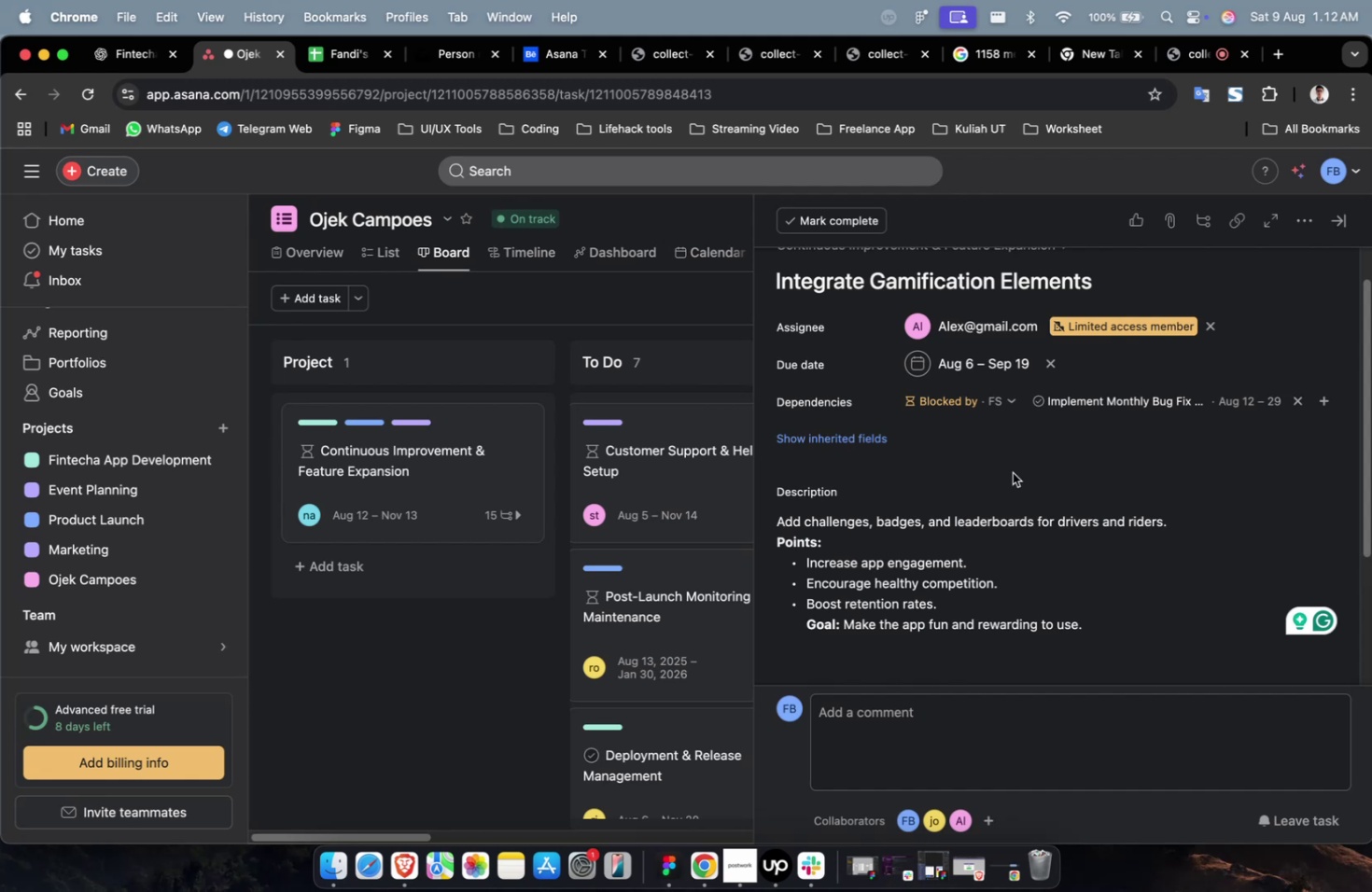 
scroll: coordinate [1012, 472], scroll_direction: up, amount: 3.0
 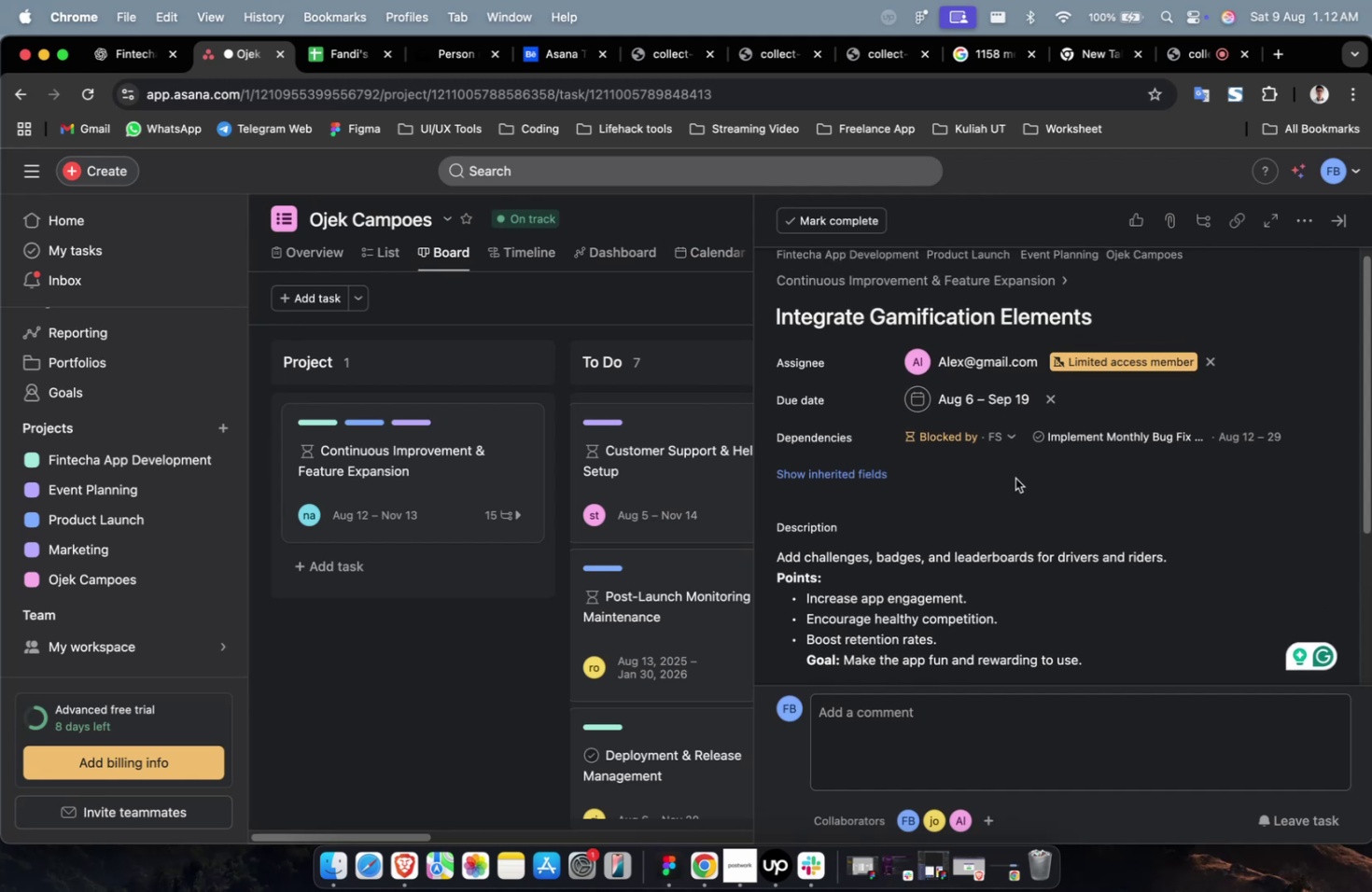 
scroll: coordinate [1100, 496], scroll_direction: down, amount: 32.0
 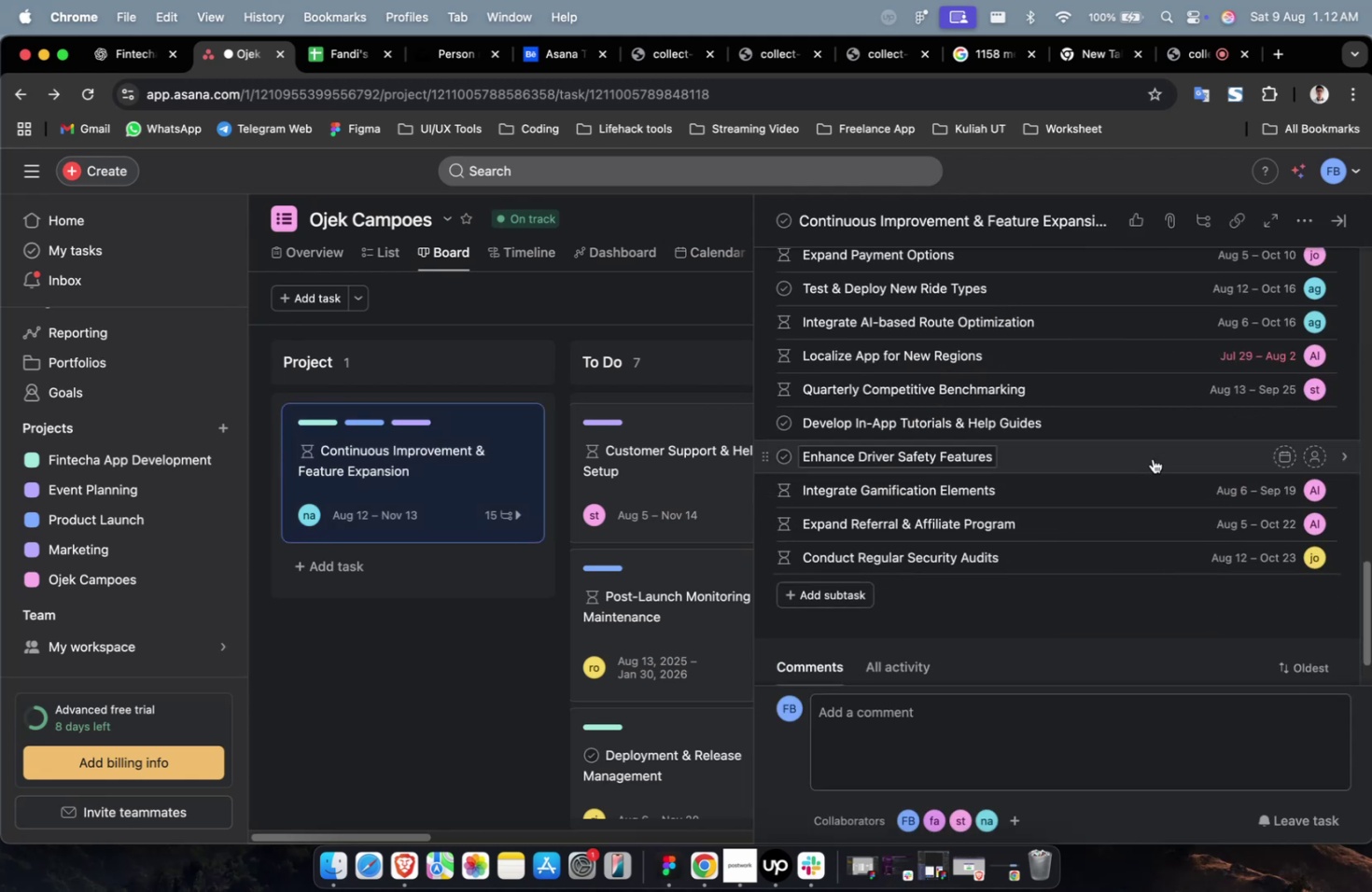 
left_click([1157, 446])
 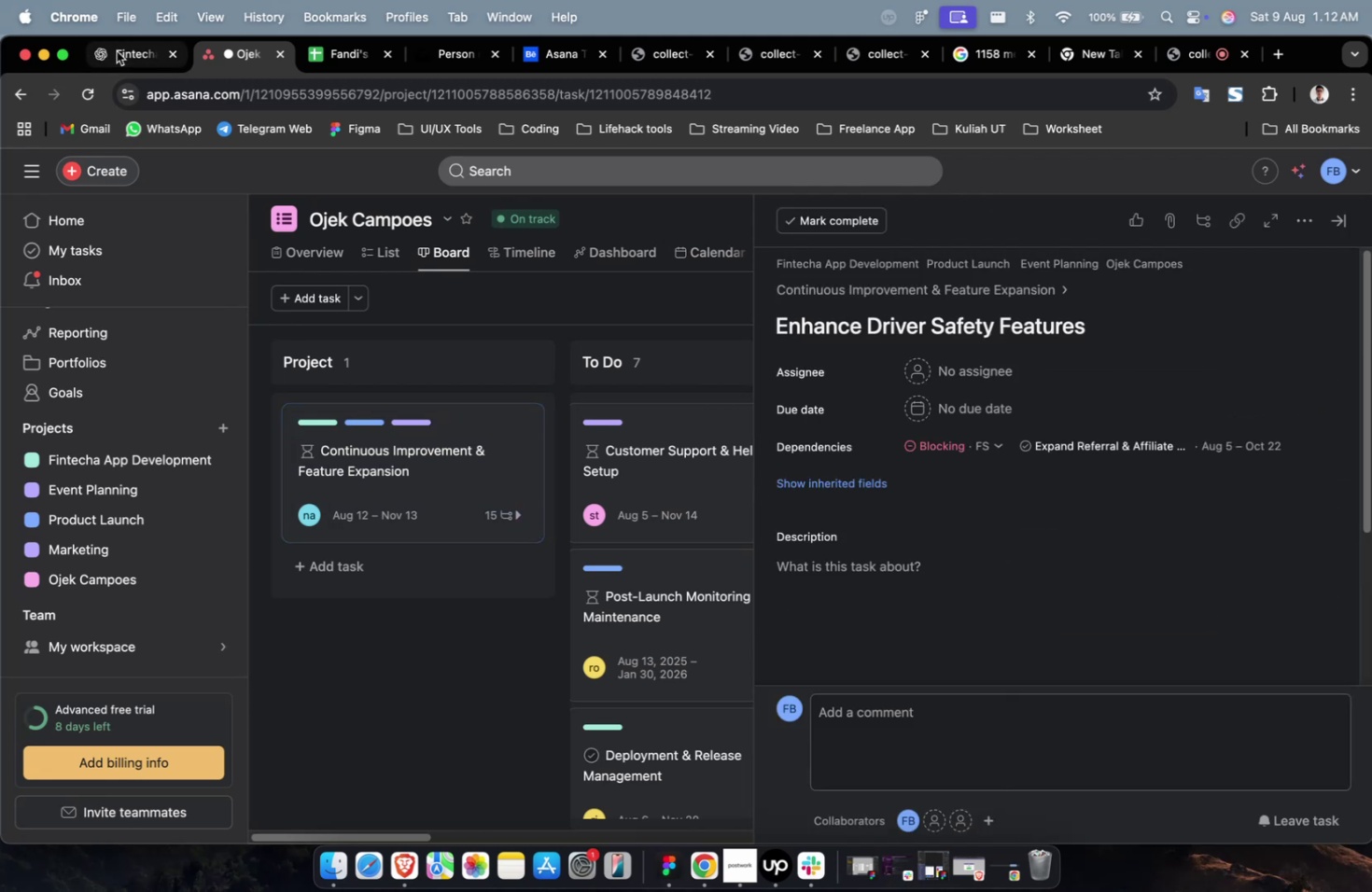 
scroll: coordinate [885, 423], scroll_direction: up, amount: 11.0
 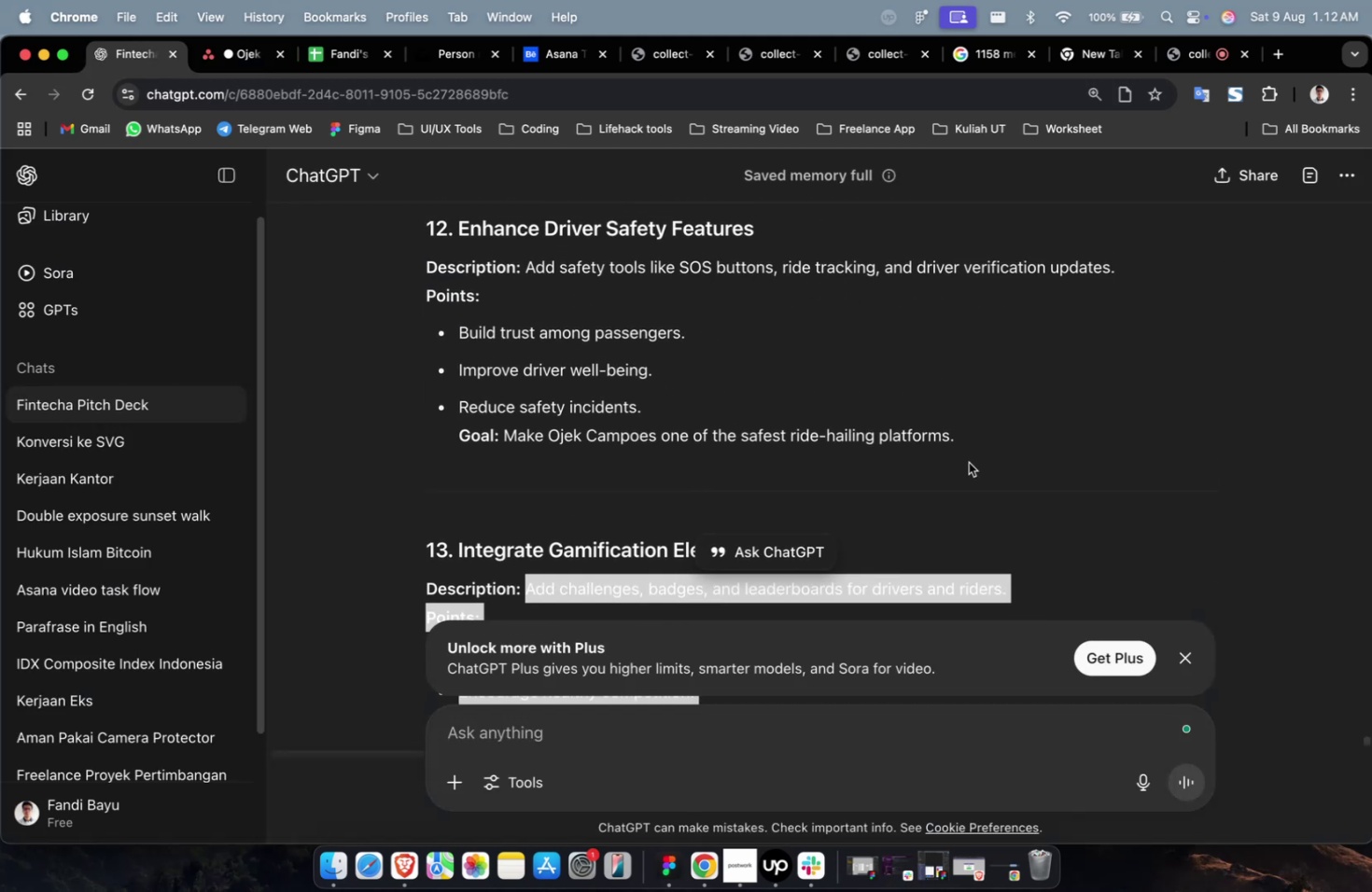 
left_click_drag(start_coordinate=[978, 439], to_coordinate=[528, 275])
 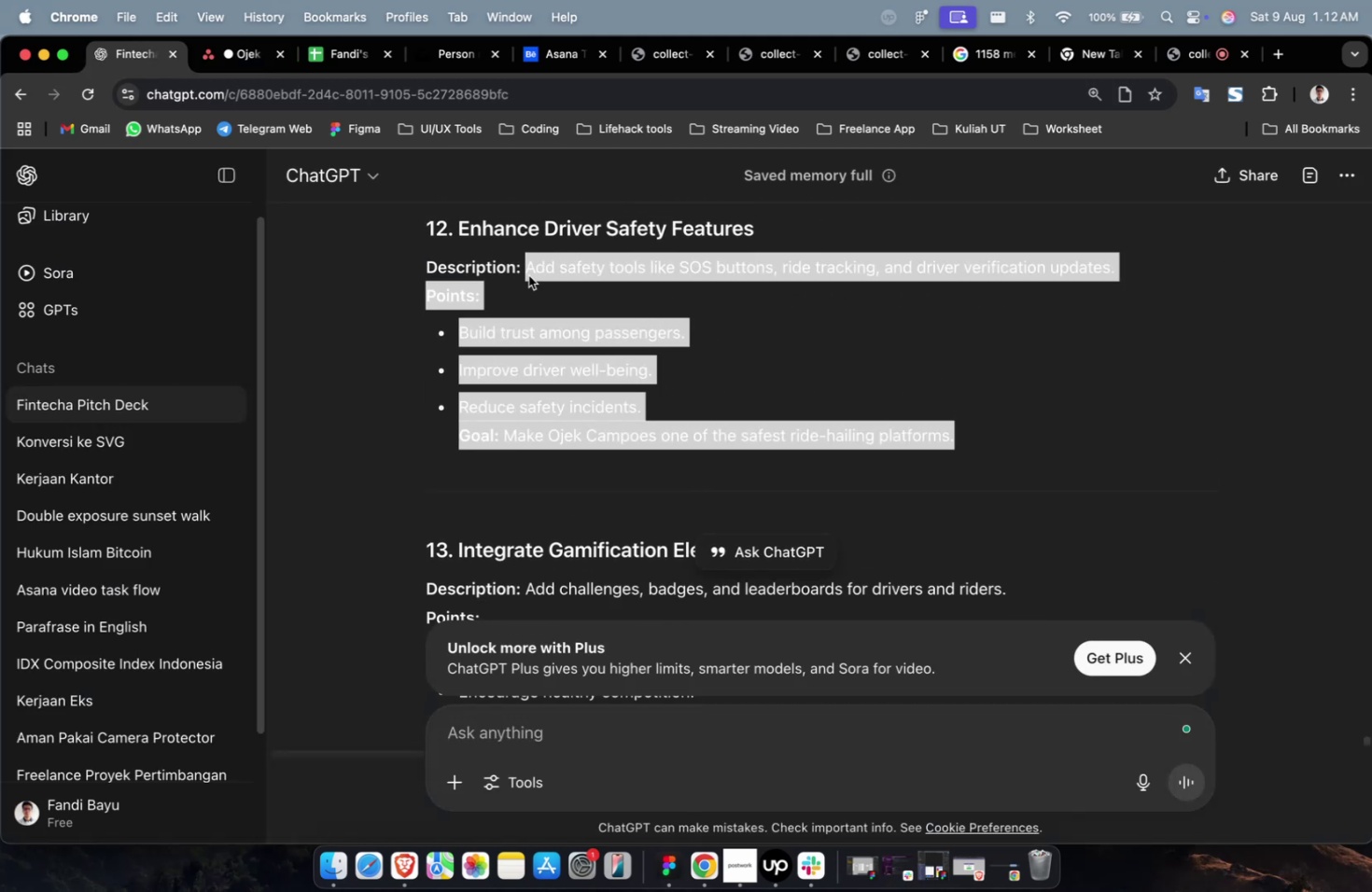 
key(Meta+CommandLeft)
 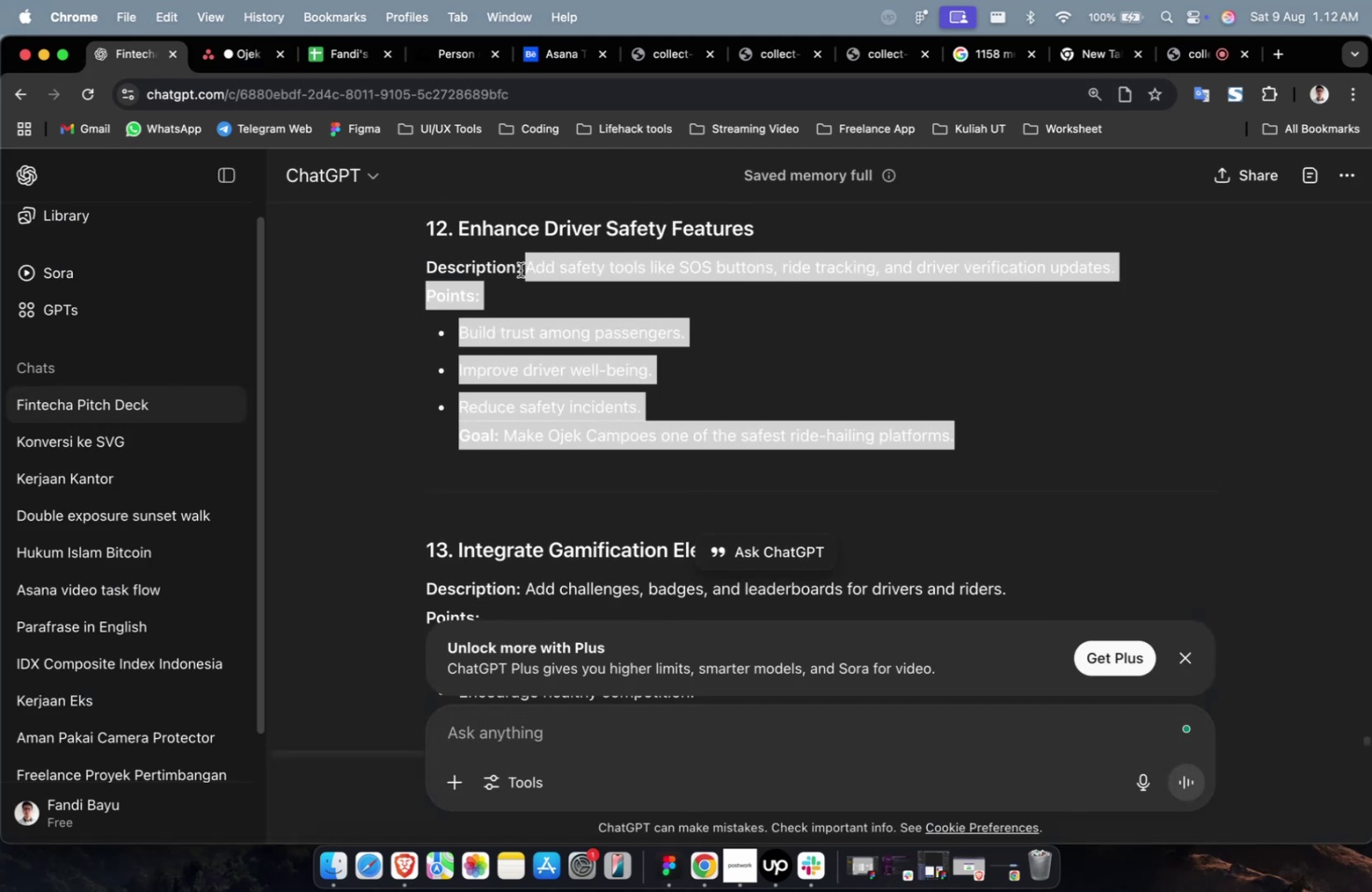 
key(Meta+C)
 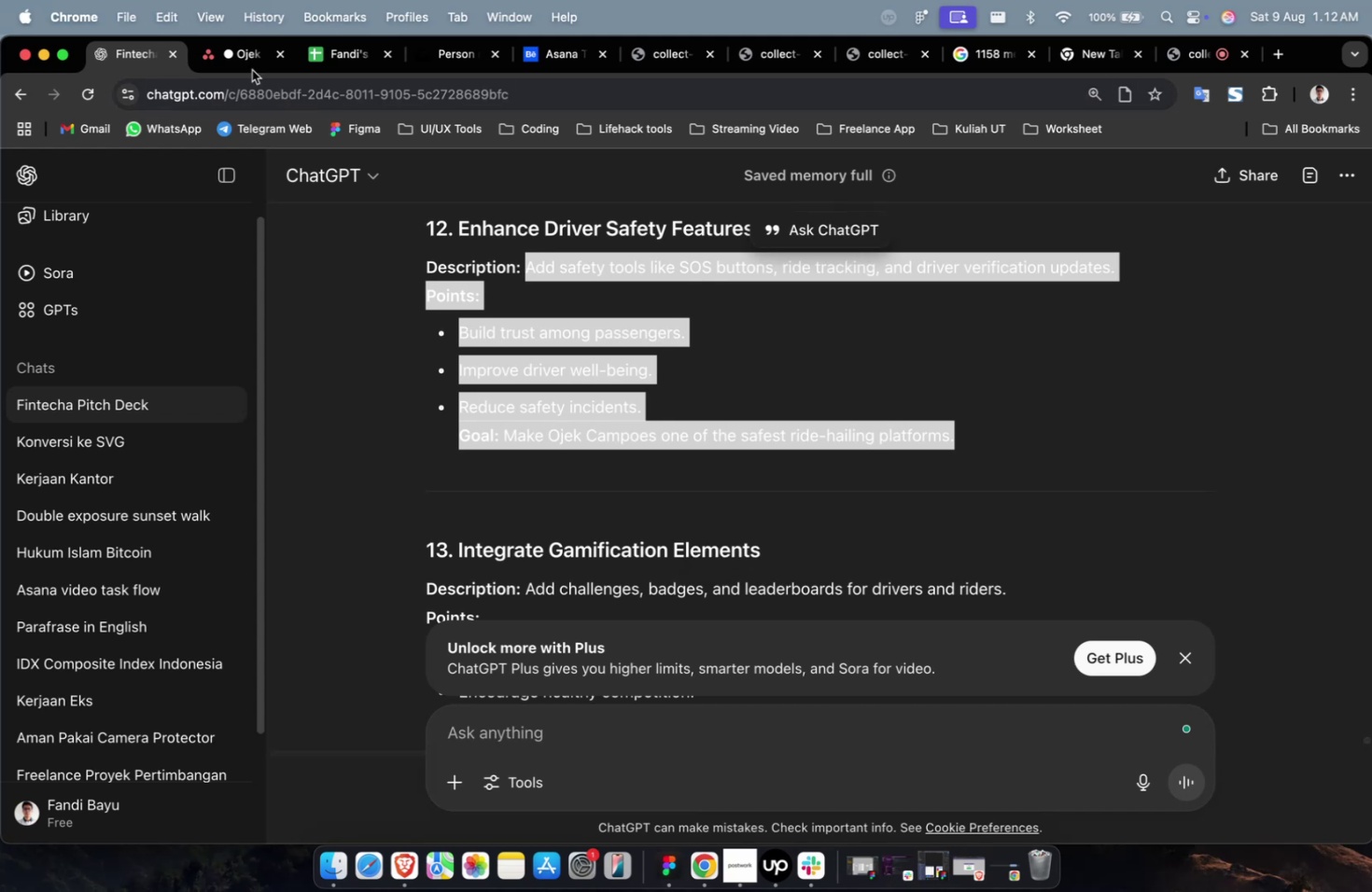 
left_click([250, 59])
 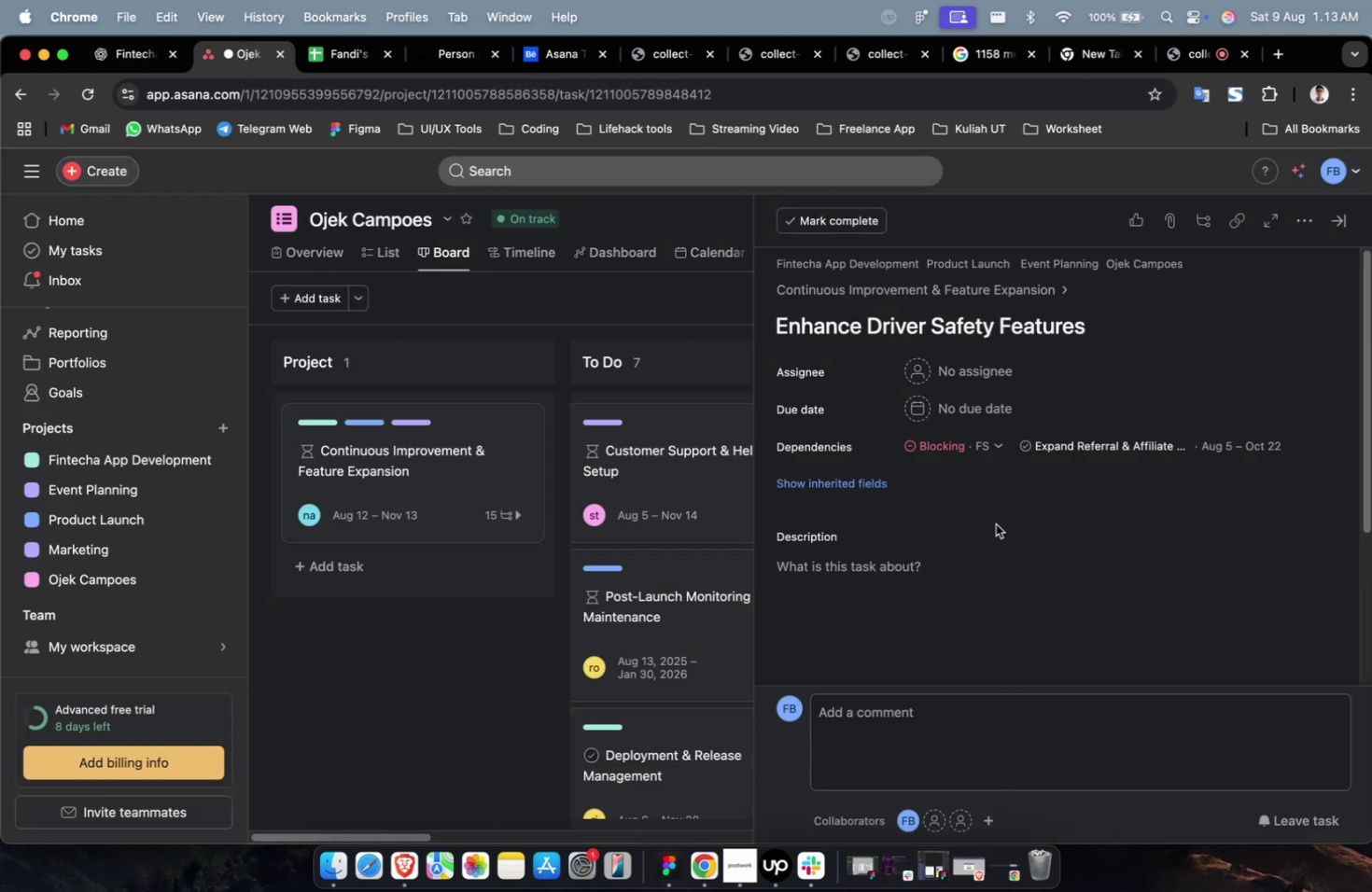 
double_click([997, 594])
 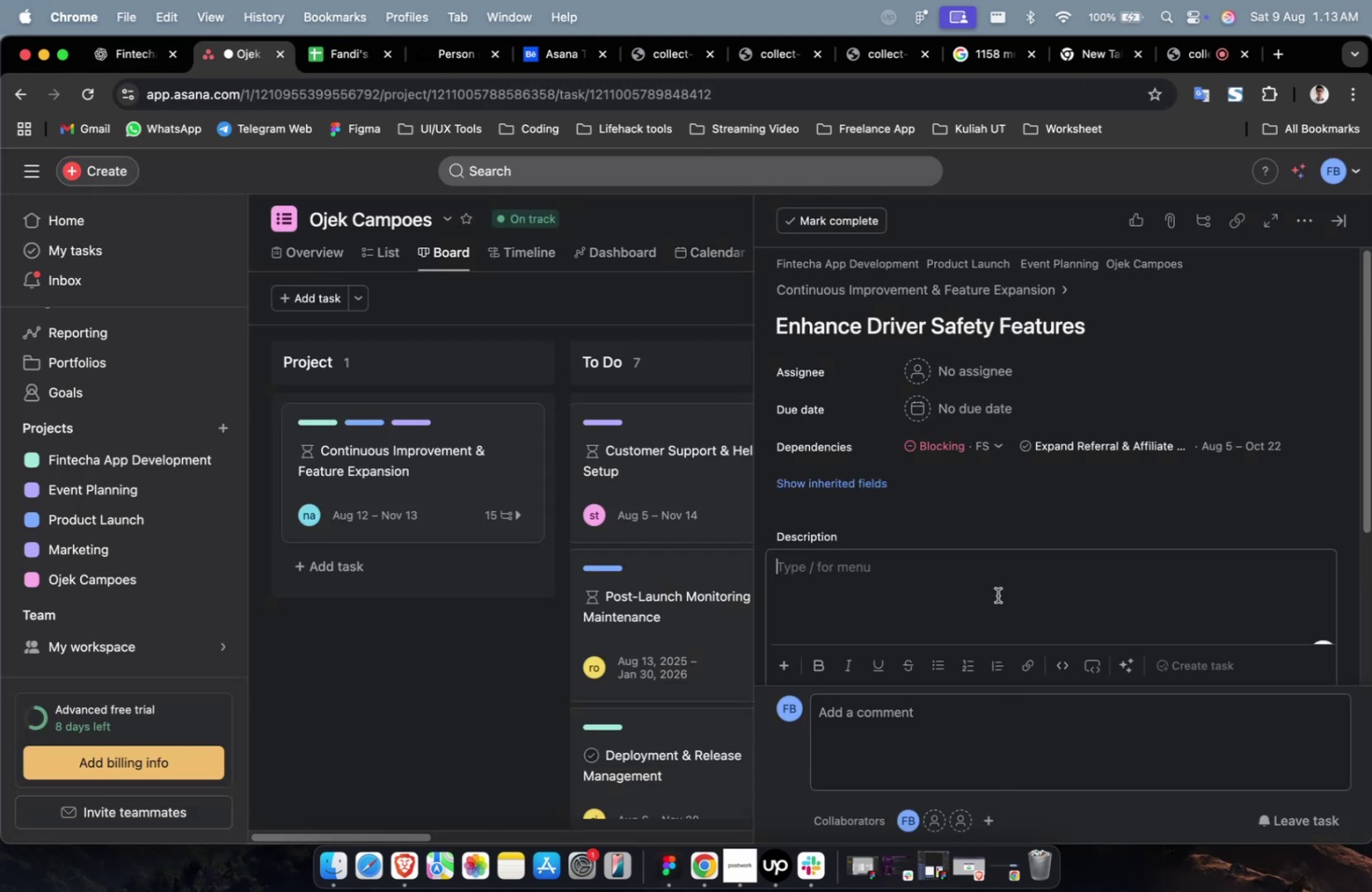 
key(Meta+V)
 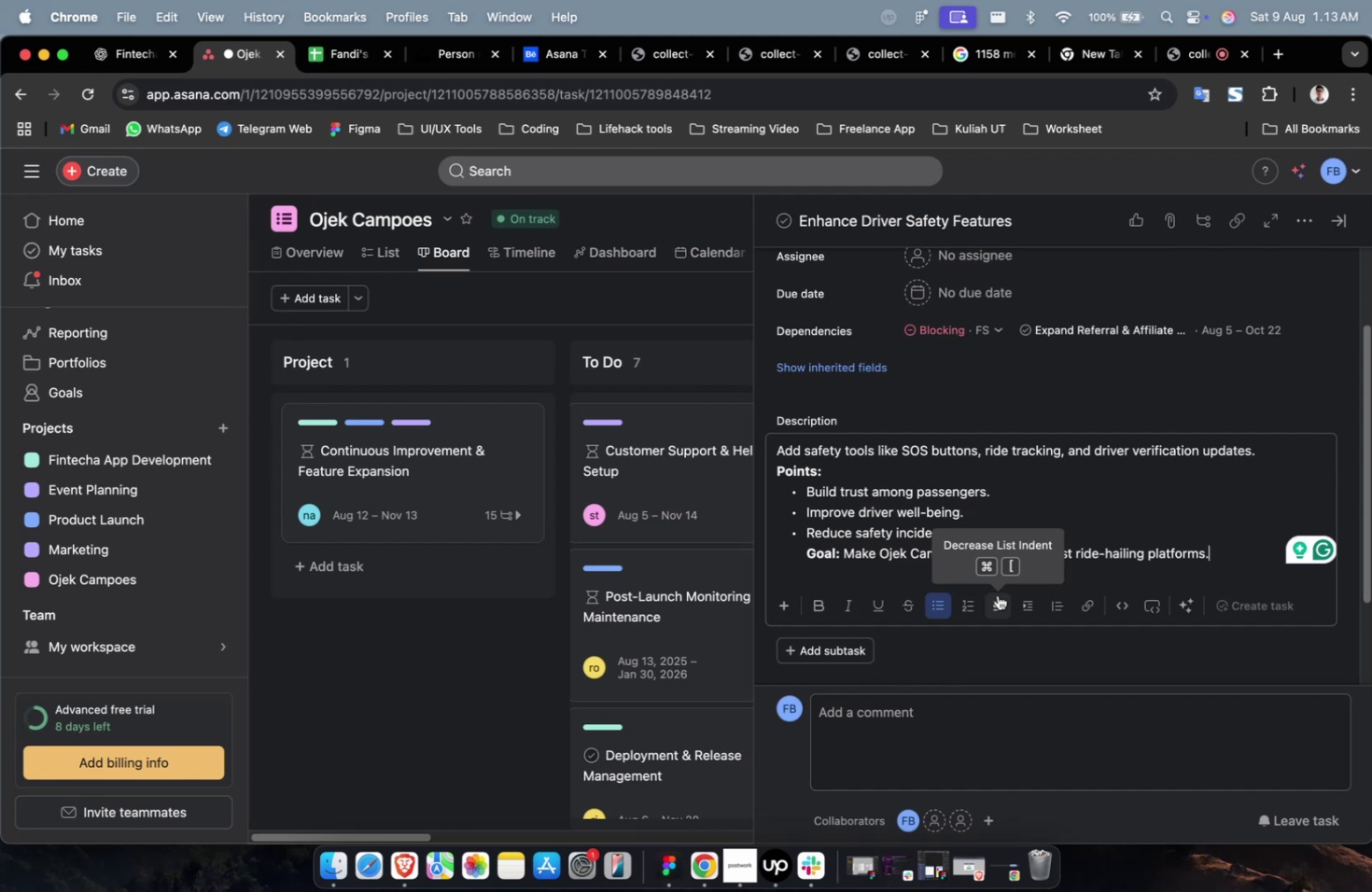 
wait(47.52)
 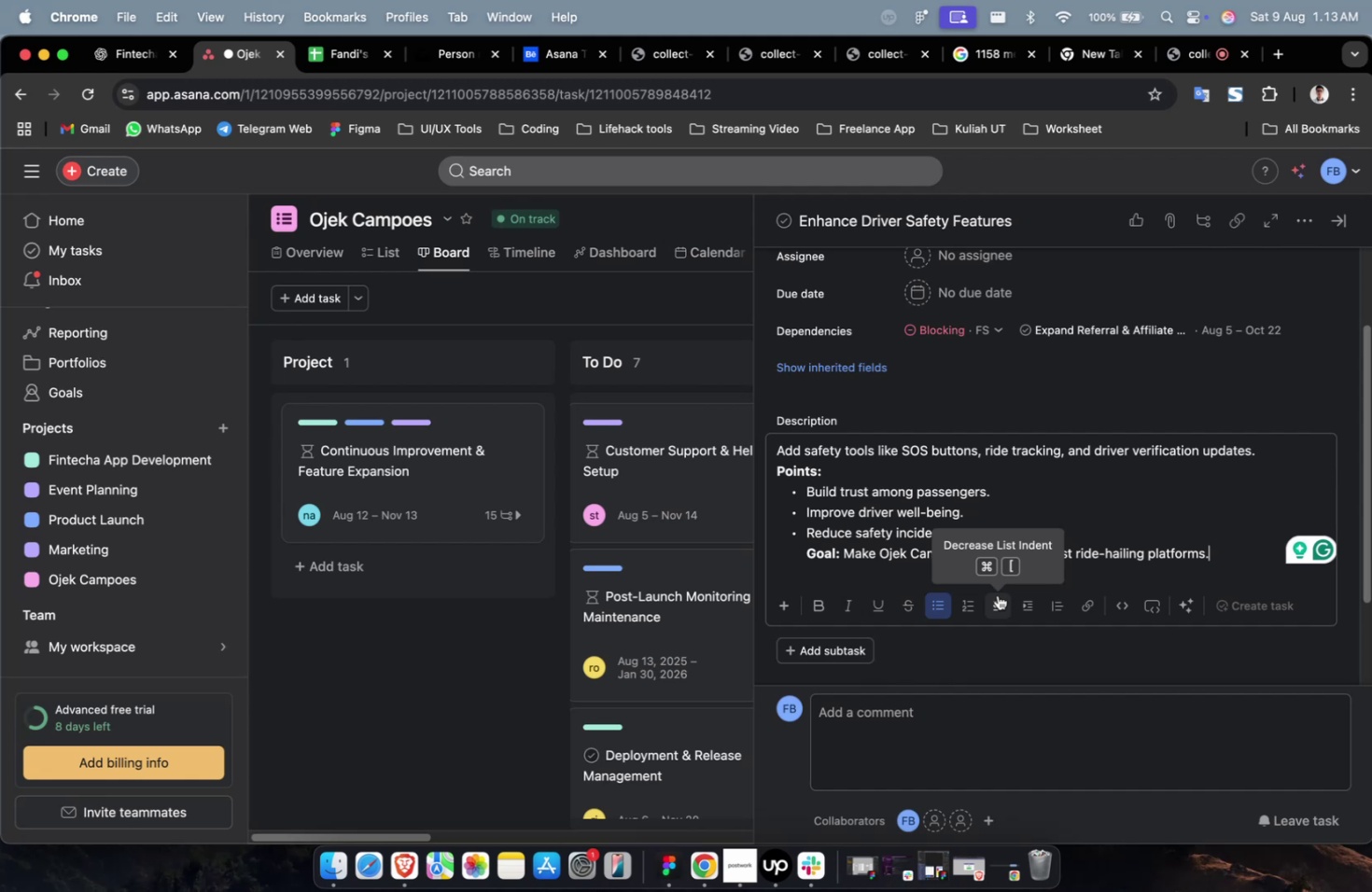 
scroll: coordinate [951, 569], scroll_direction: up, amount: 12.0
 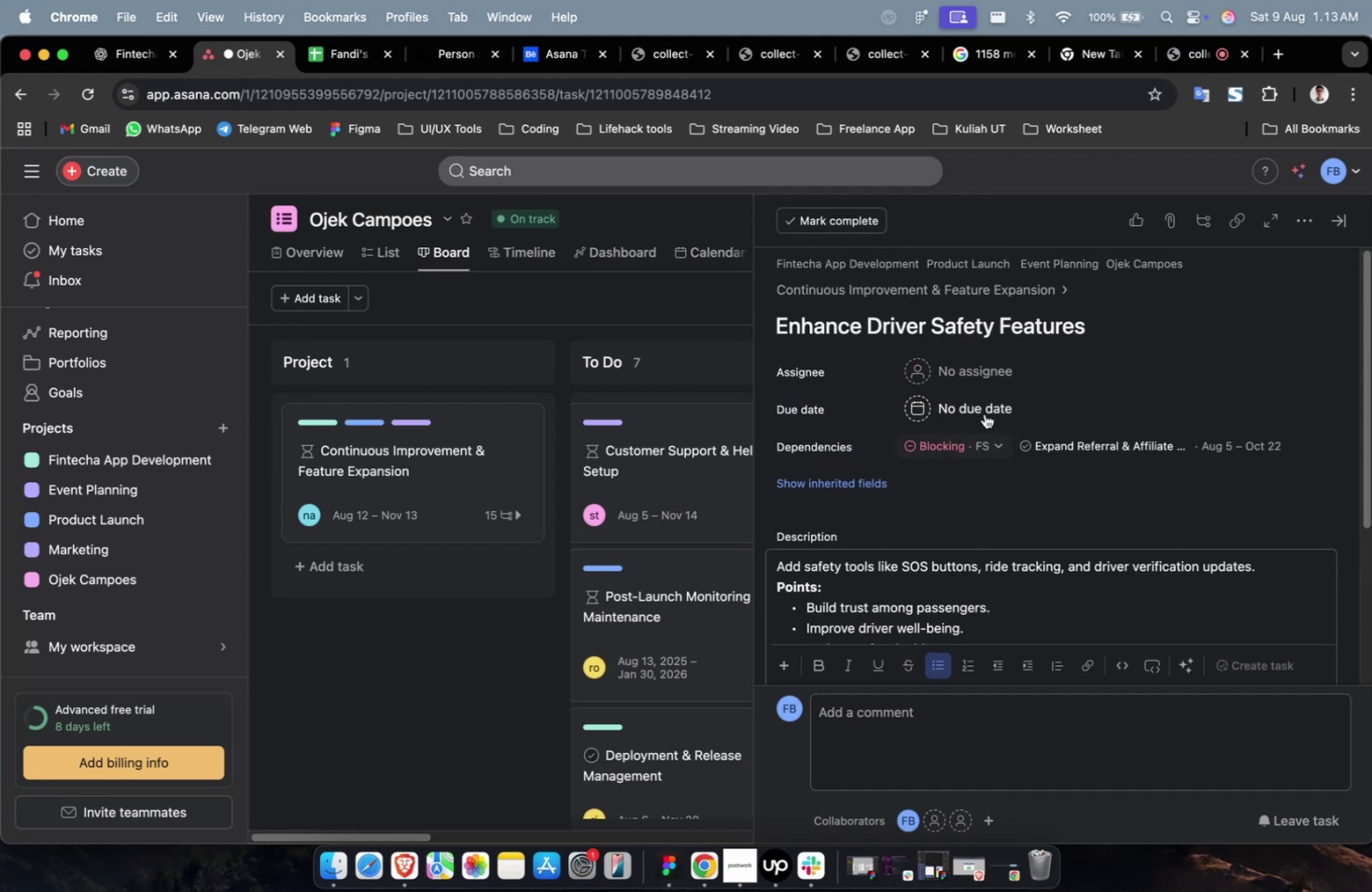 
left_click([988, 371])
 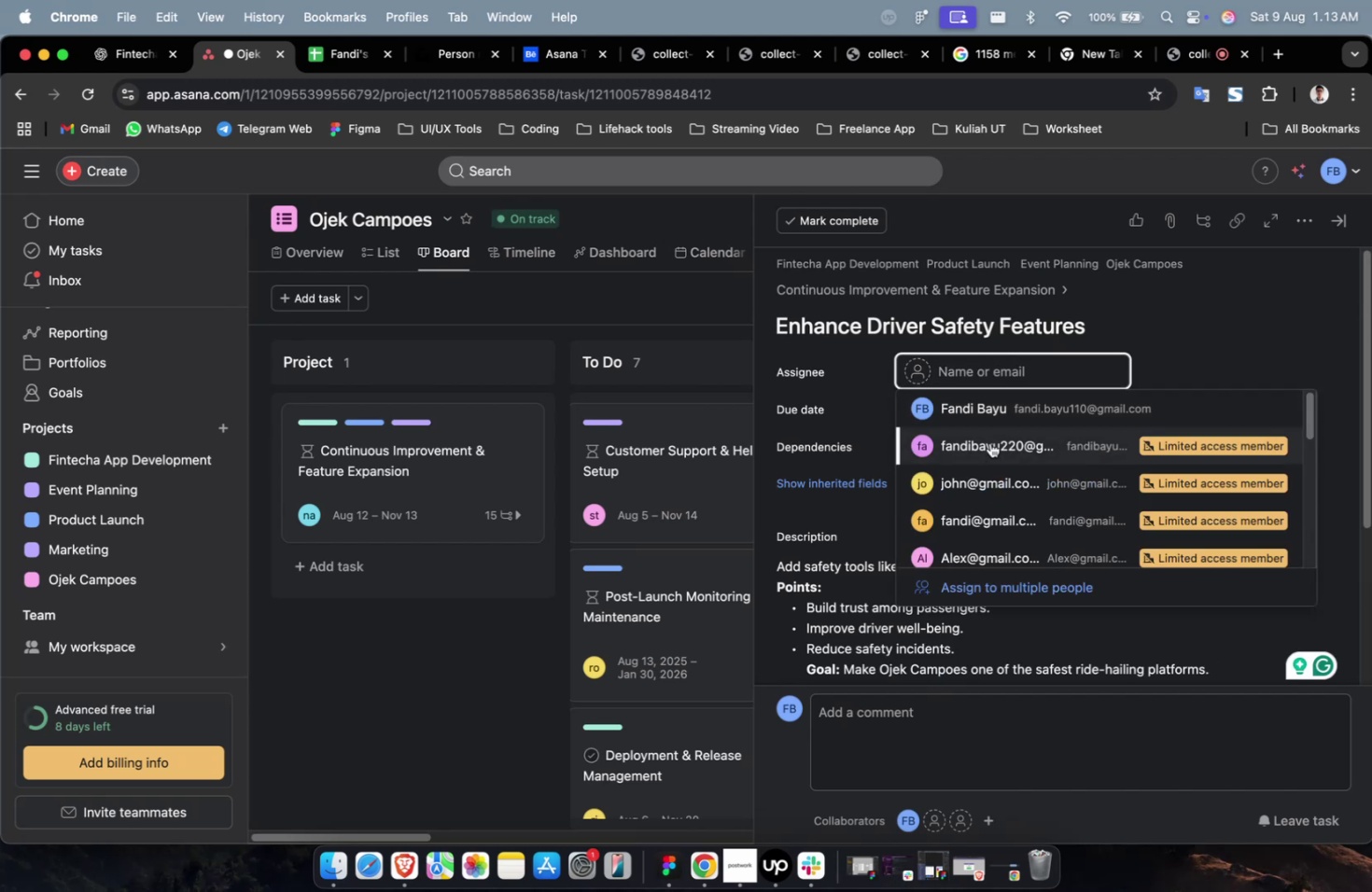 
double_click([977, 379])
 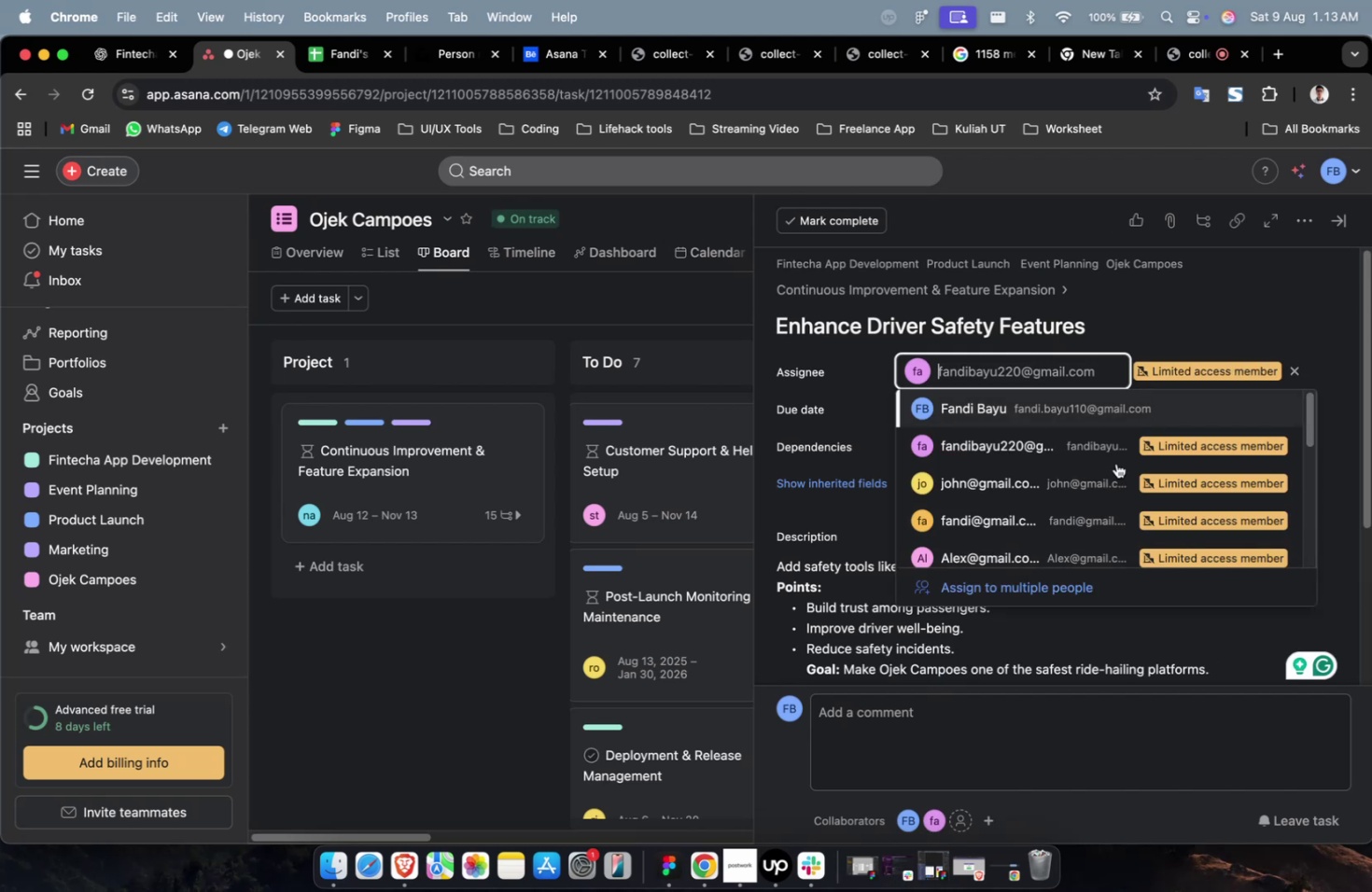 
left_click([1075, 539])
 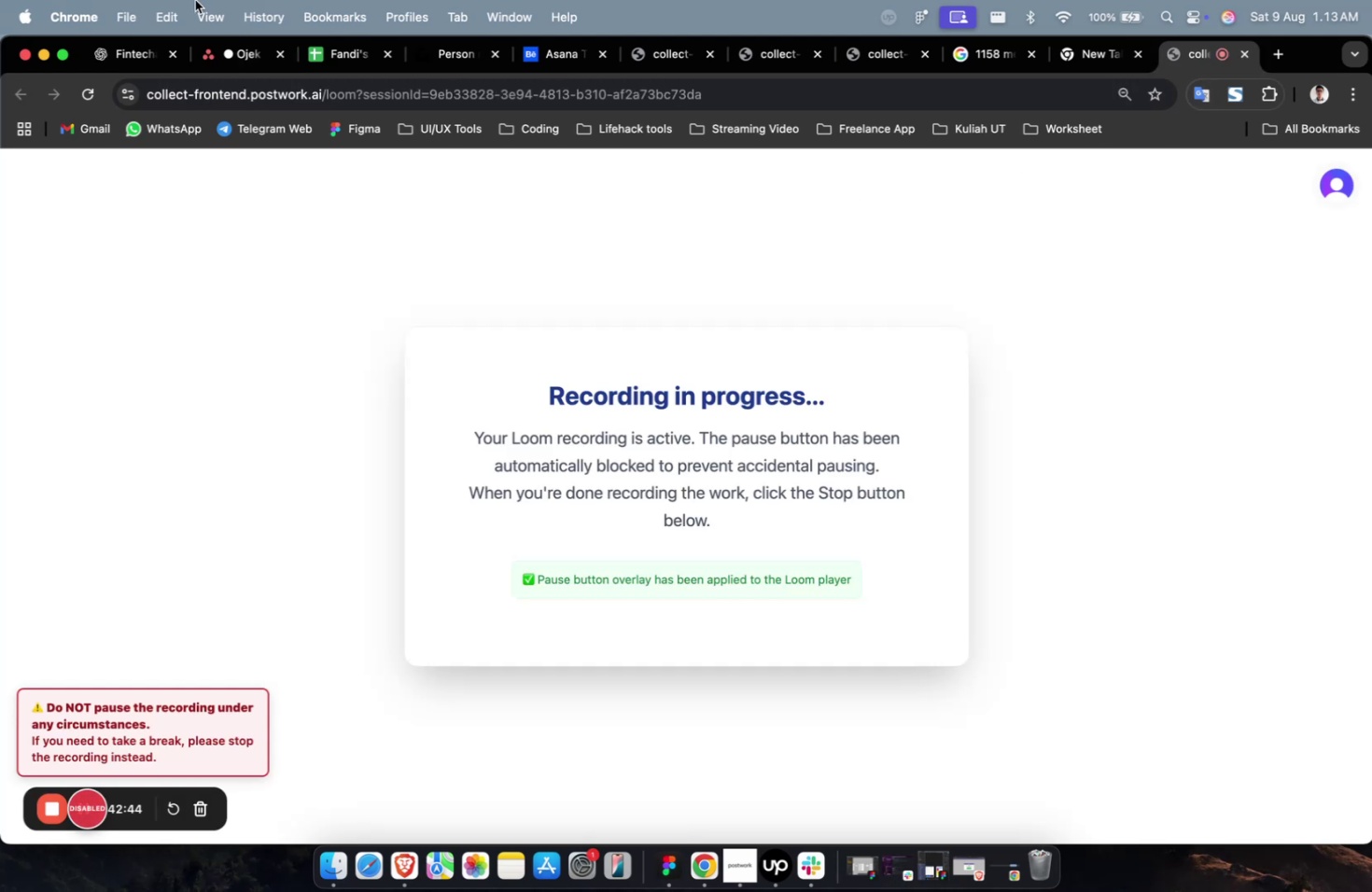 
left_click([226, 44])
 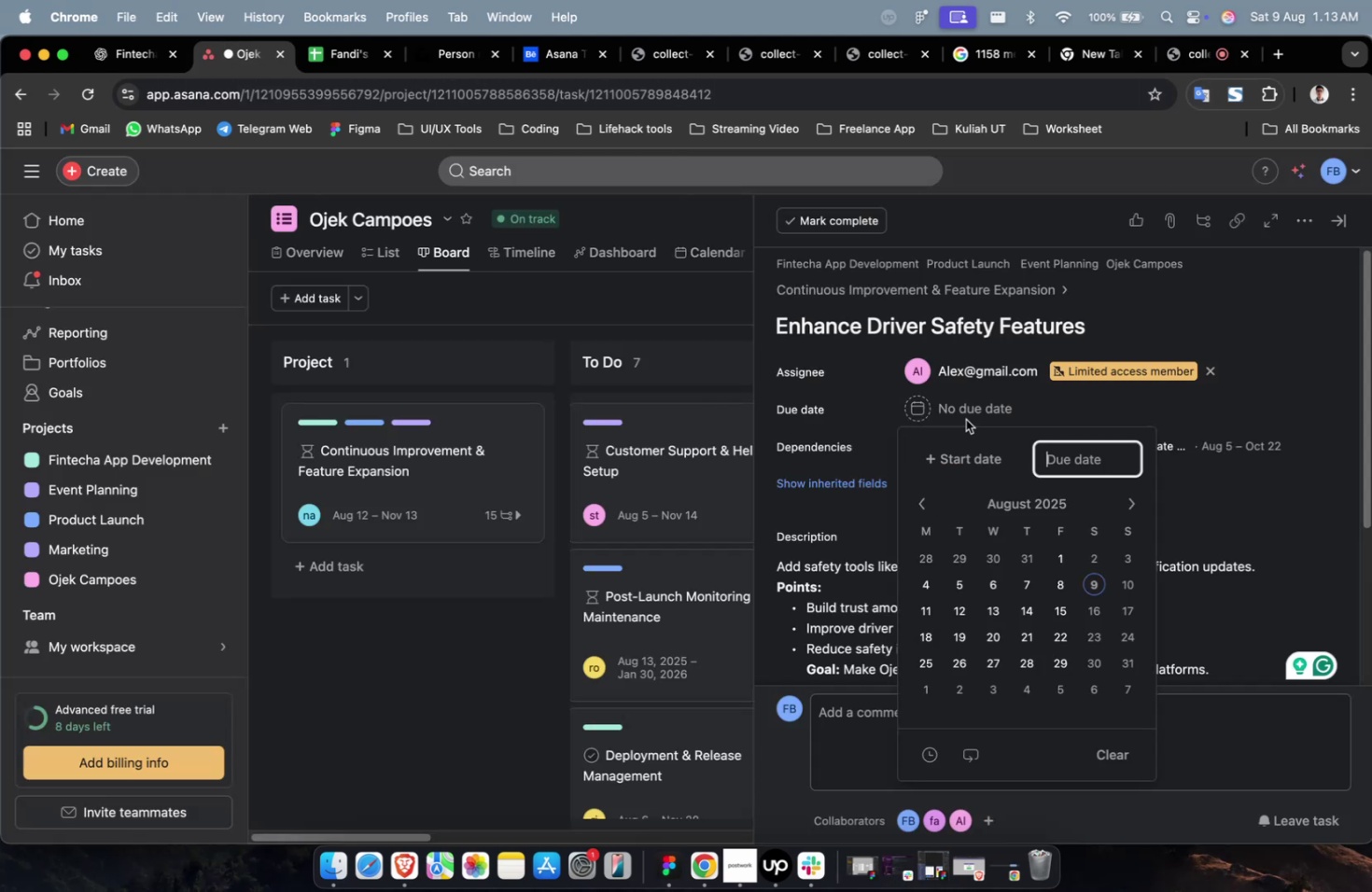 
double_click([973, 458])
 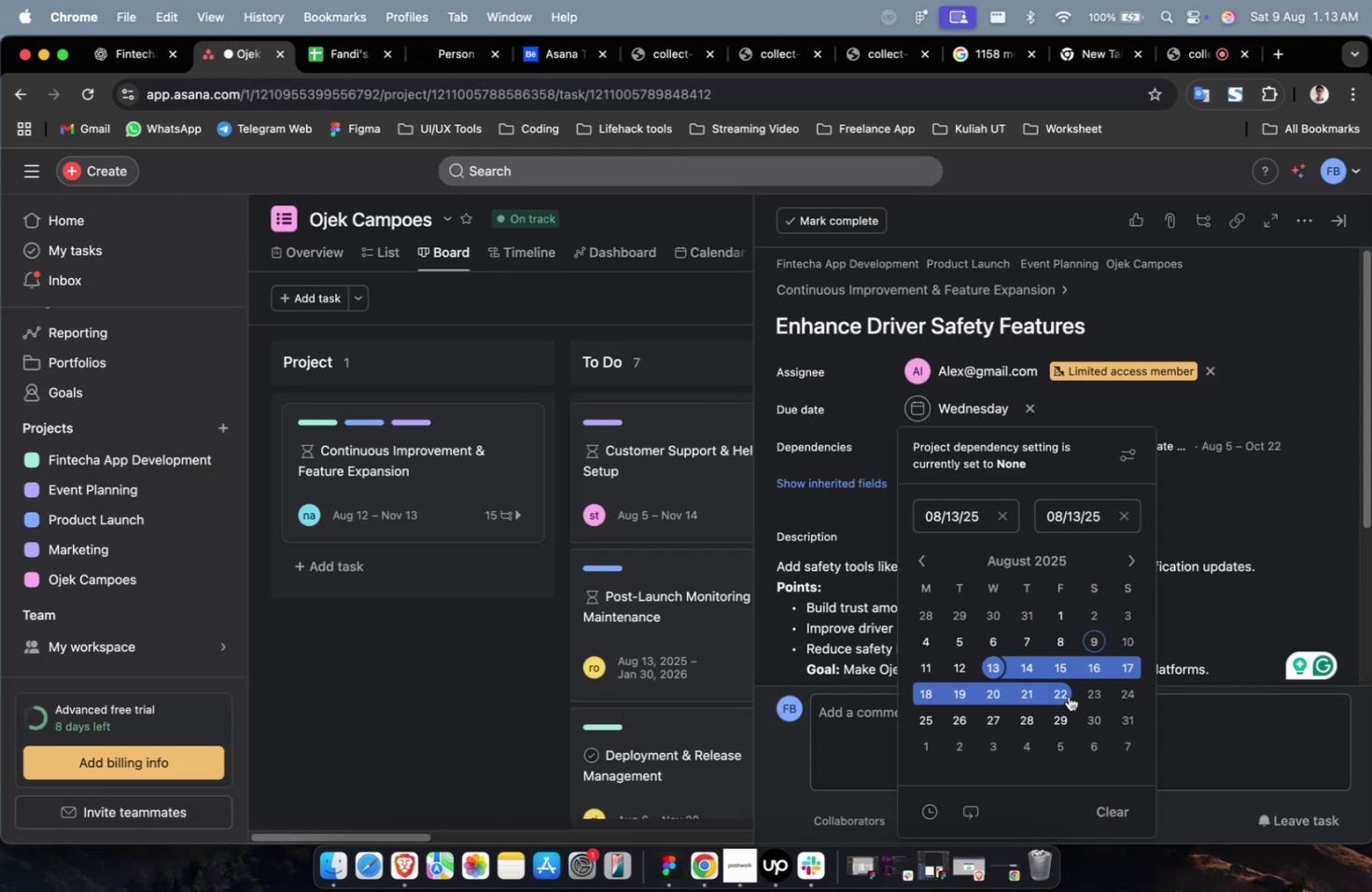 
left_click([1061, 717])
 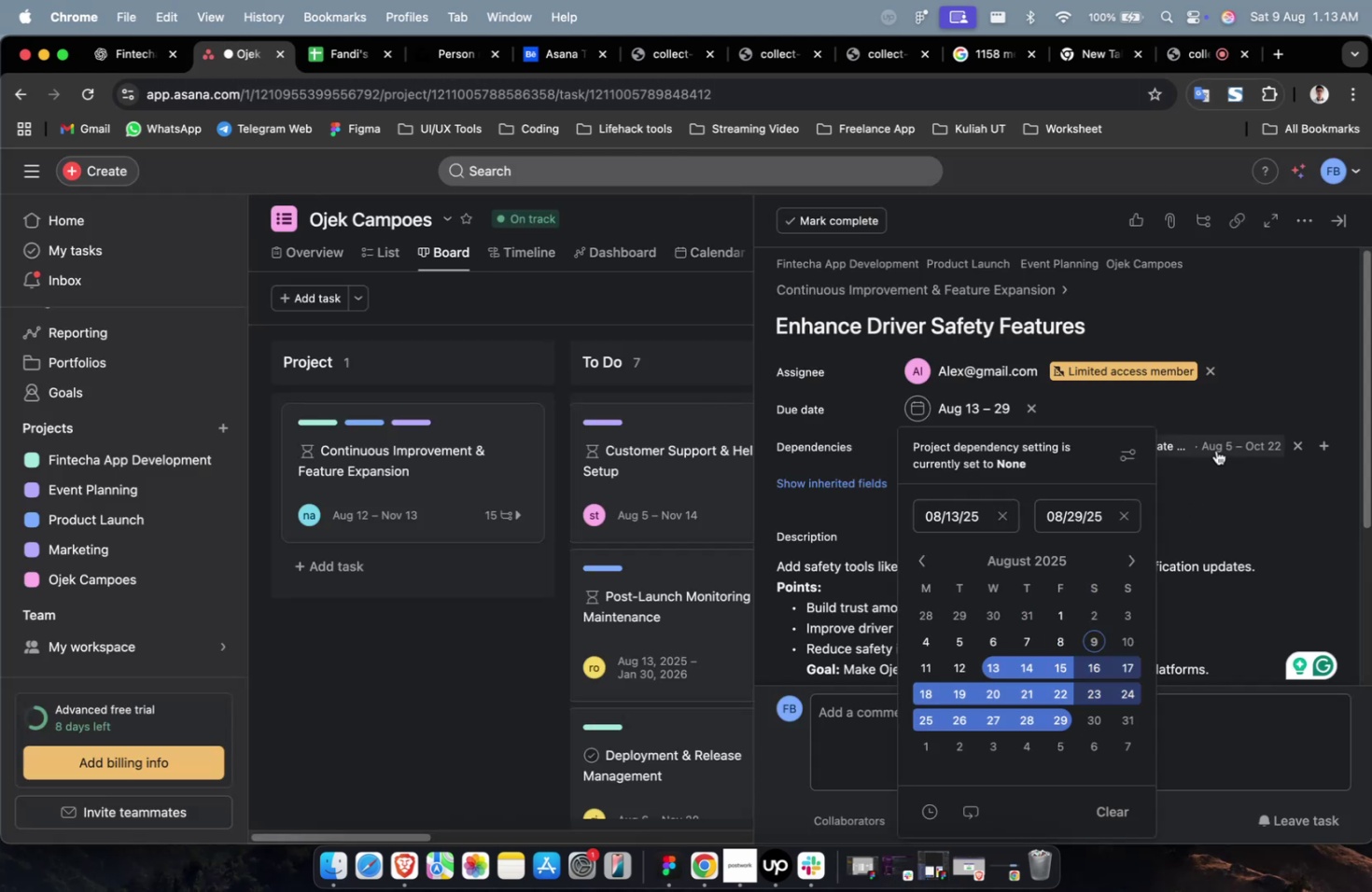 
left_click([1248, 476])
 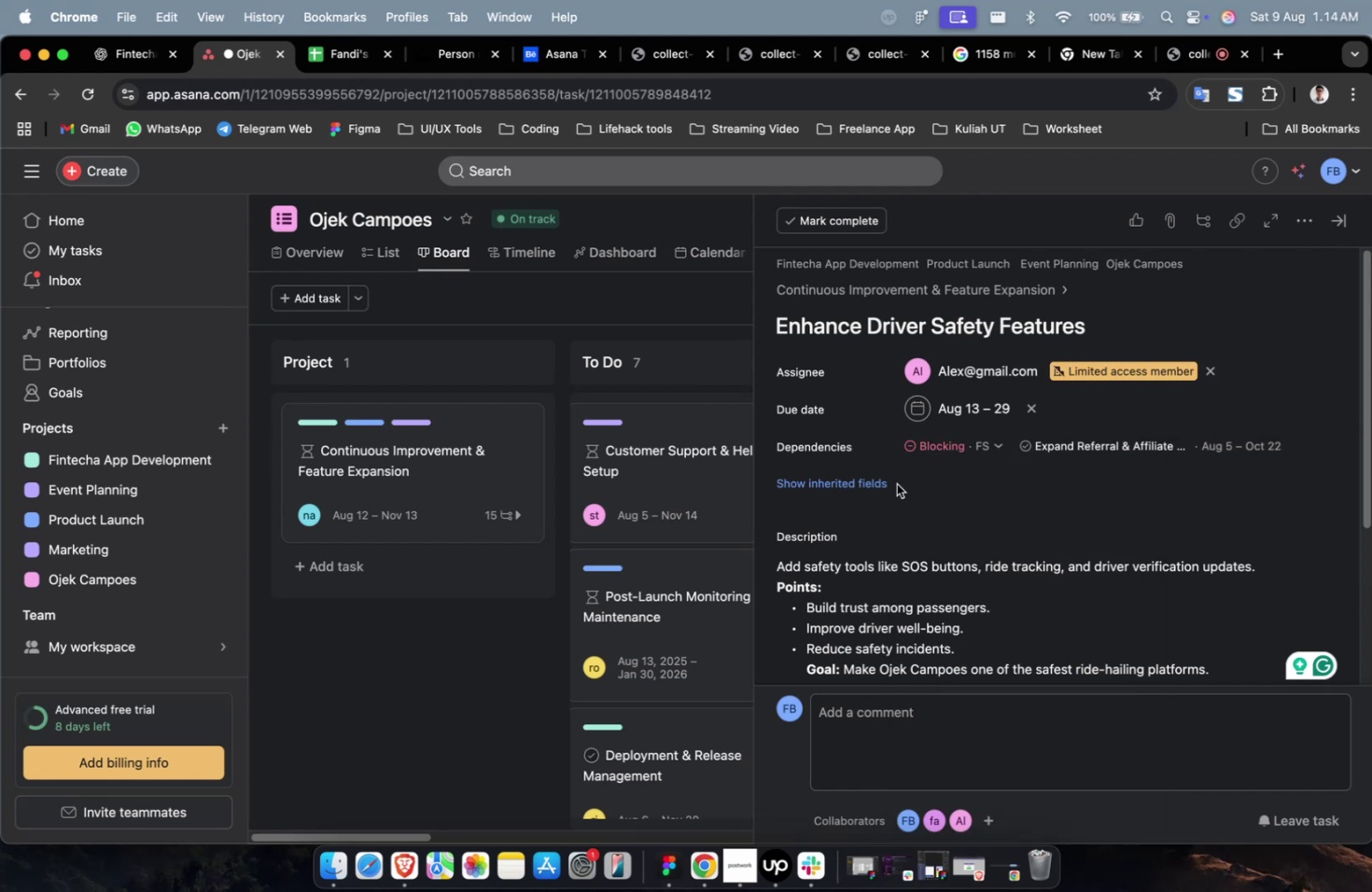 
double_click([853, 486])
 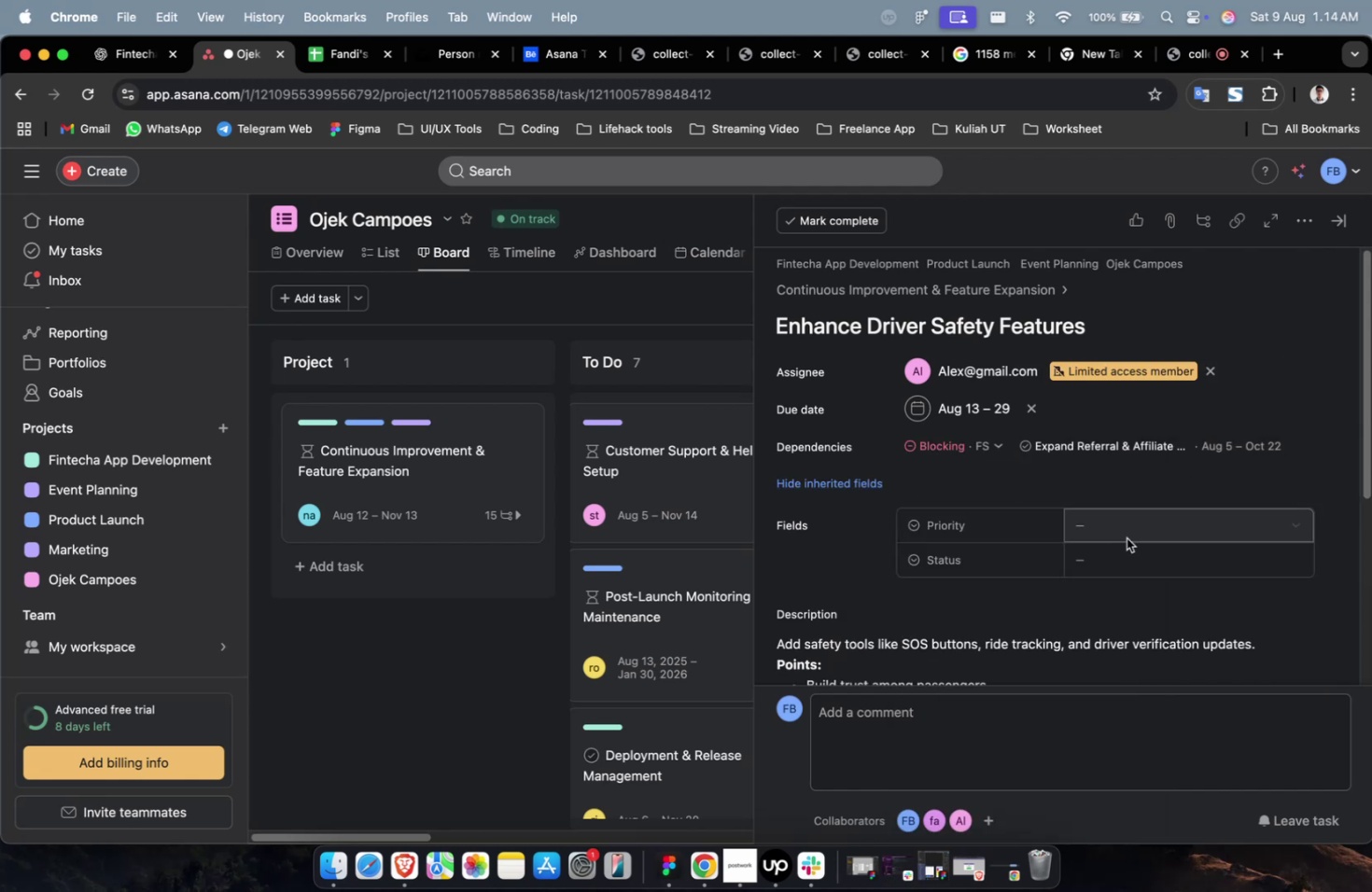 
triple_click([1126, 537])
 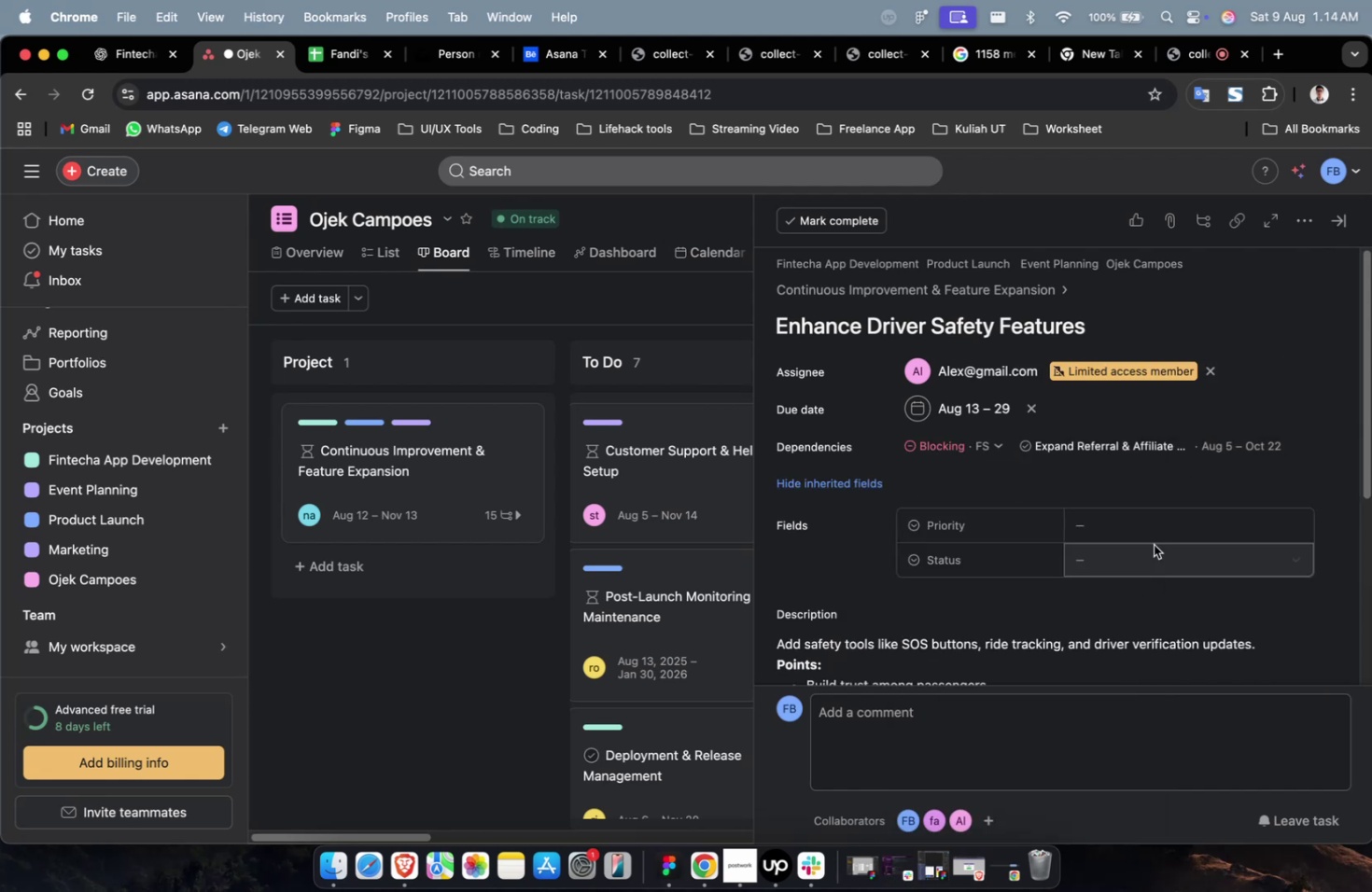 
triple_click([1153, 536])
 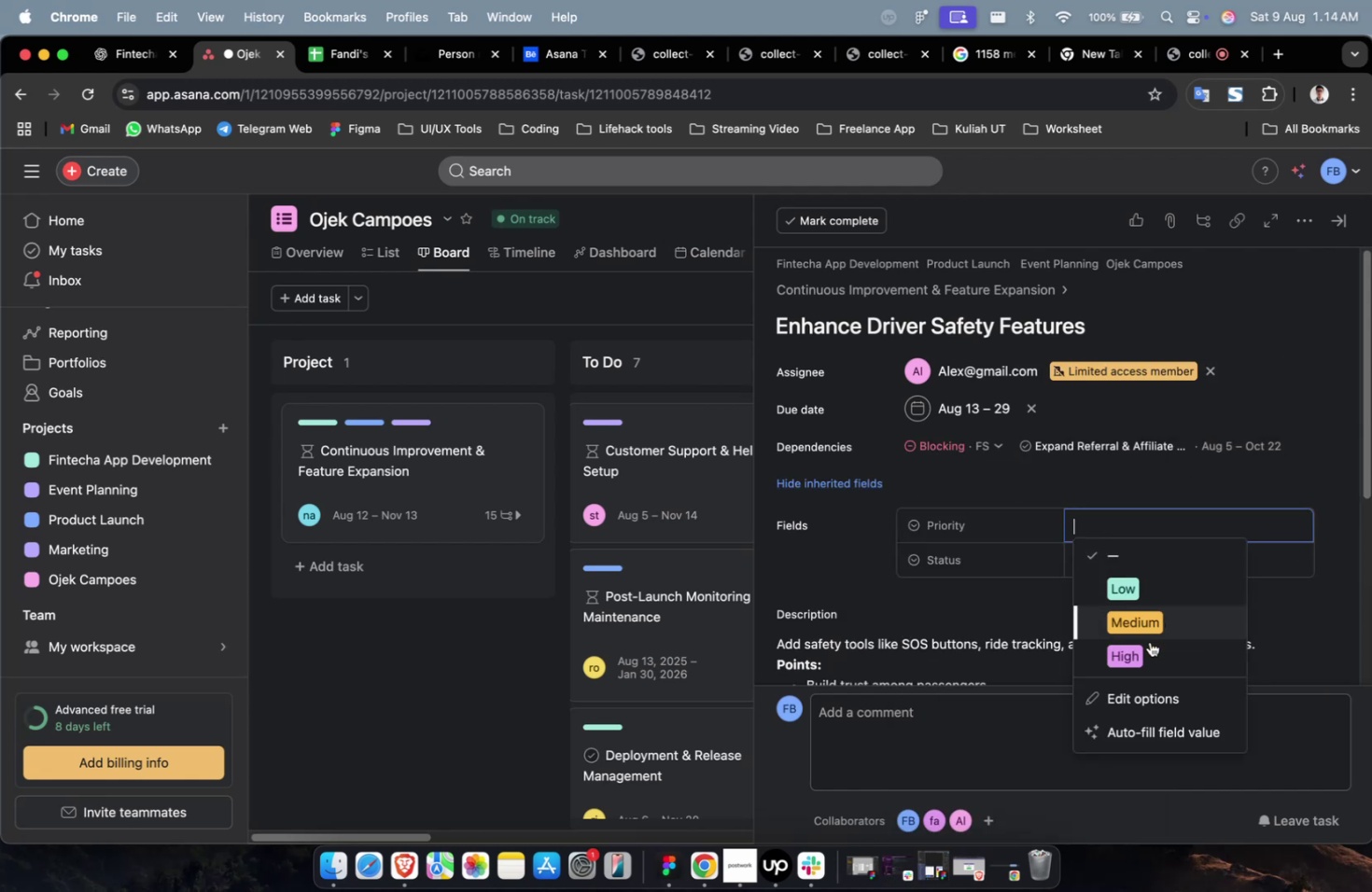 
triple_click([1146, 650])
 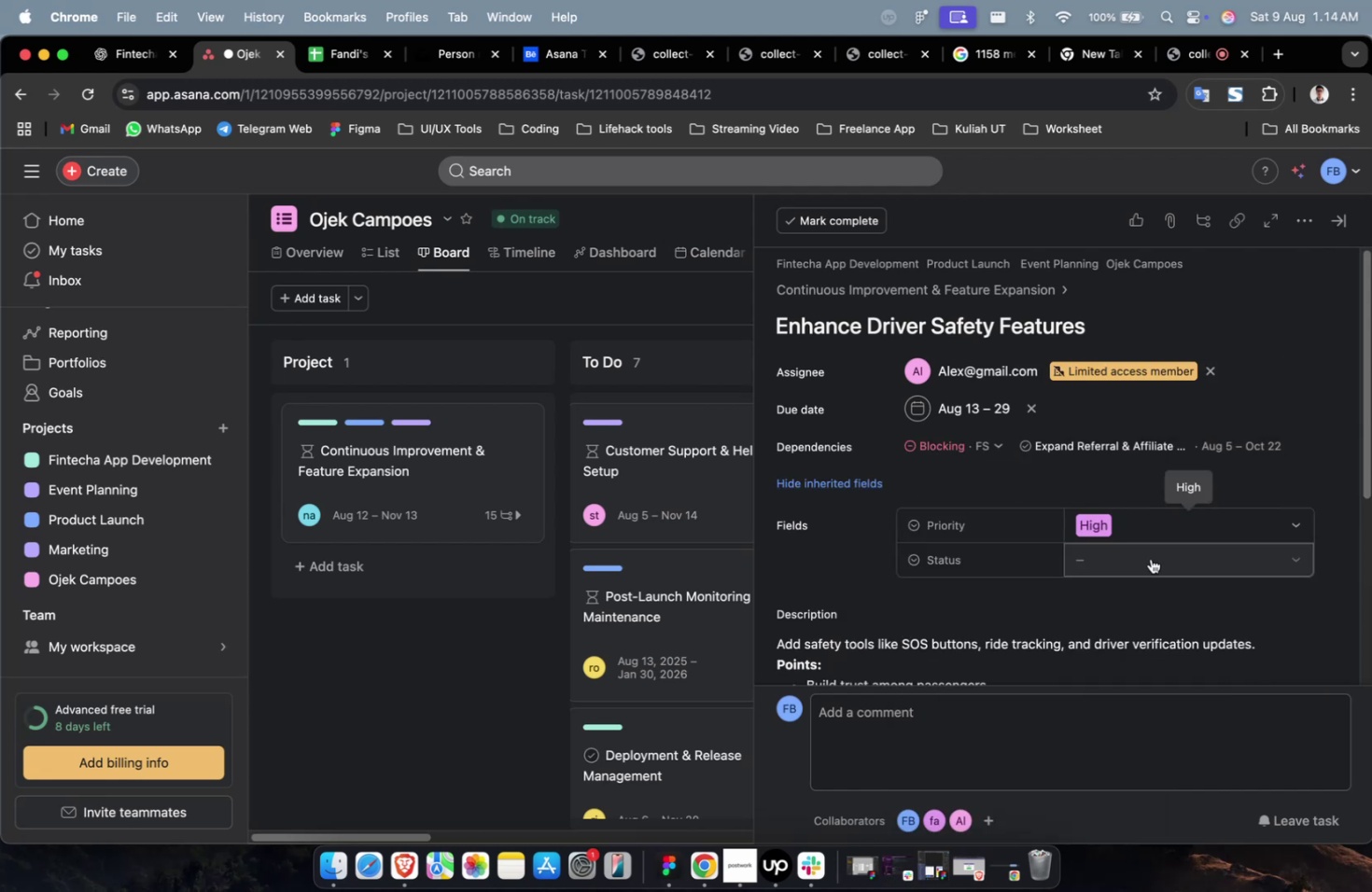 
triple_click([1150, 554])
 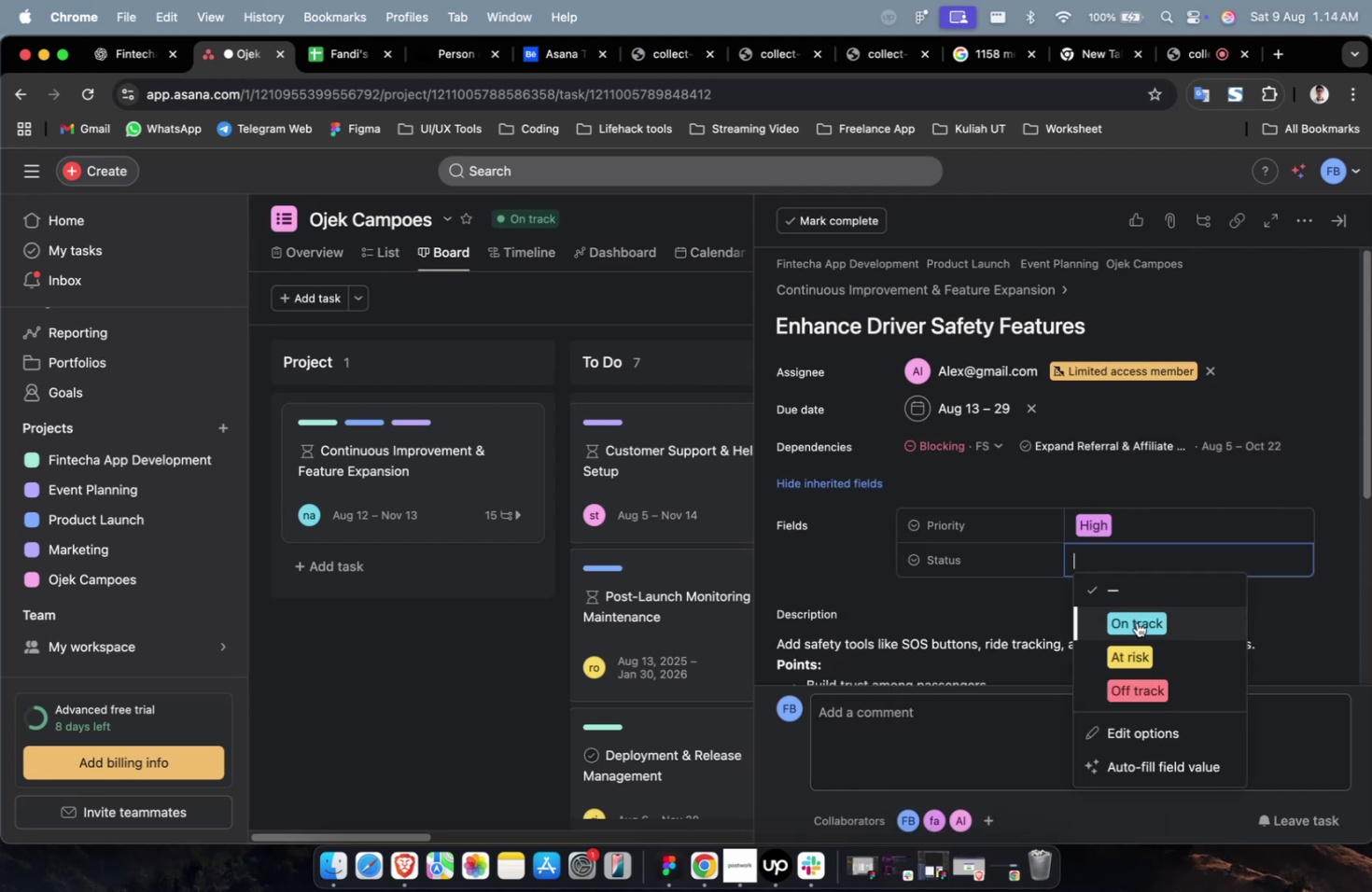 
triple_click([1136, 622])
 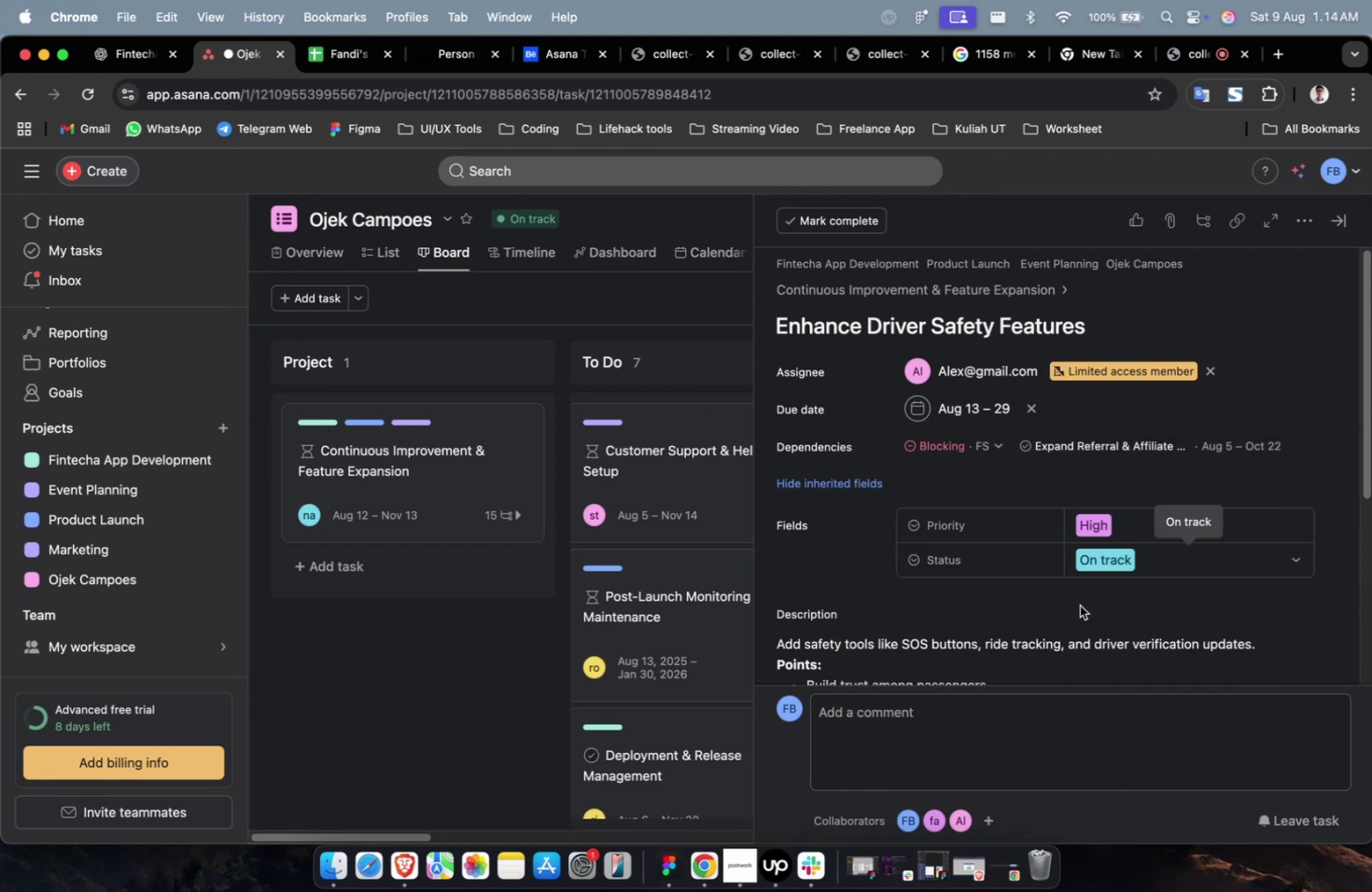 
scroll: coordinate [1124, 564], scroll_direction: down, amount: 26.0
 